 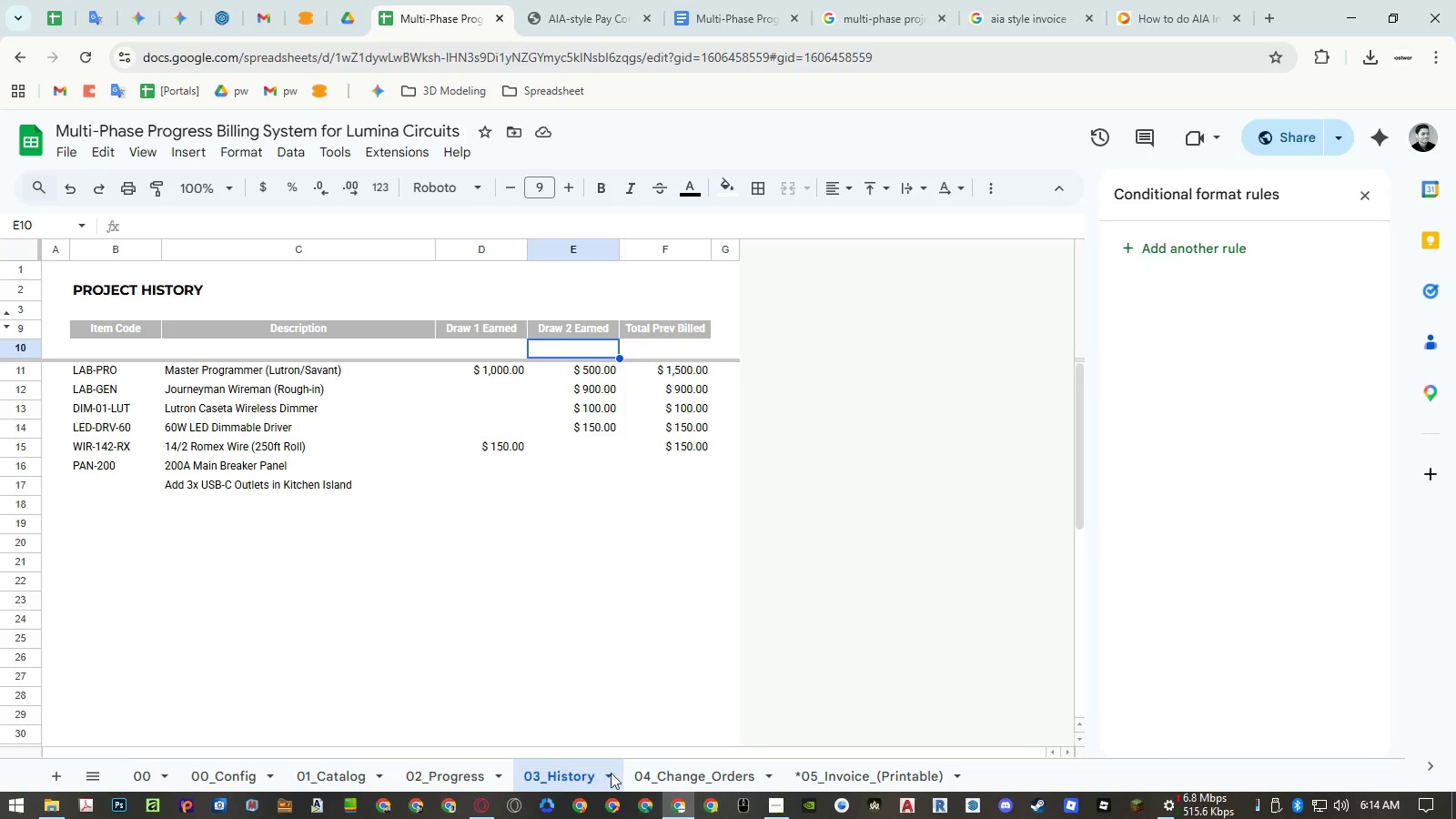 
left_click([664, 774])
 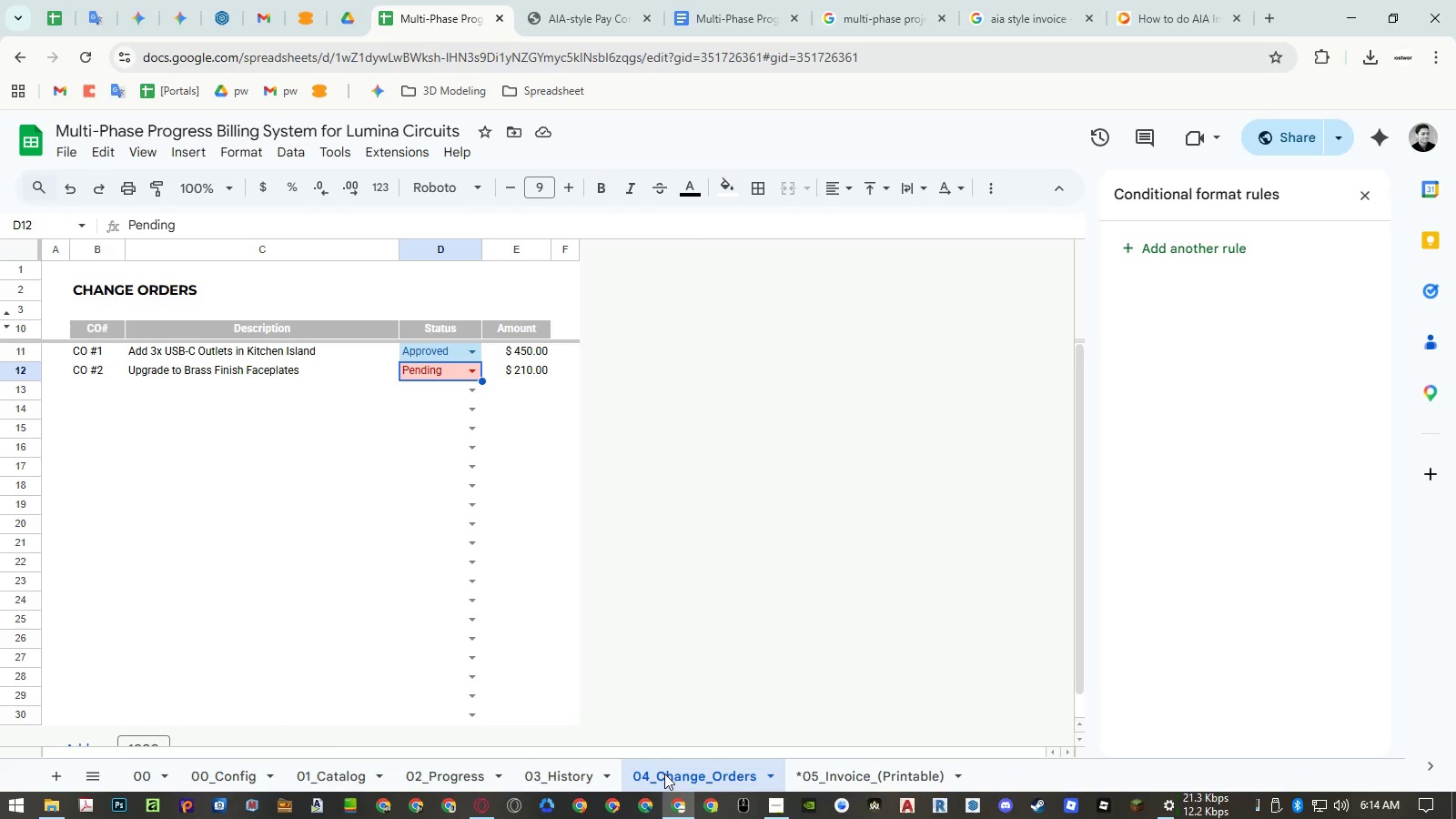 
wait(6.25)
 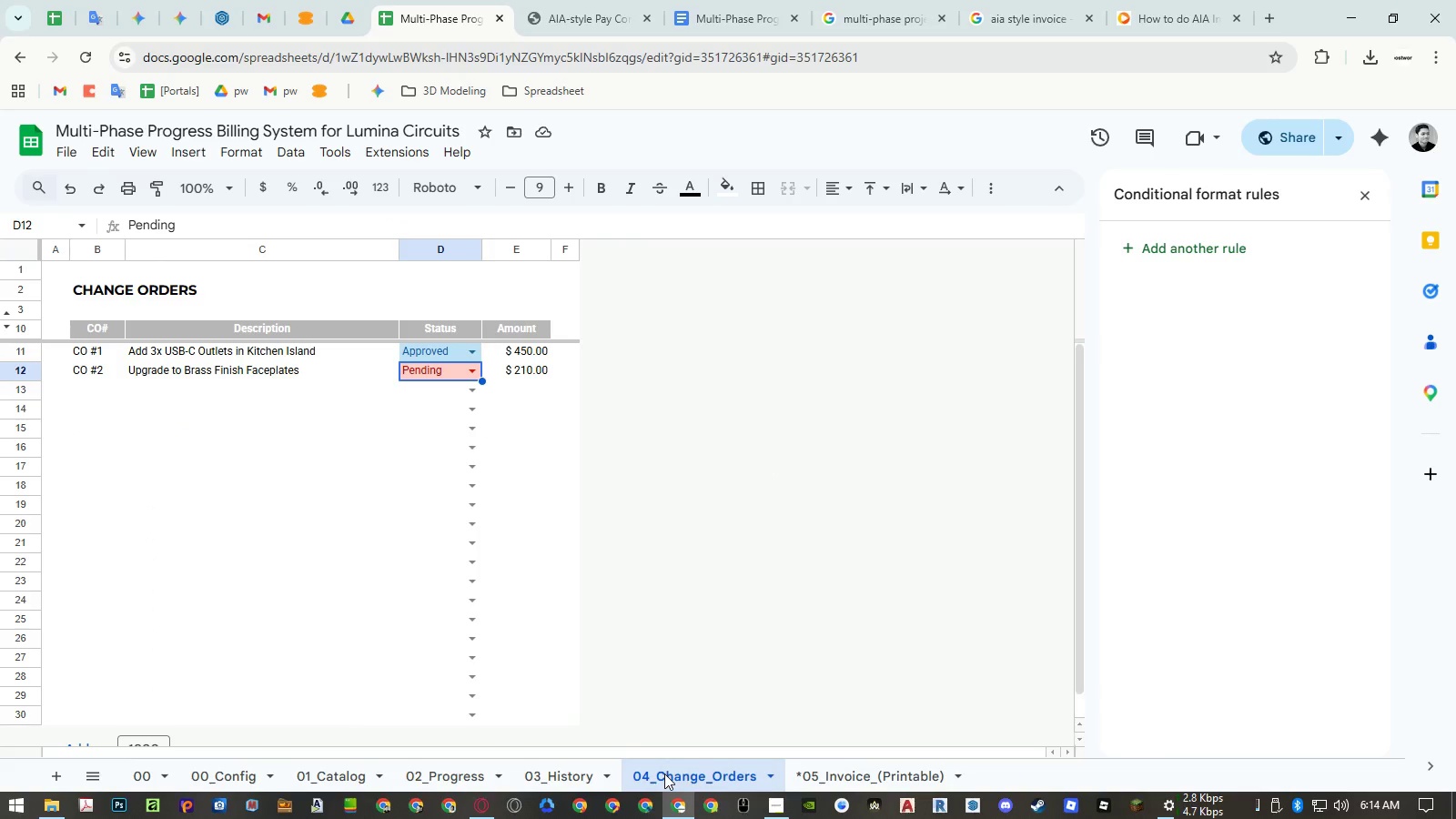 
double_click([168, 774])
 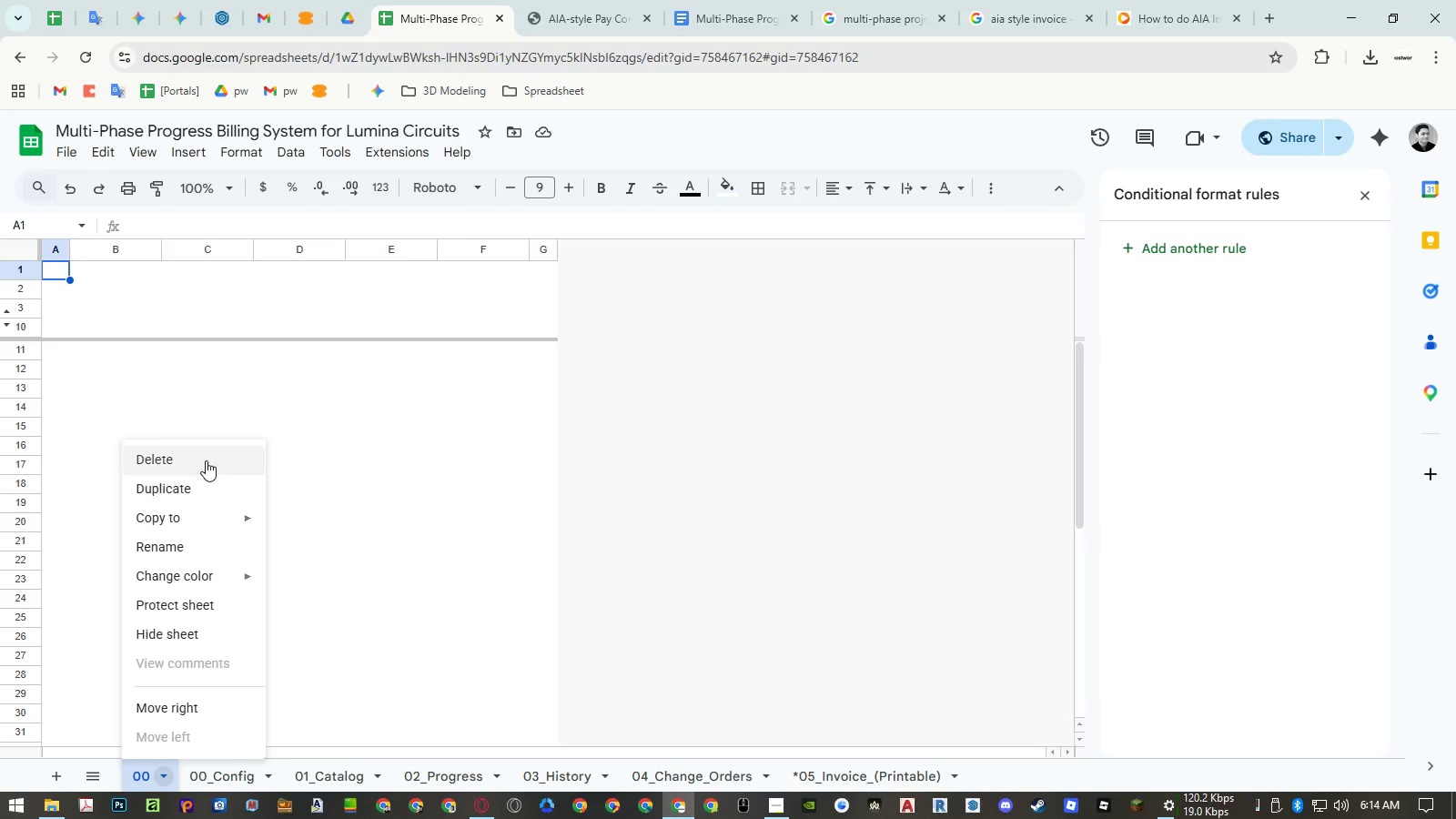 
left_click([206, 460])
 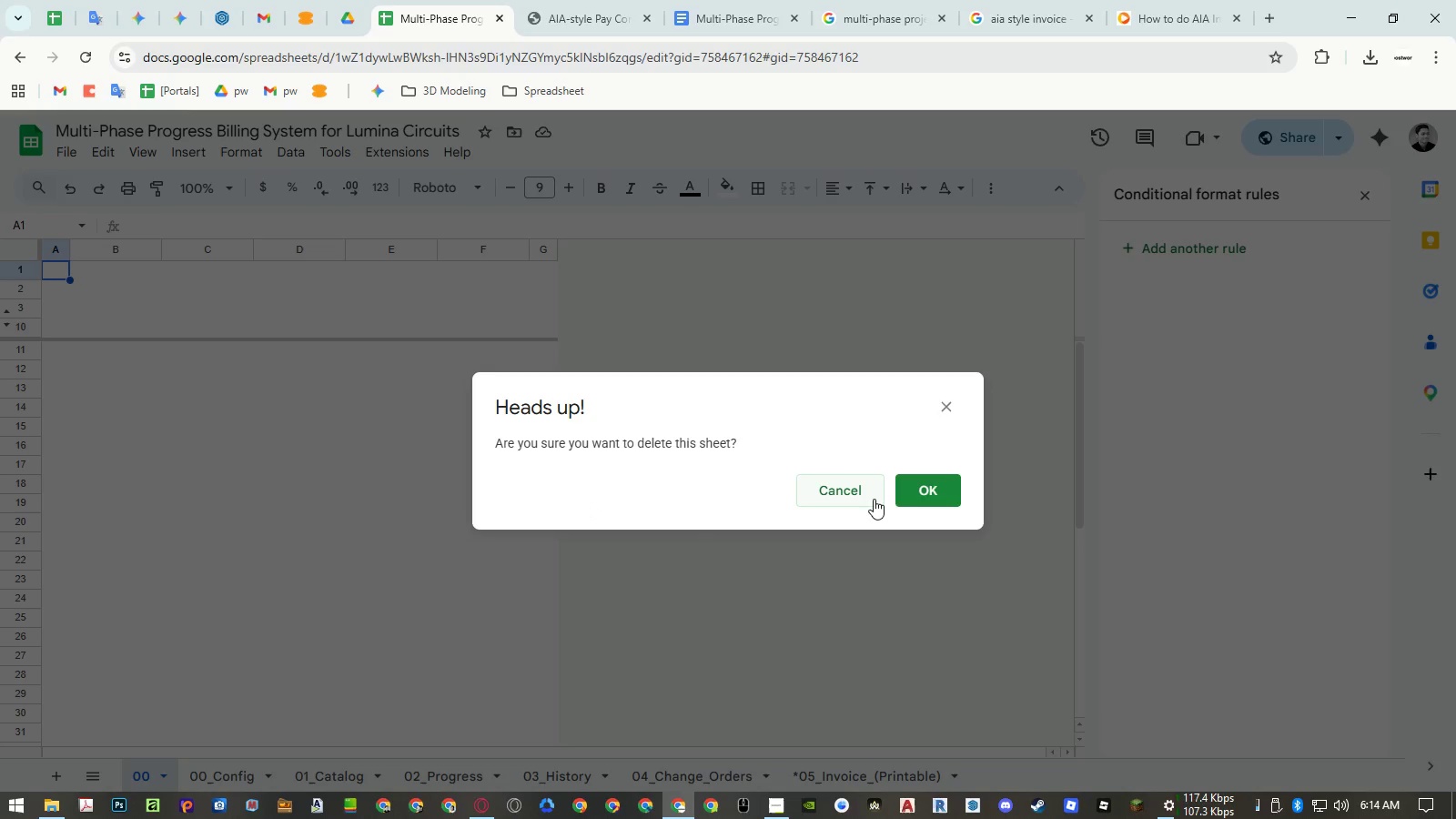 
left_click([915, 490])
 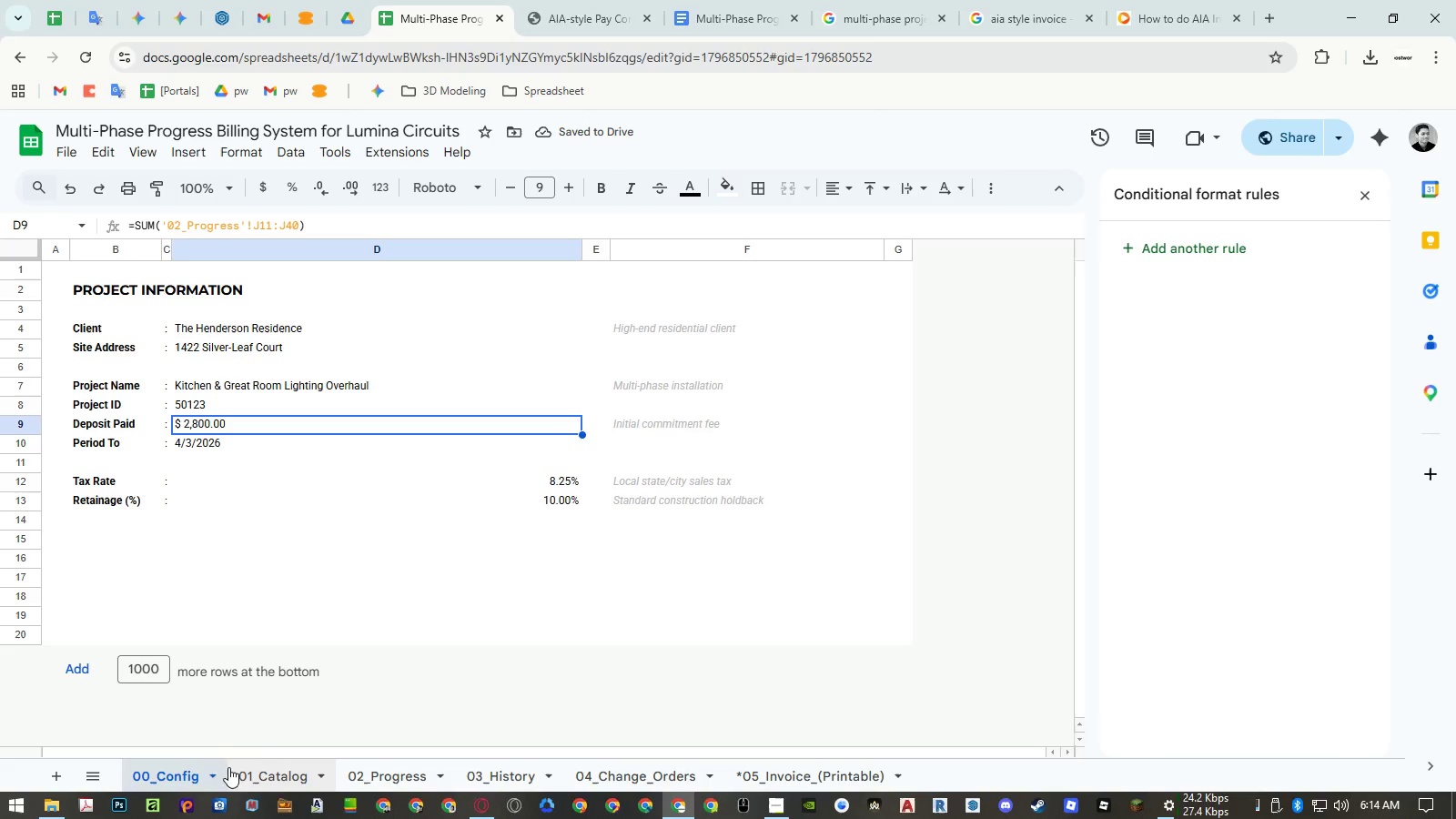 
double_click([188, 774])
 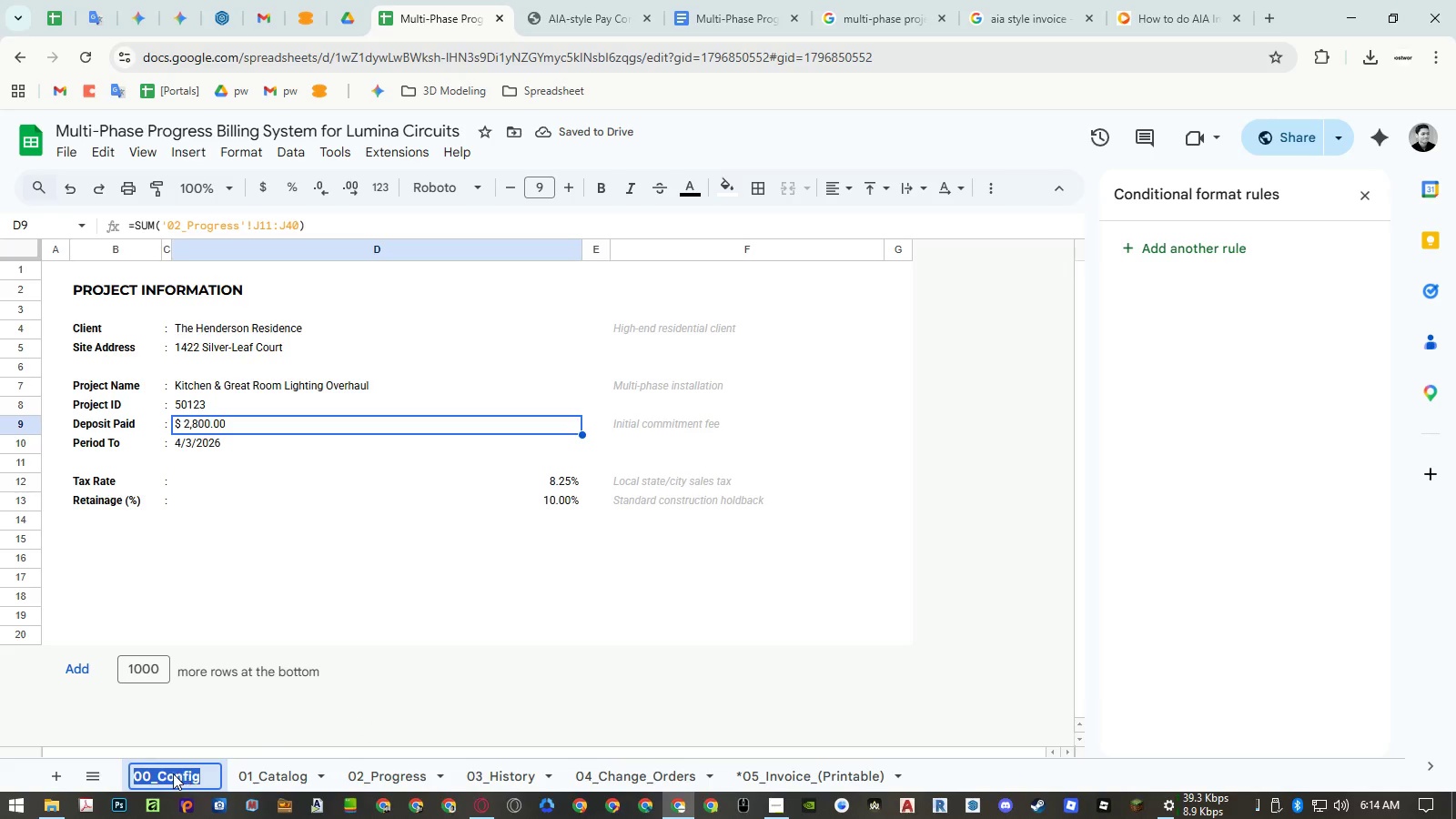 
triple_click([170, 774])
 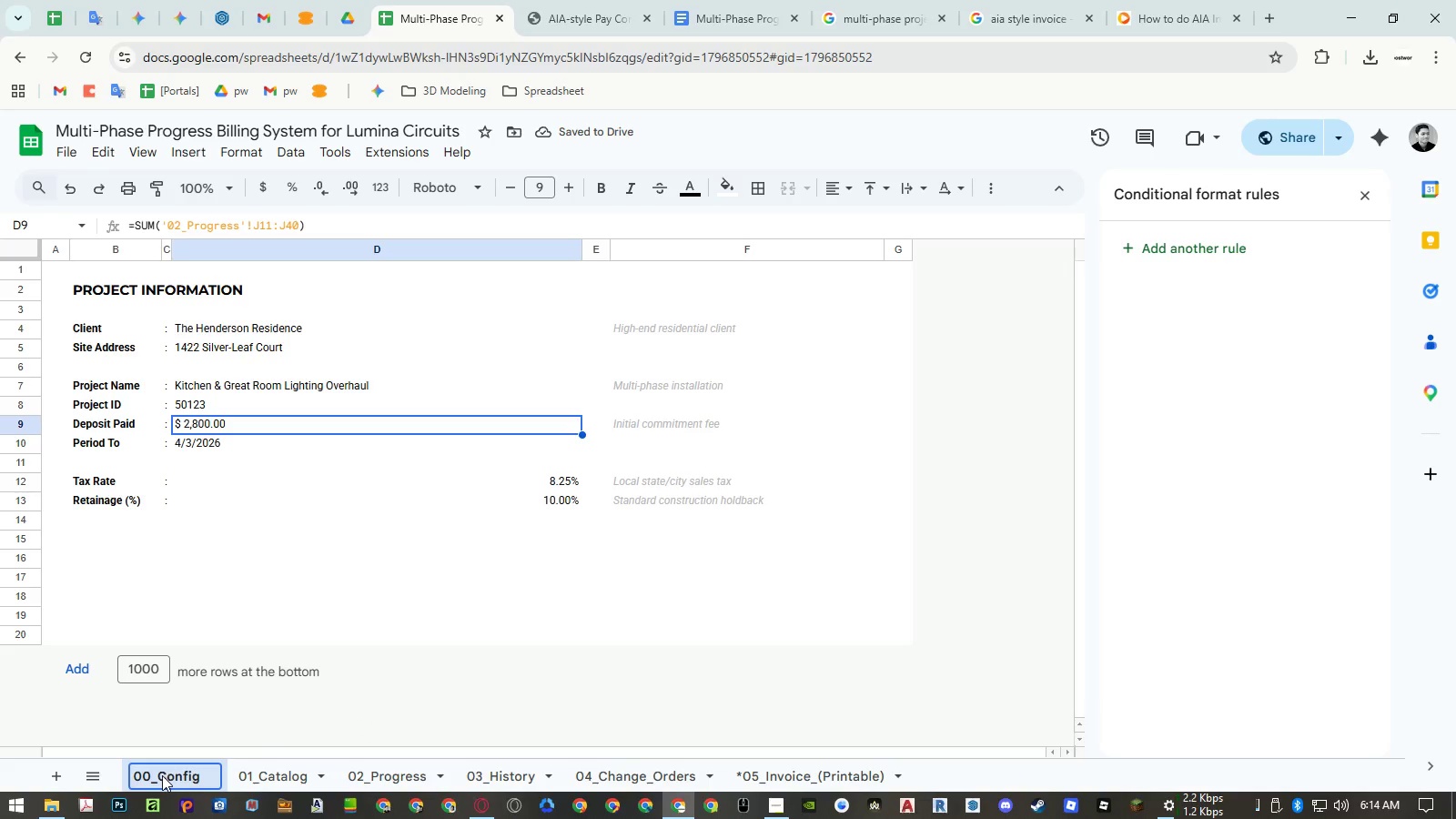 
left_click_drag(start_coordinate=[161, 775], to_coordinate=[316, 774])
 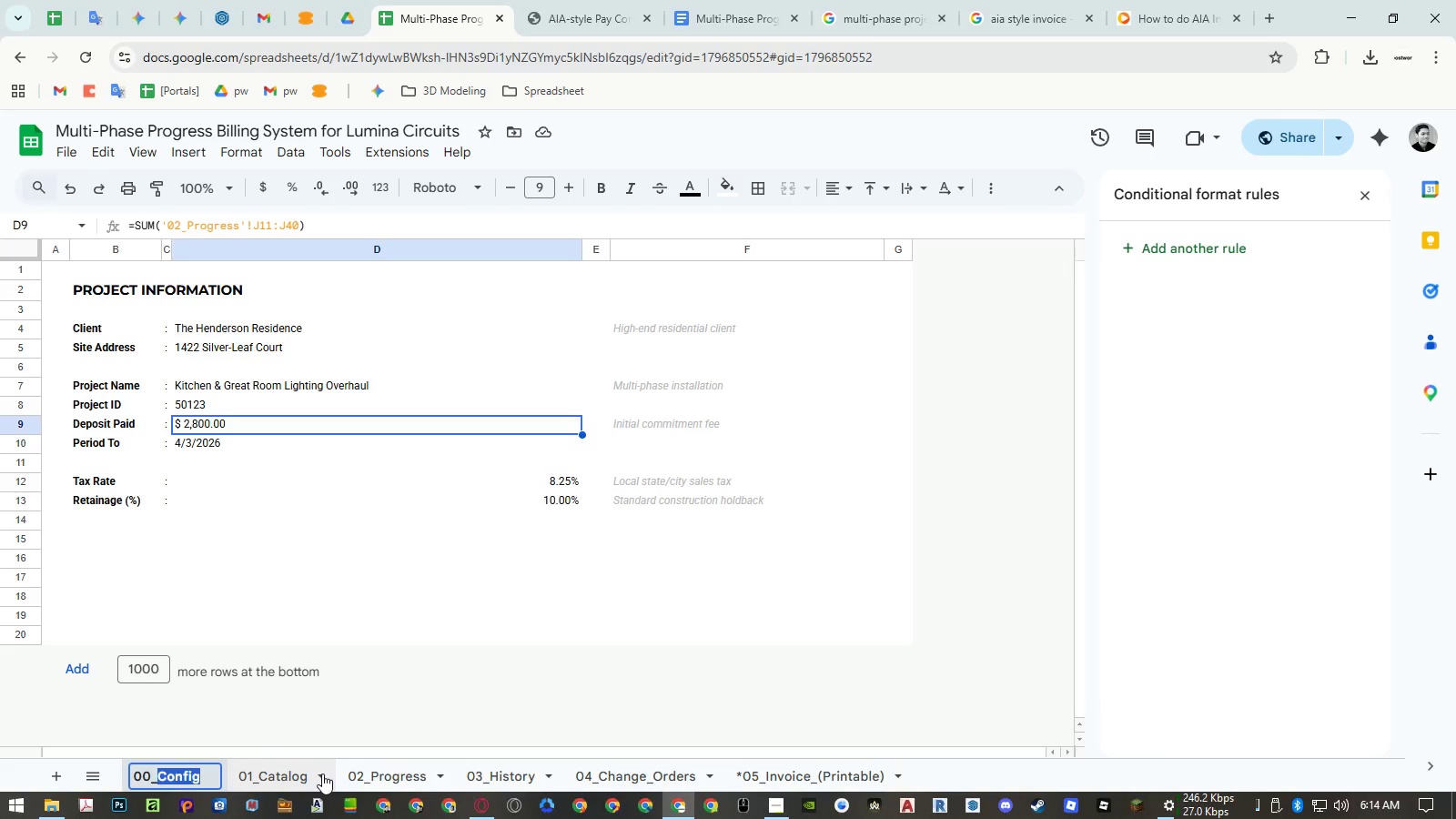 
hold_key(key=ShiftLeft, duration=0.31)
 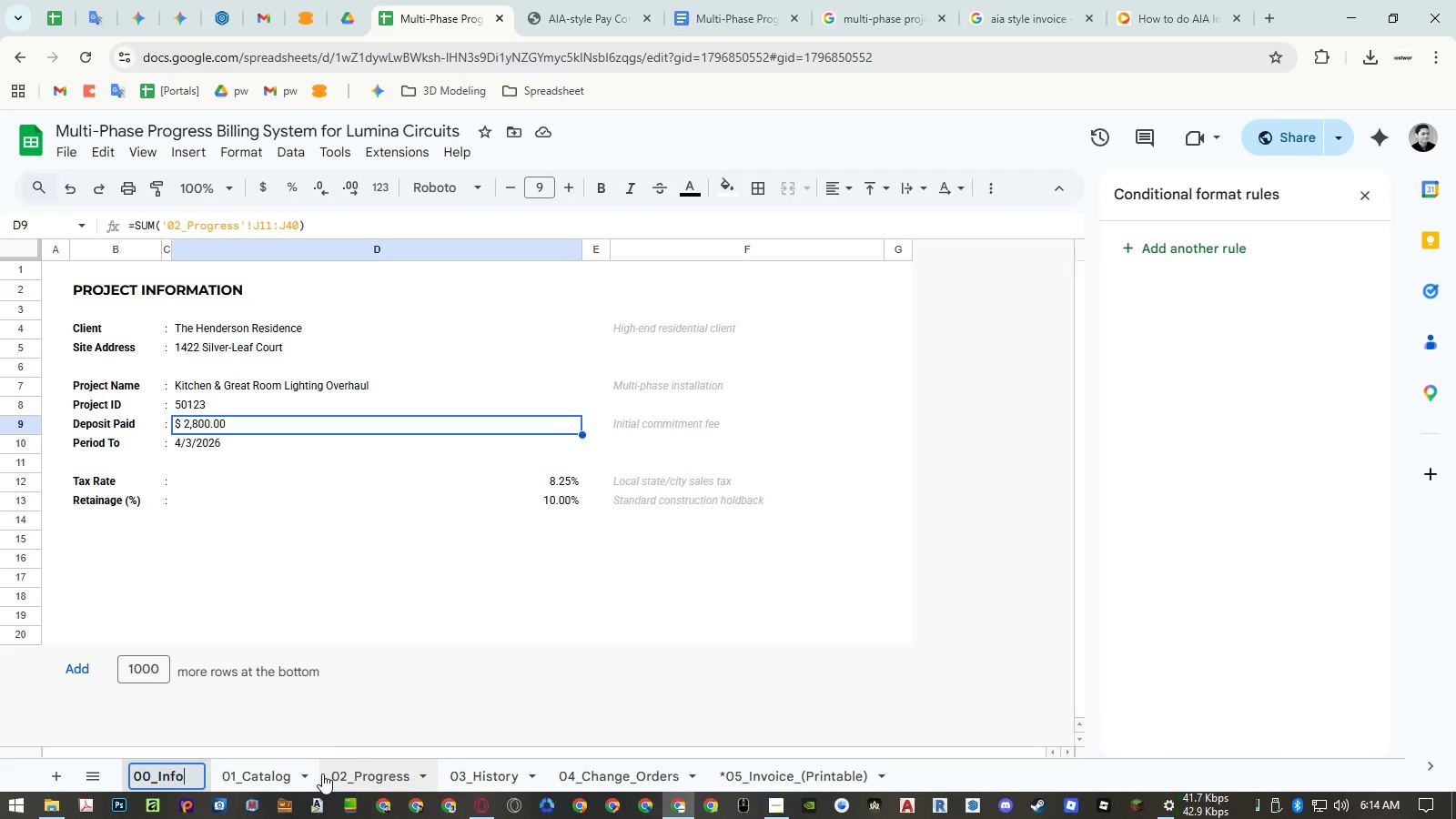 
hold_key(key=I, duration=18.7)
 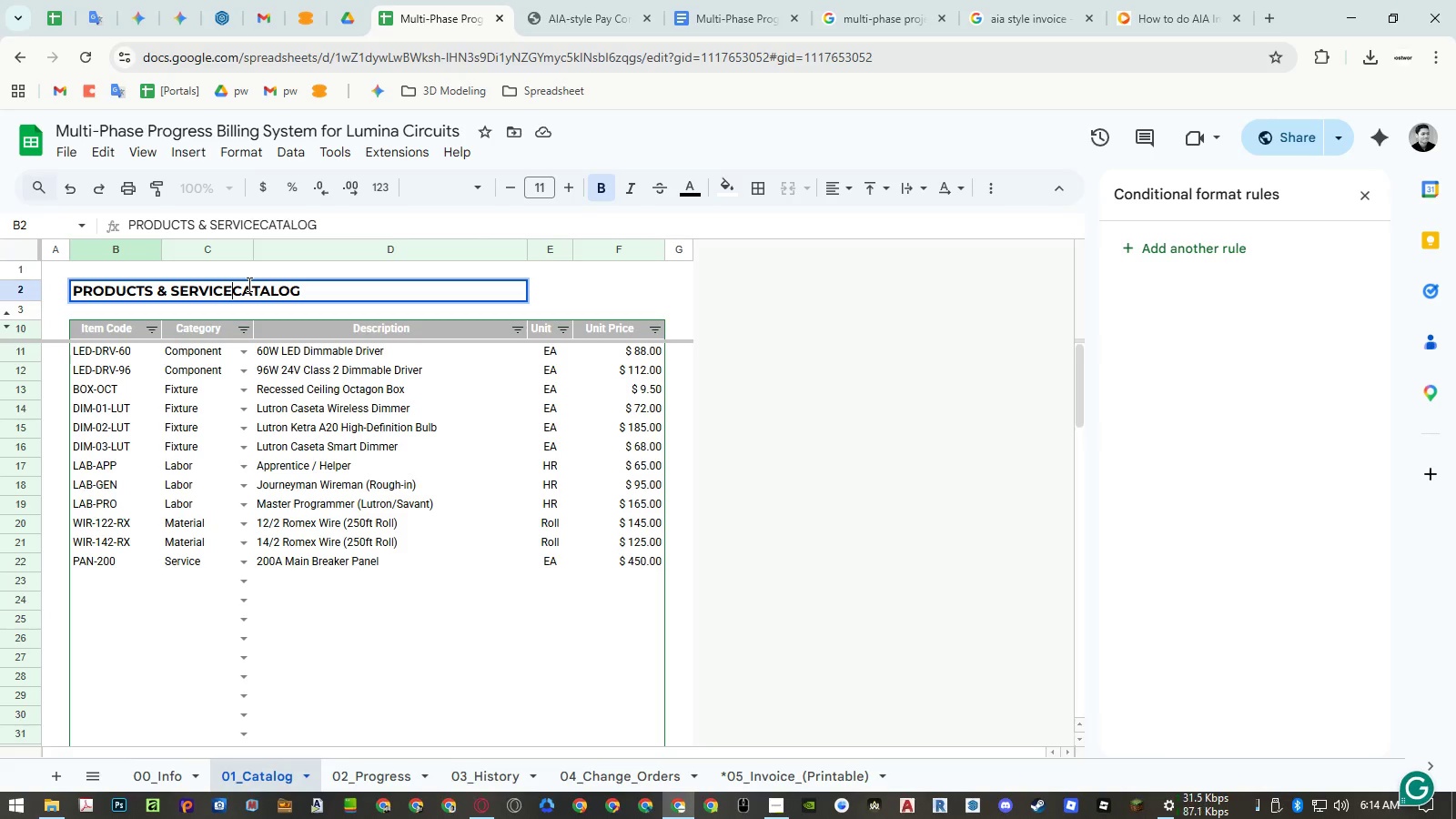 
type(nfo)
 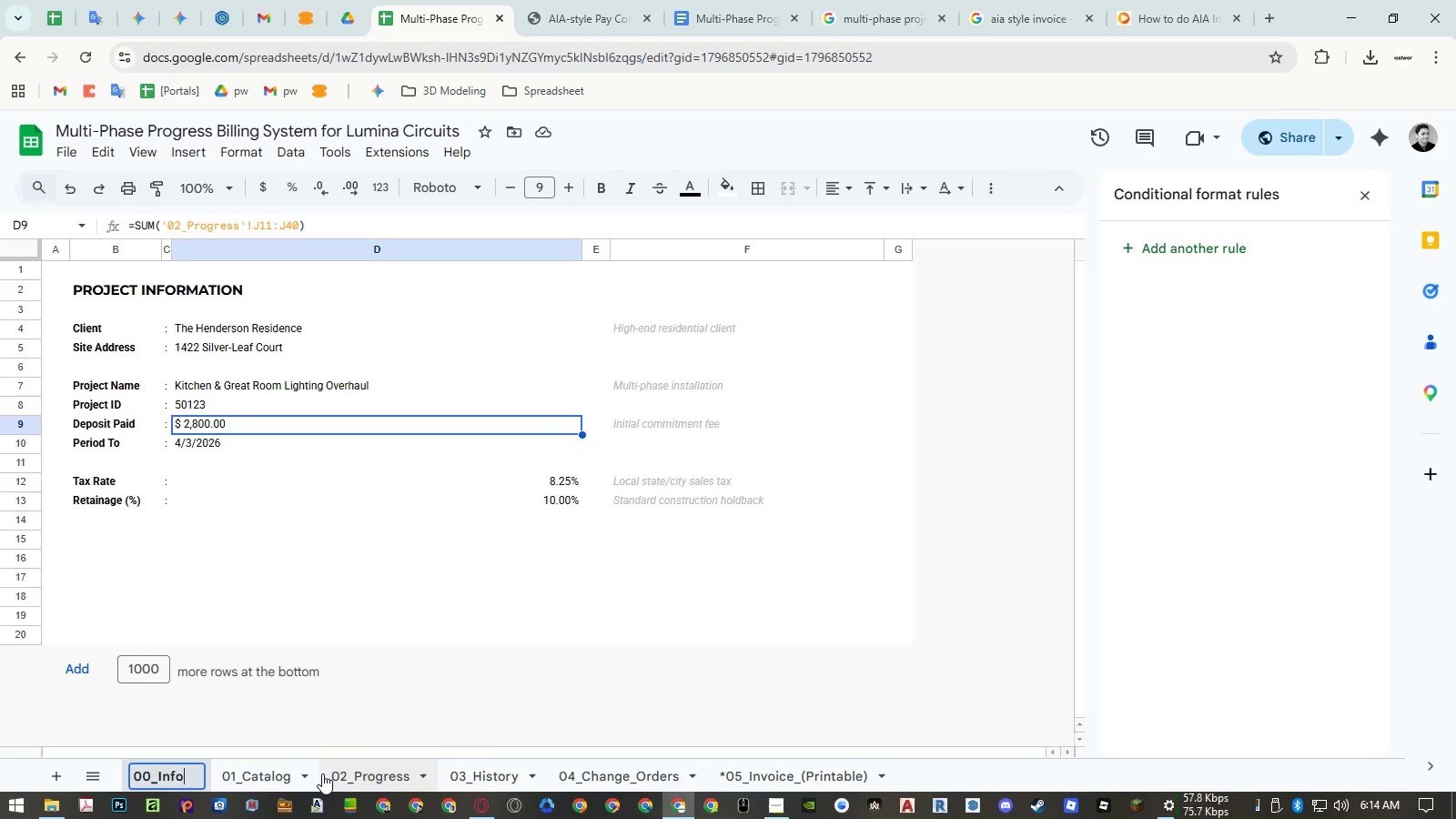 
key(Enter)
 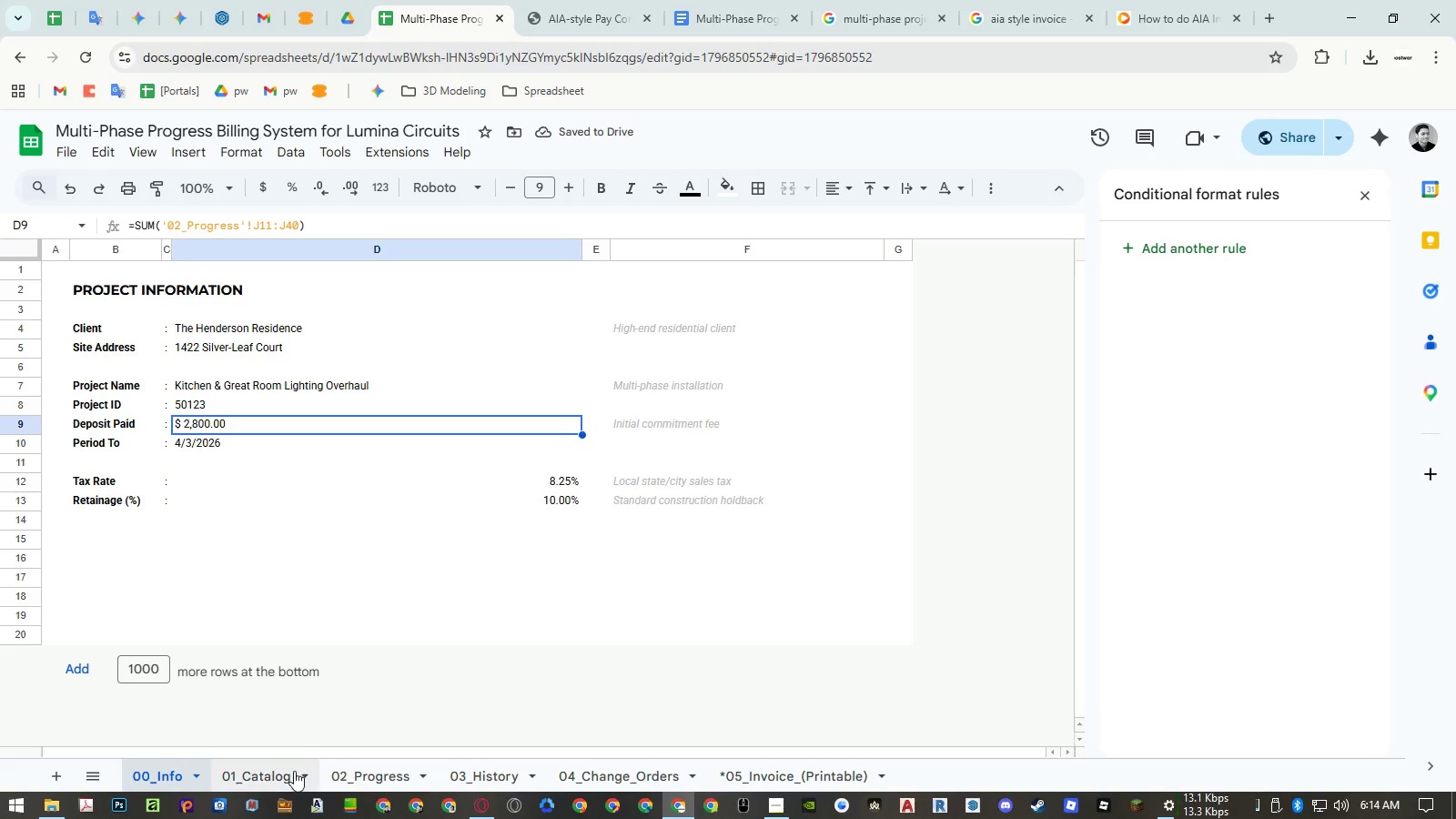 
double_click([127, 283])
 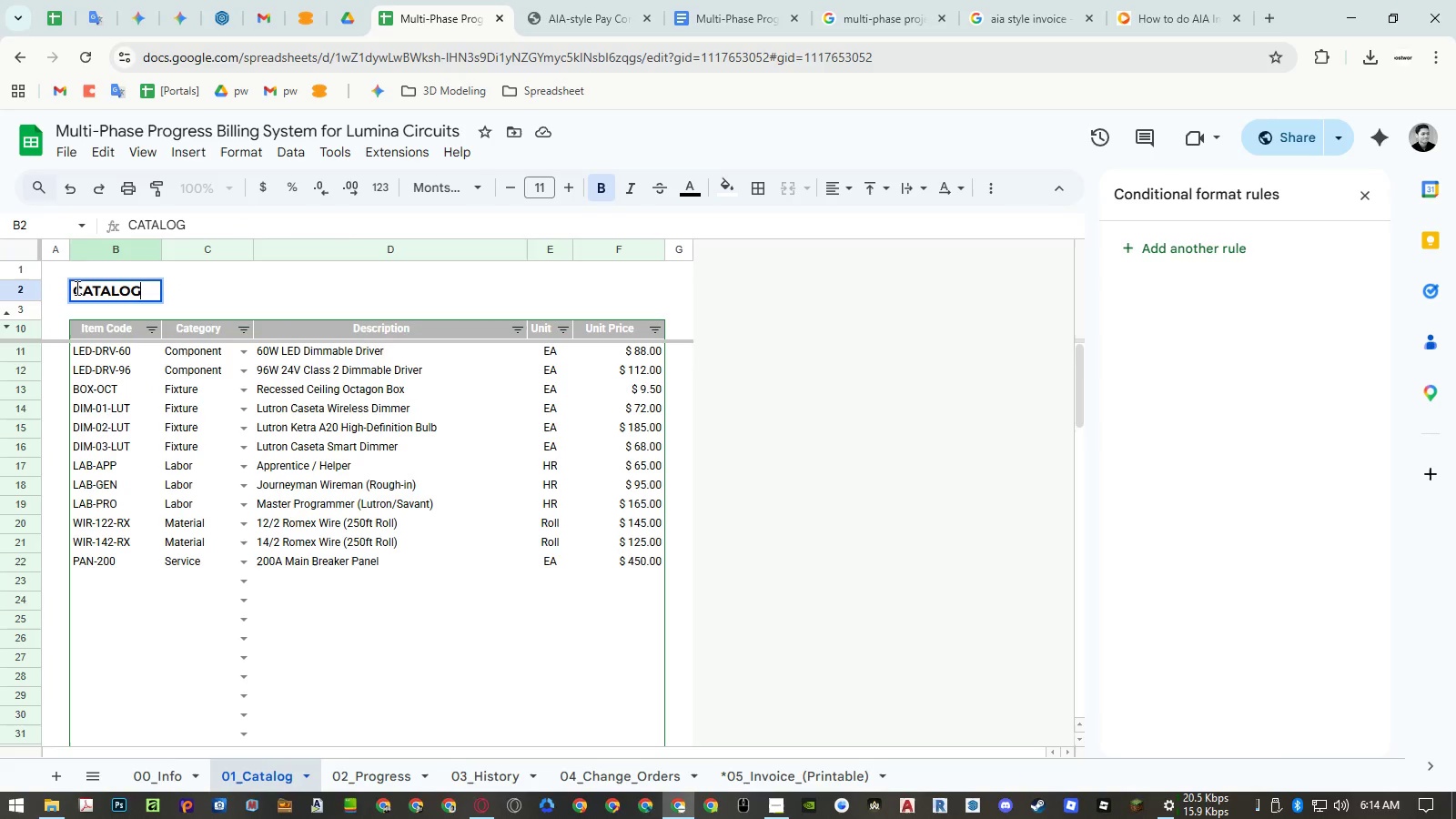 
left_click([75, 288])
 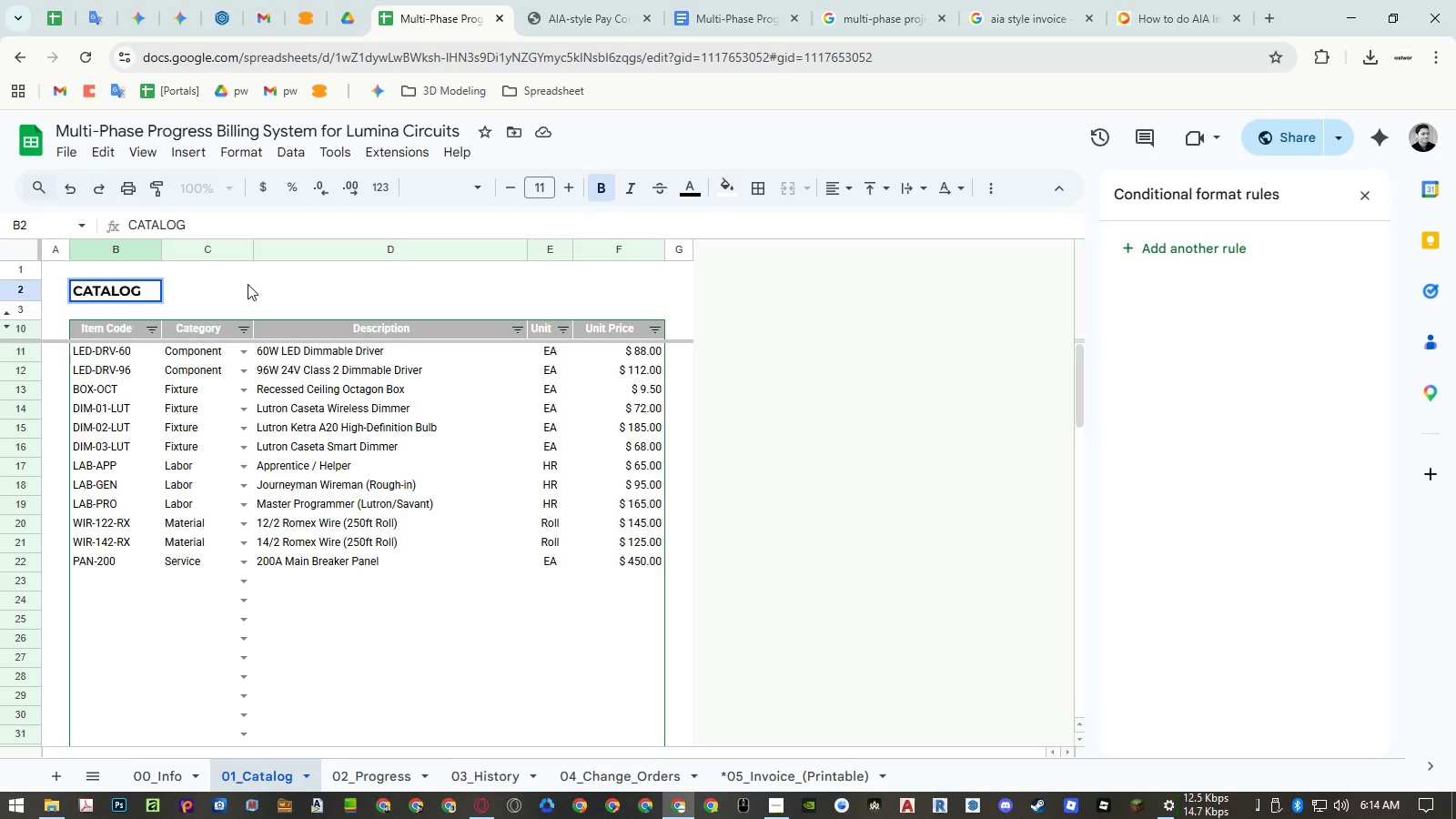 
type(PRODUCTS & SERVCE )
 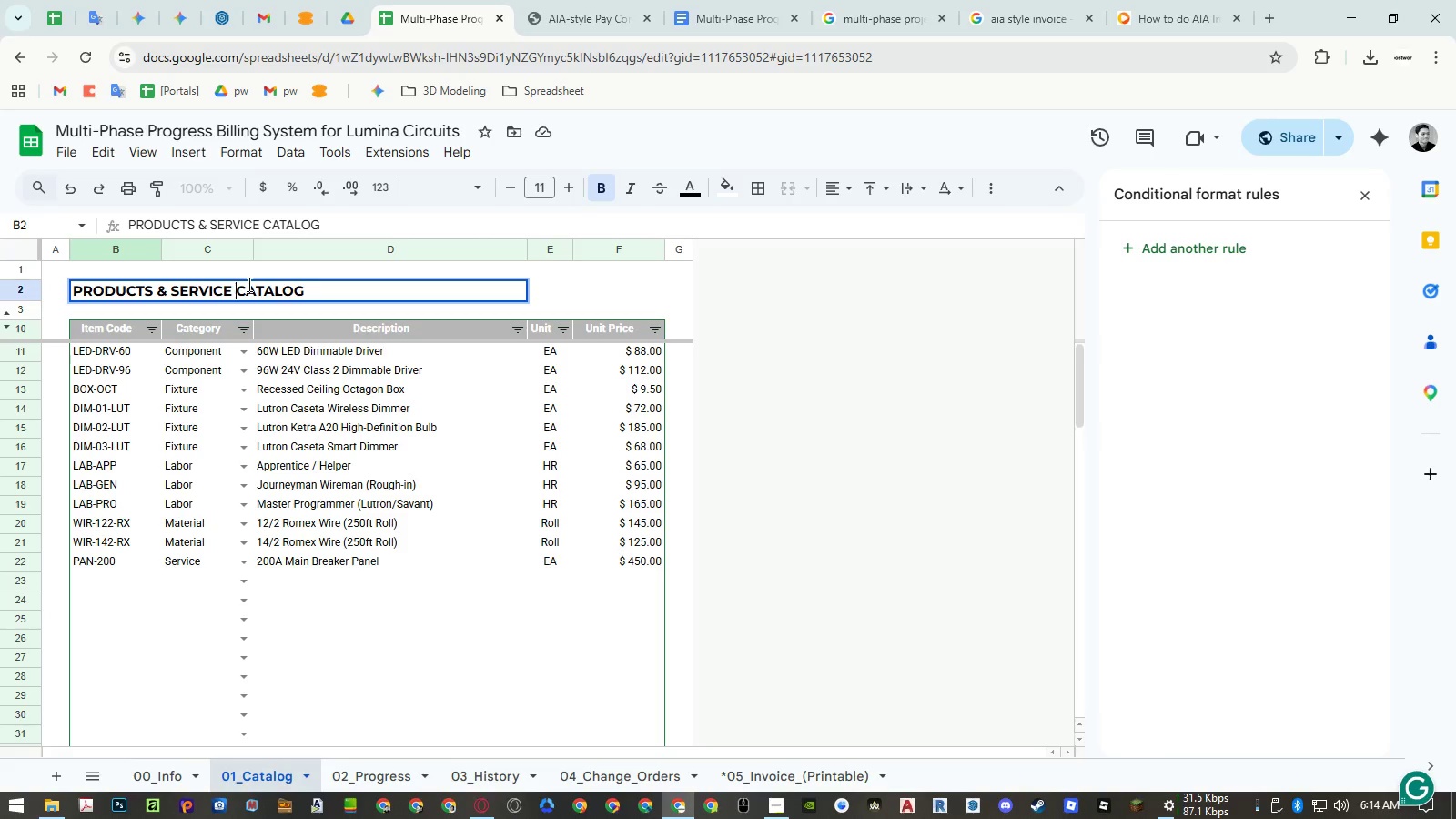 
key(Enter)
 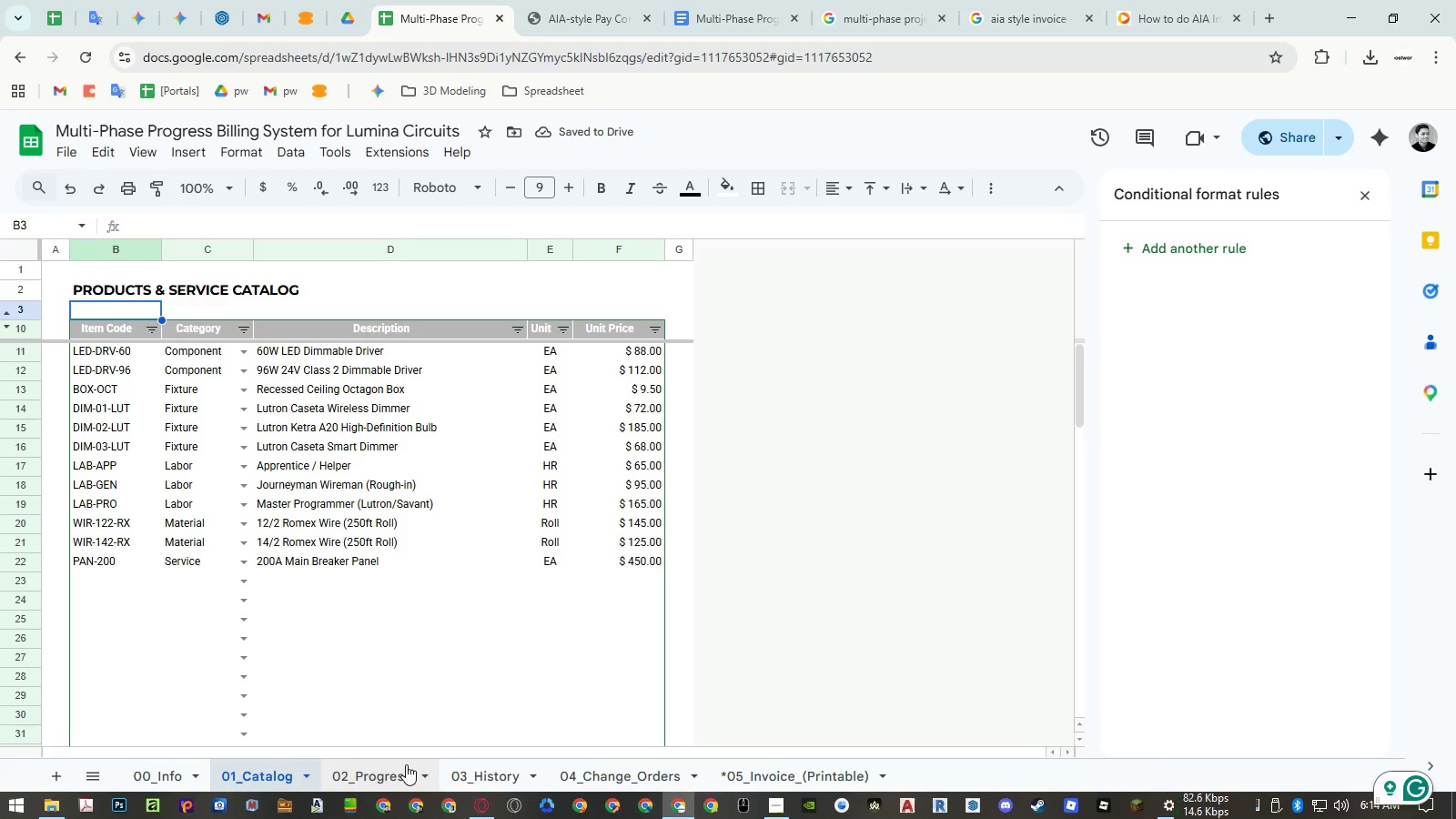 
left_click([406, 764])
 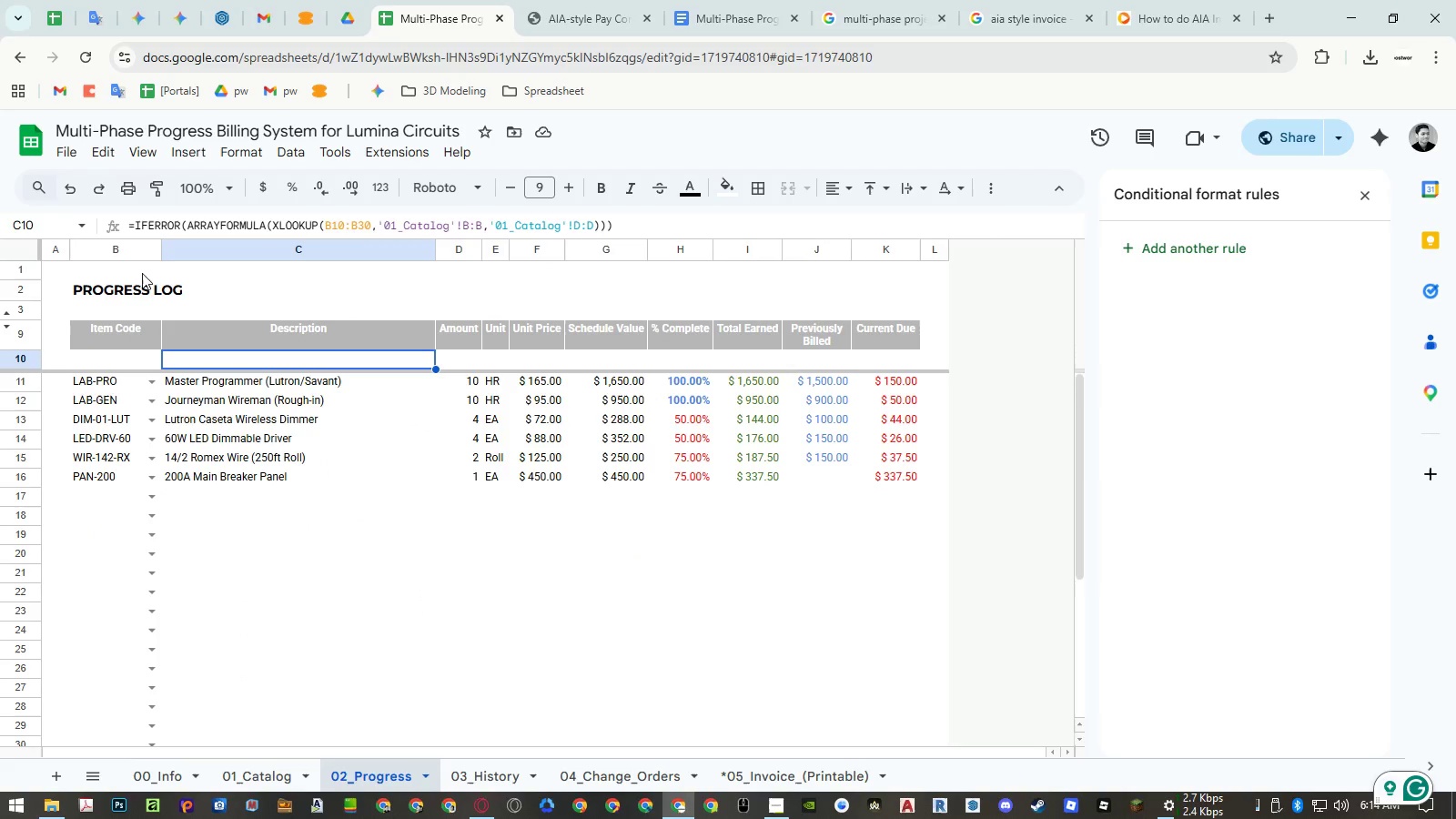 
wait(10.39)
 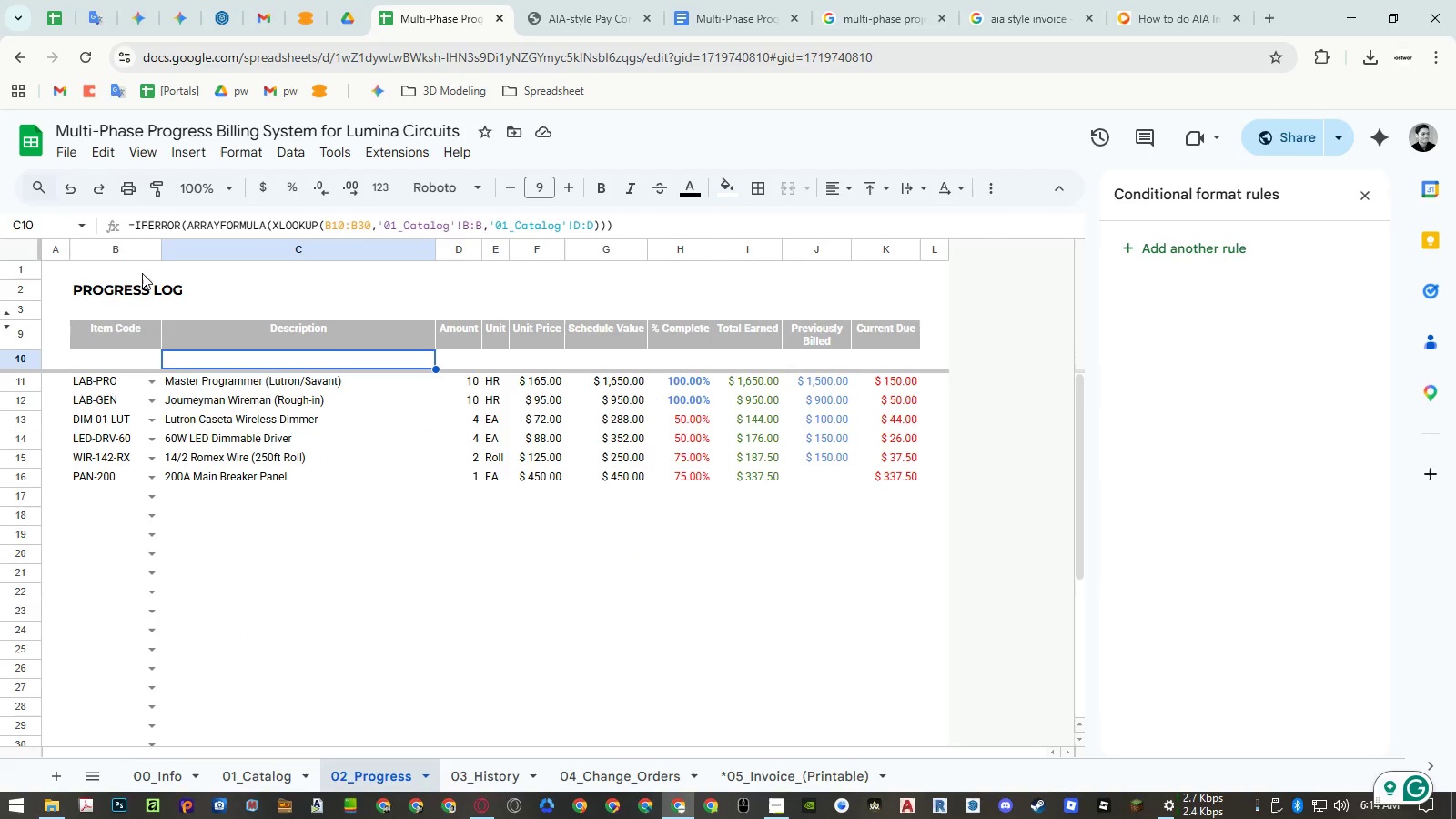 
left_click([475, 774])
 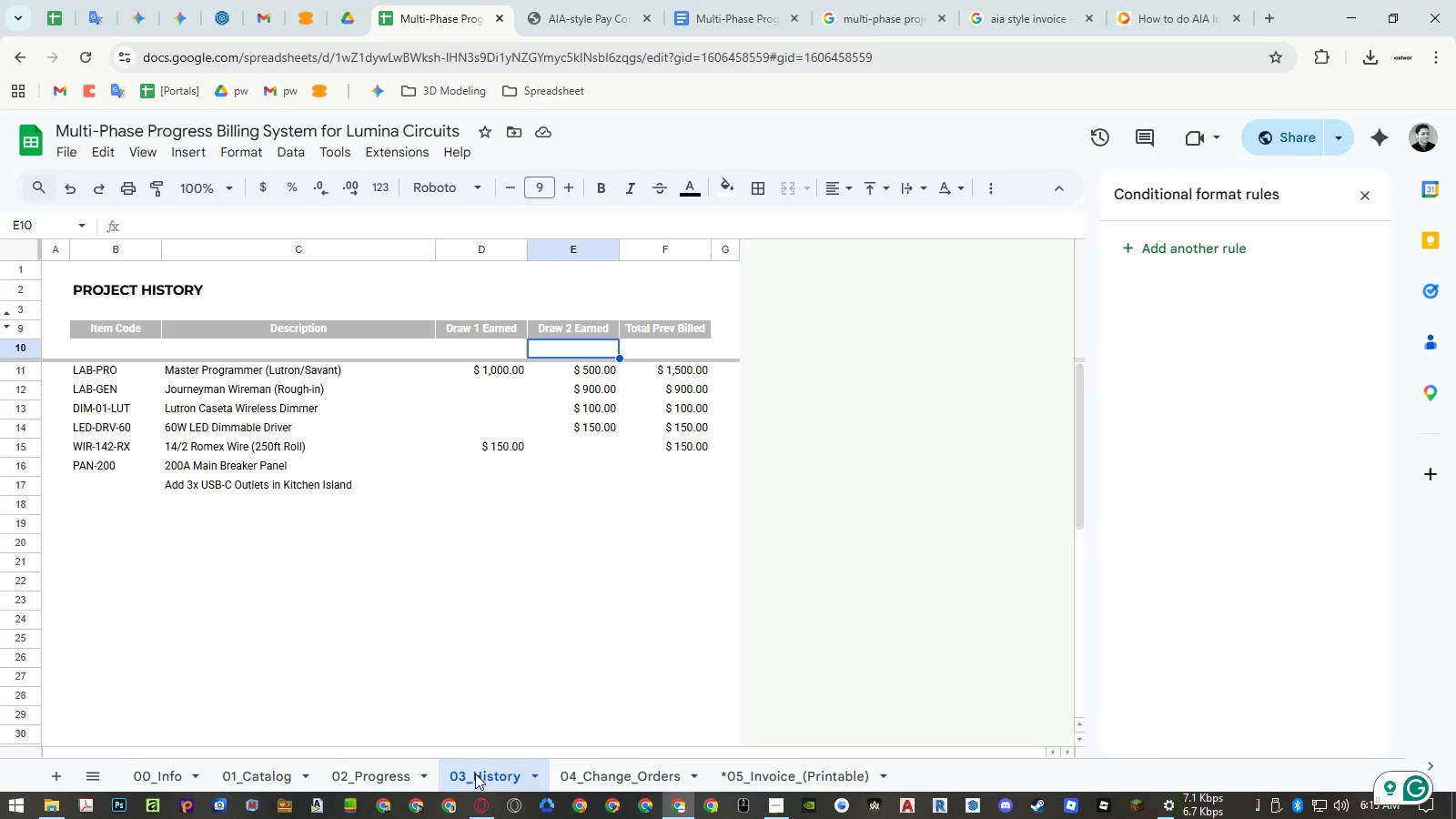 
wait(7.72)
 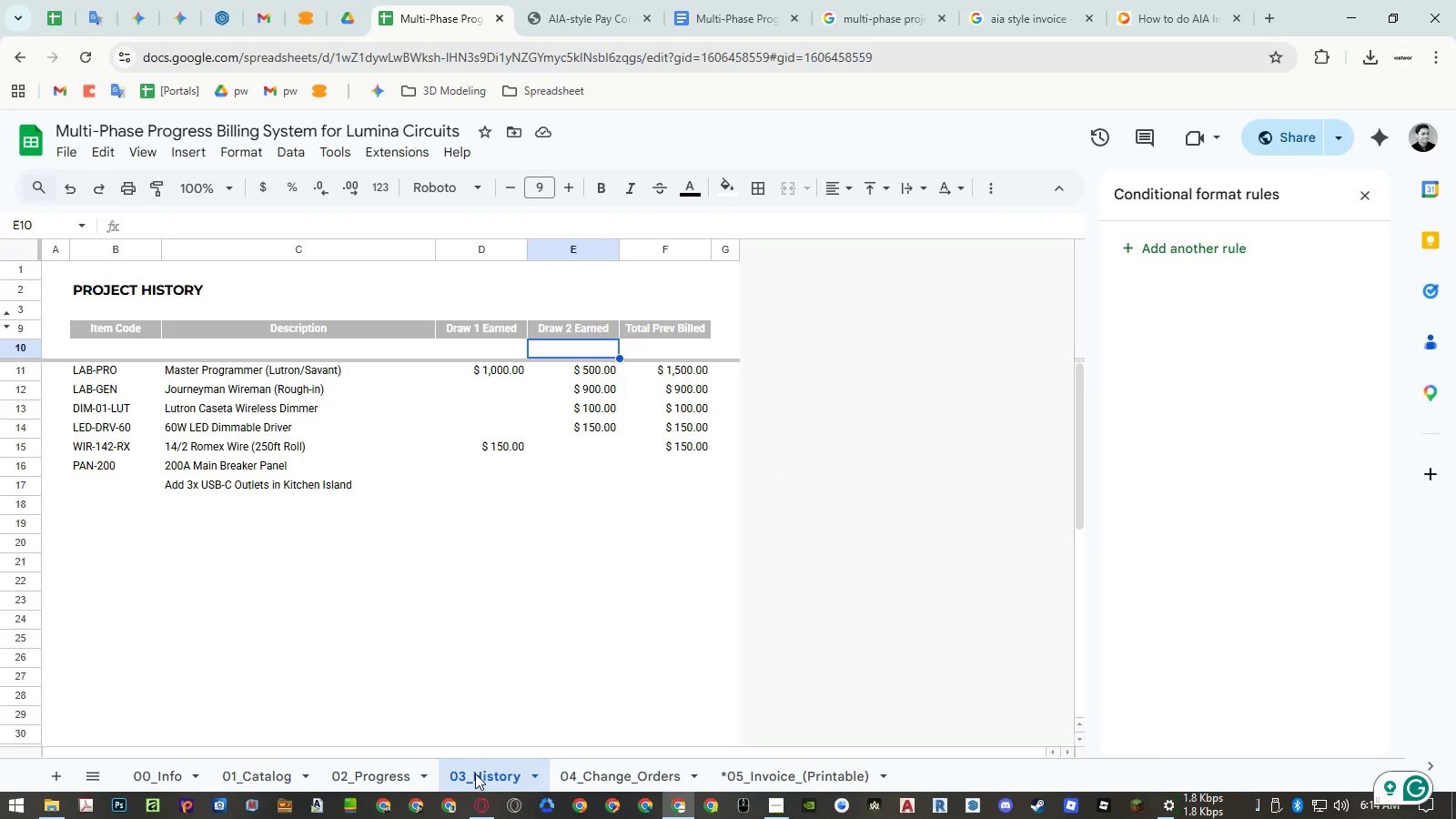 
left_click([573, 775])
 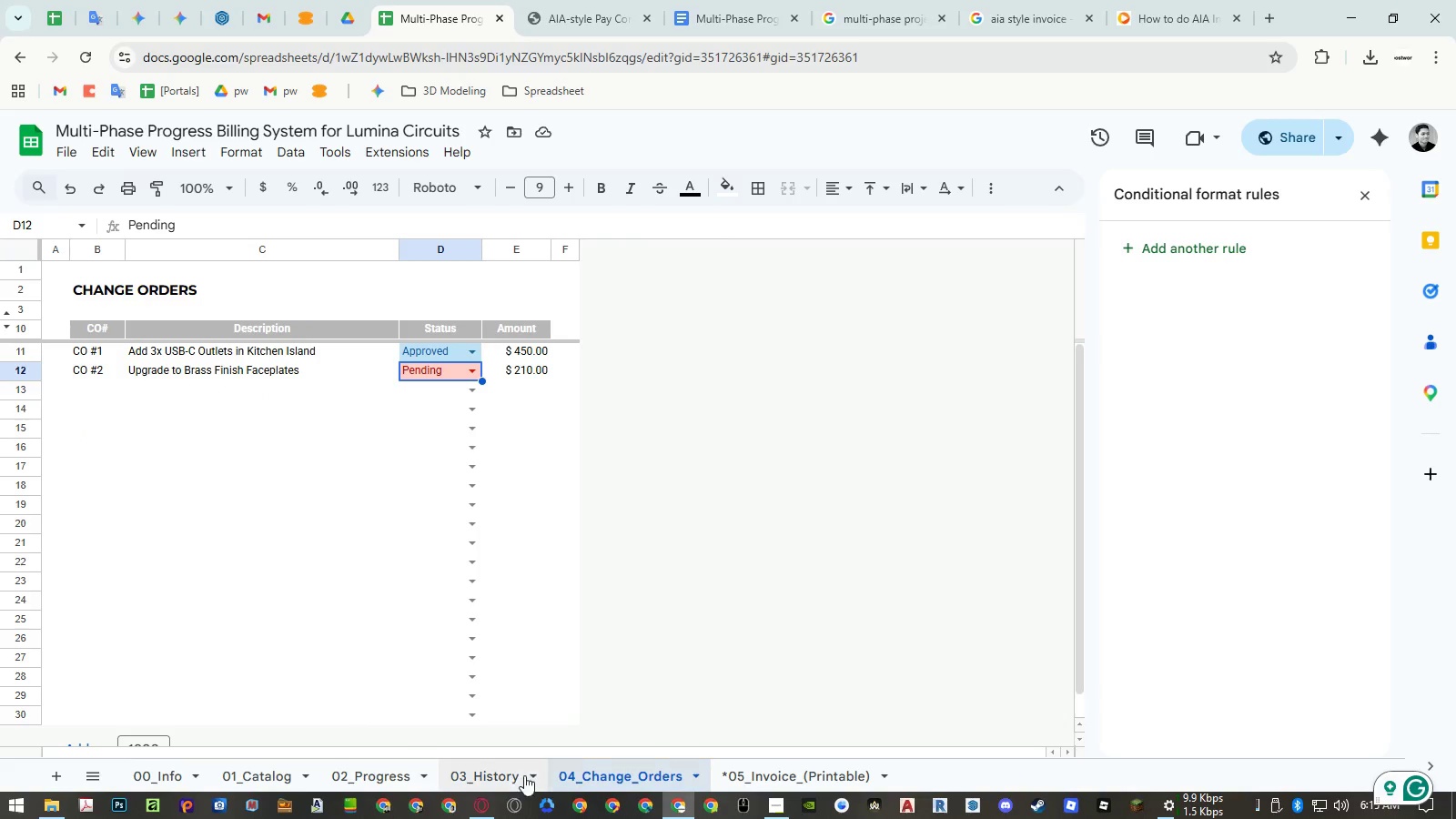 
left_click([499, 774])
 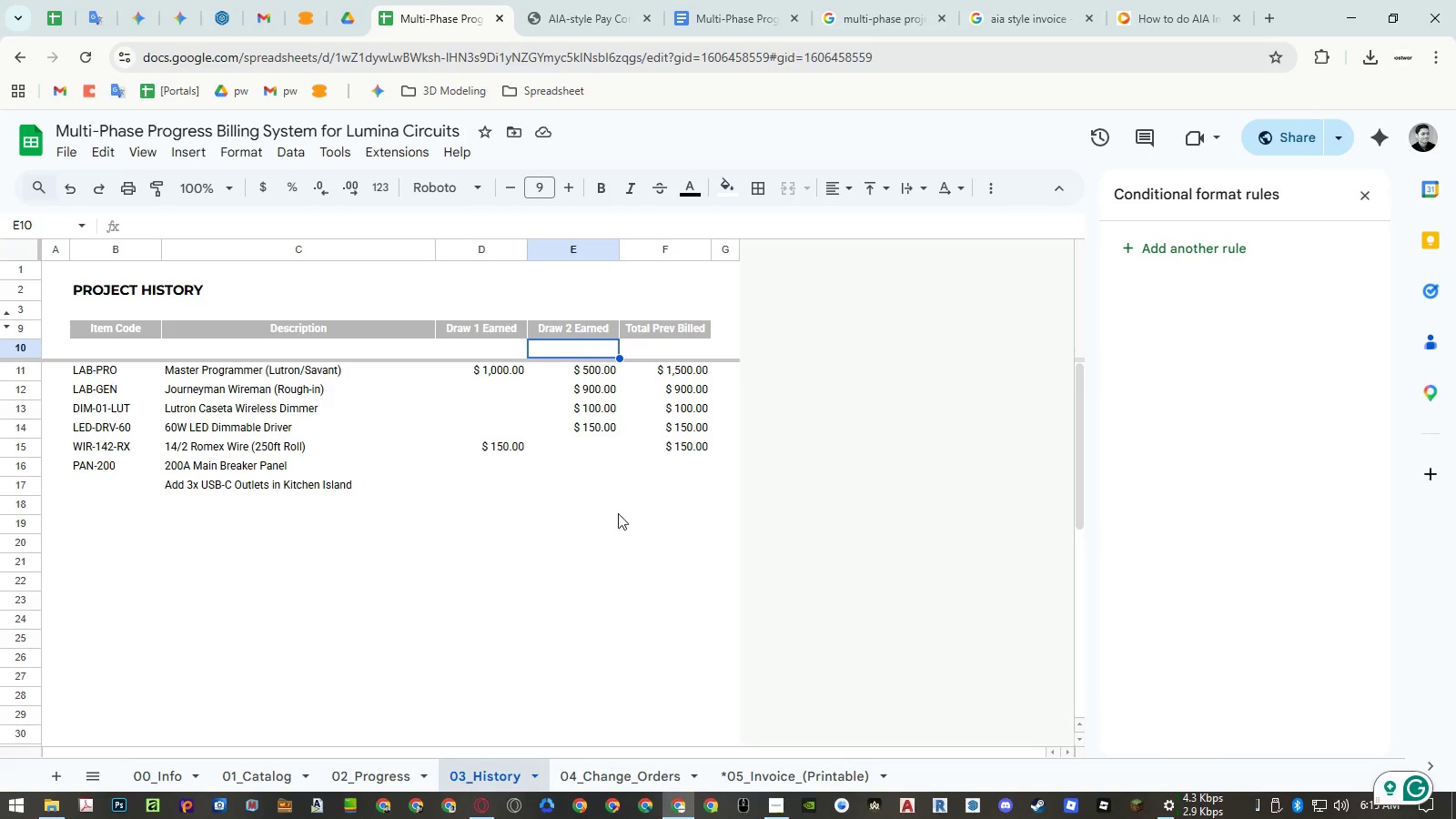 
right_click([575, 253])
 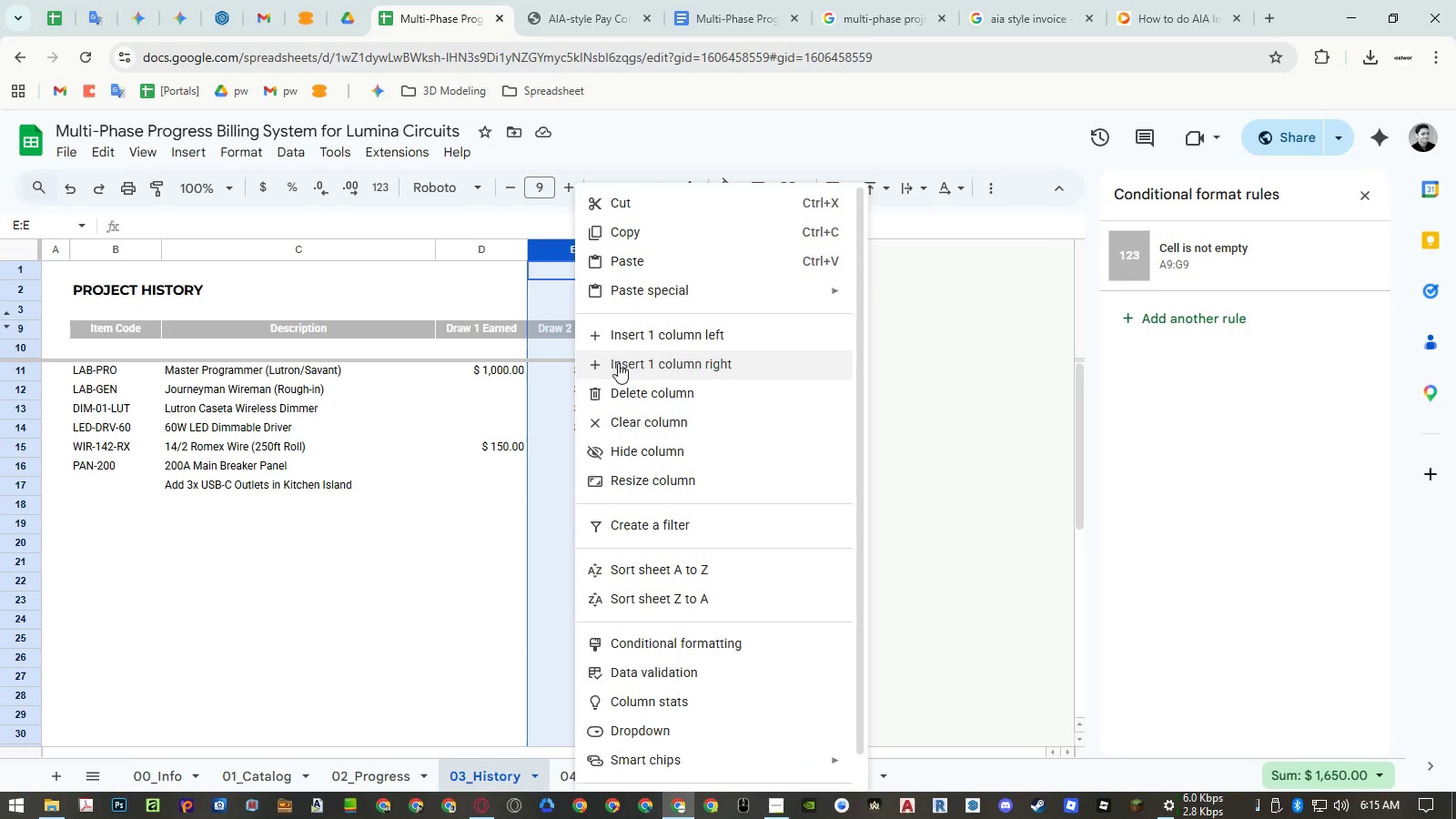 
left_click([619, 363])
 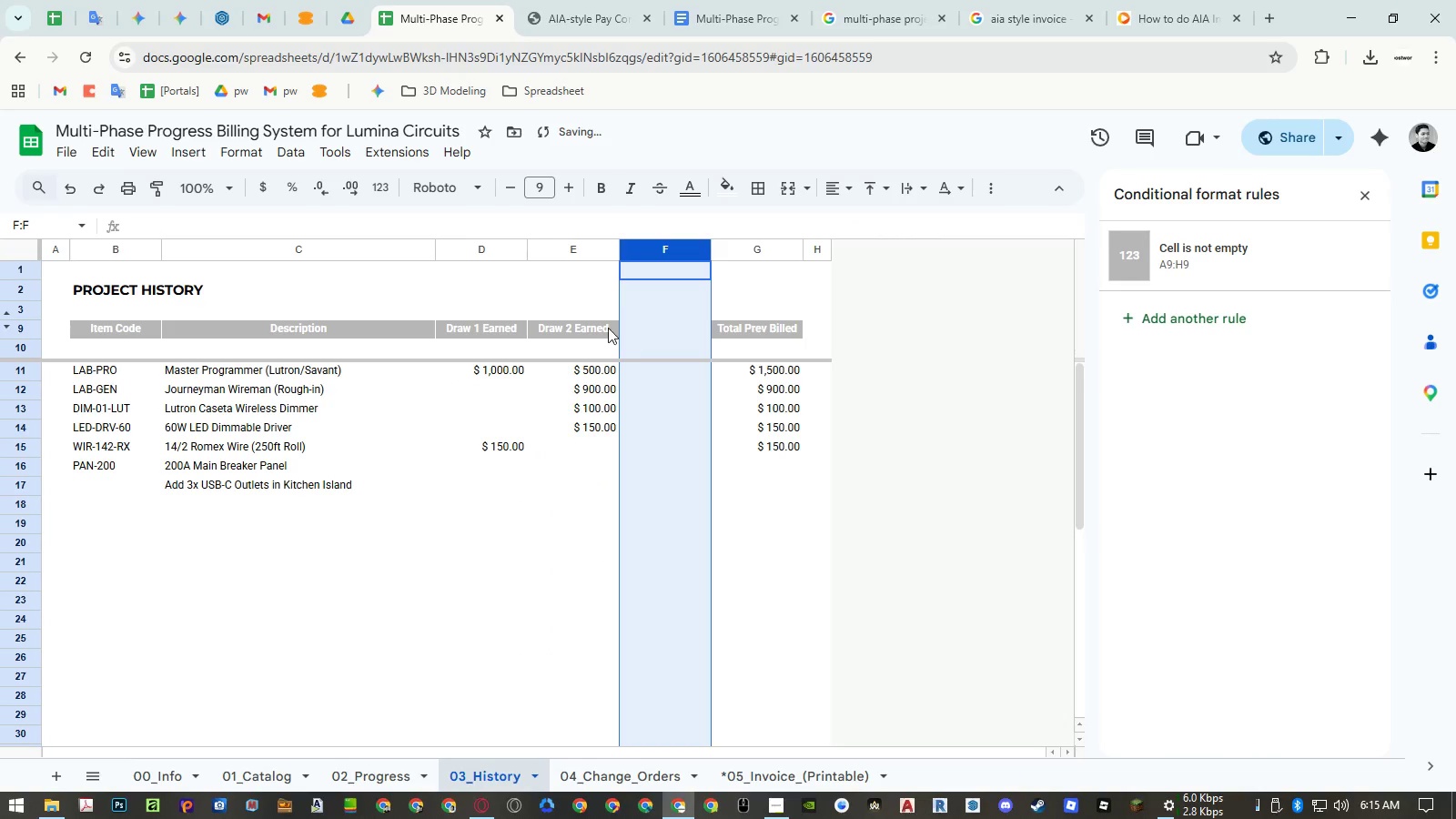 
left_click([592, 325])
 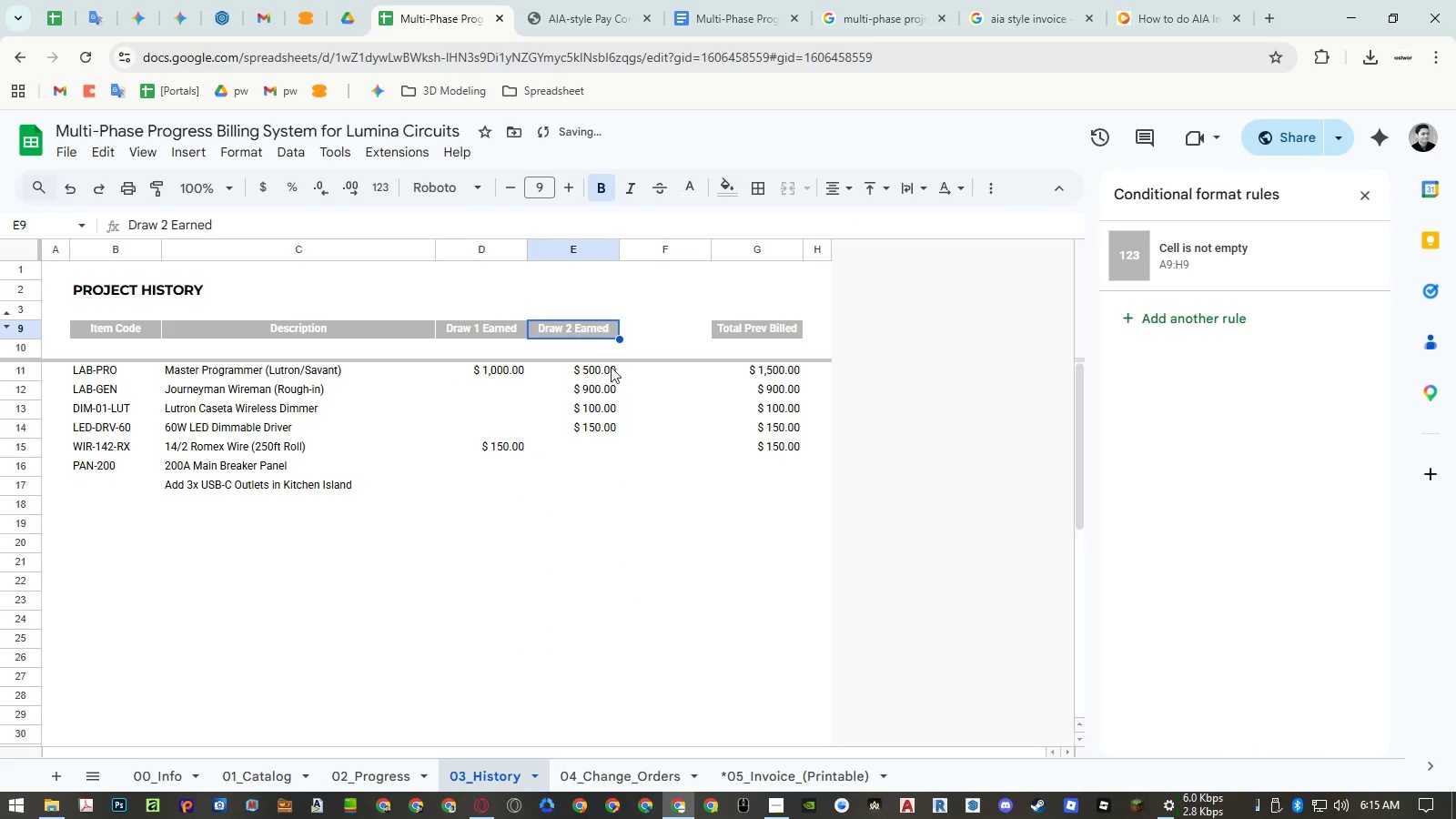 
key(Control+ControlLeft)
 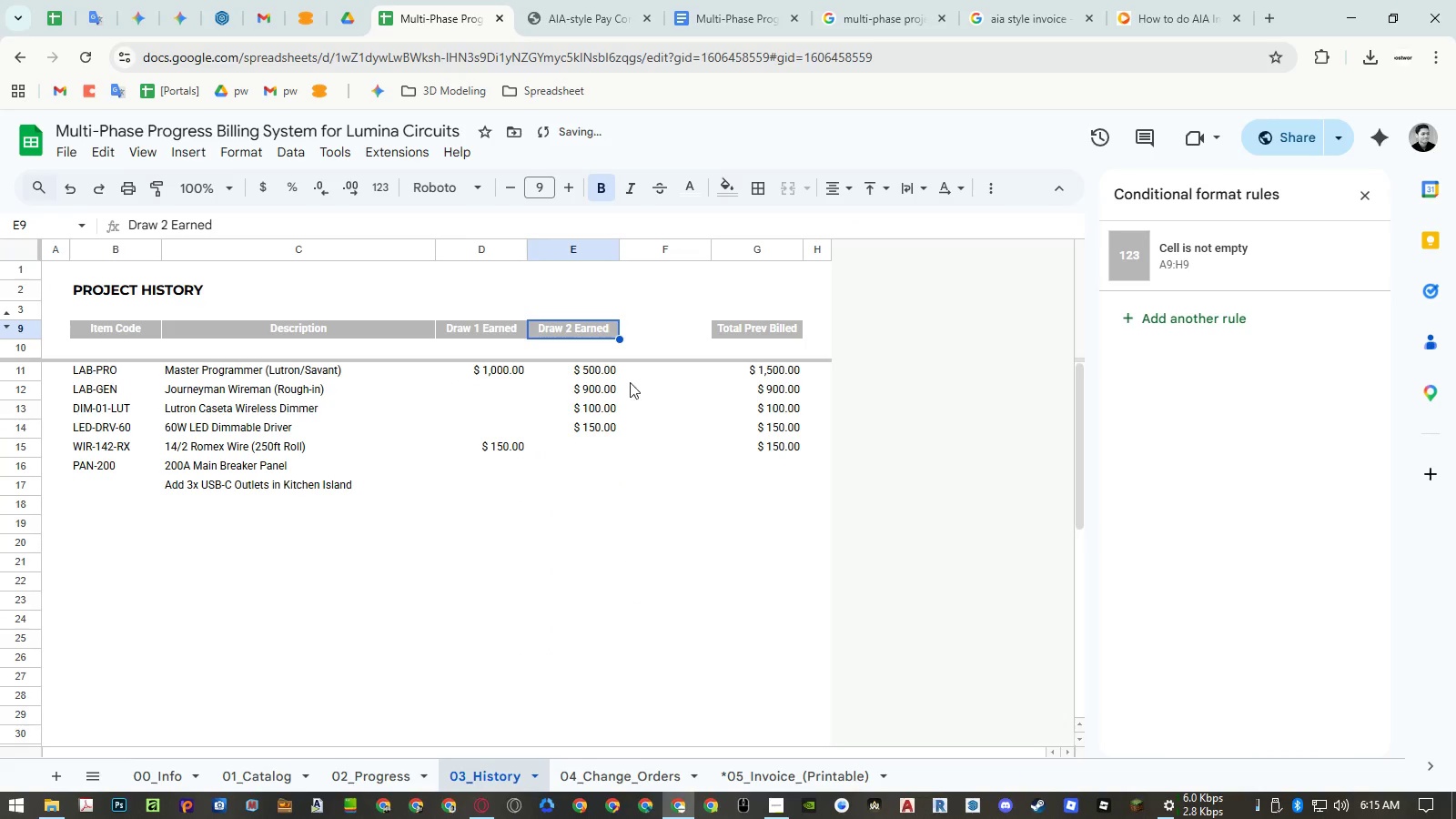 
key(Control+C)
 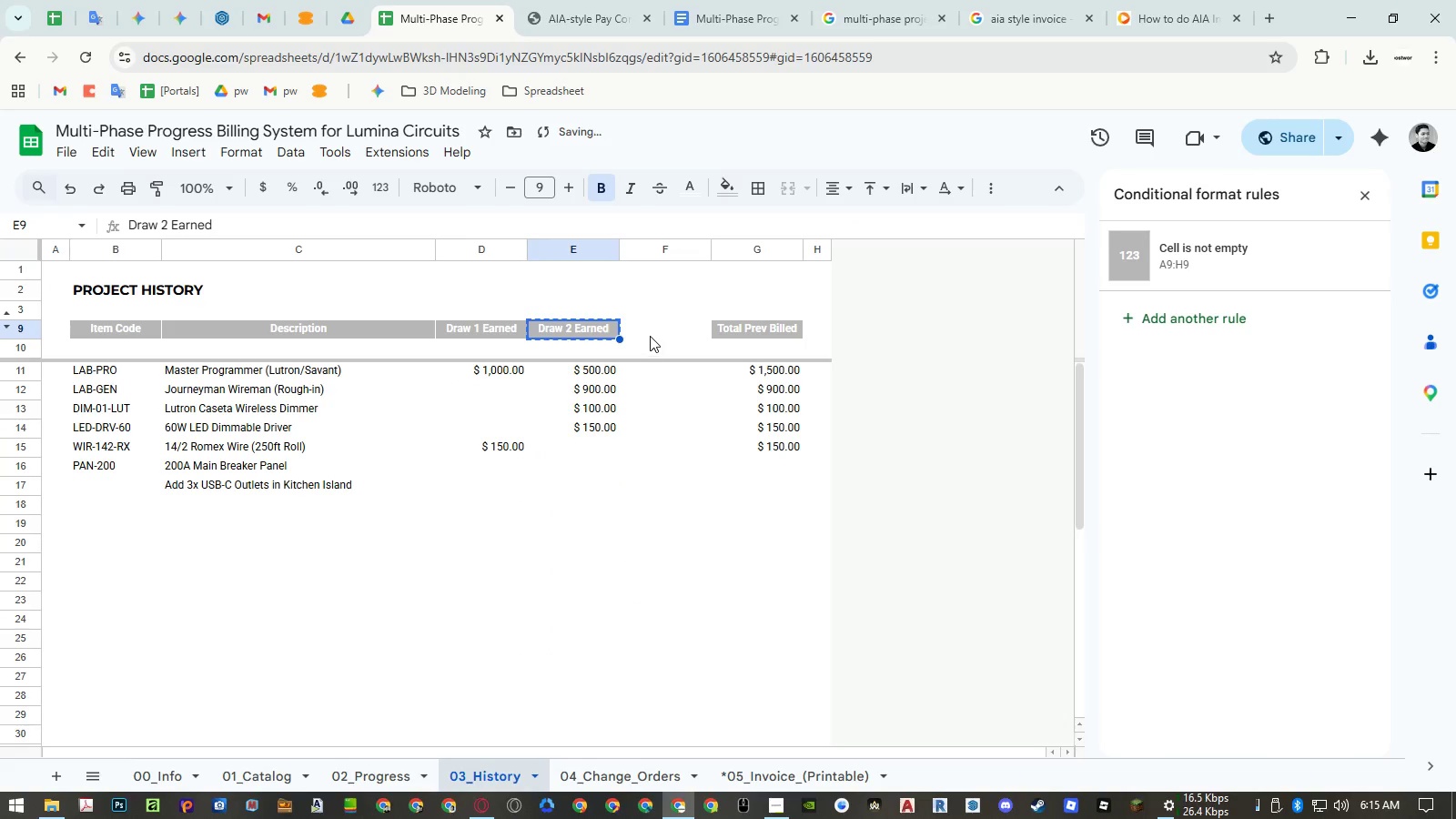 
left_click([650, 335])
 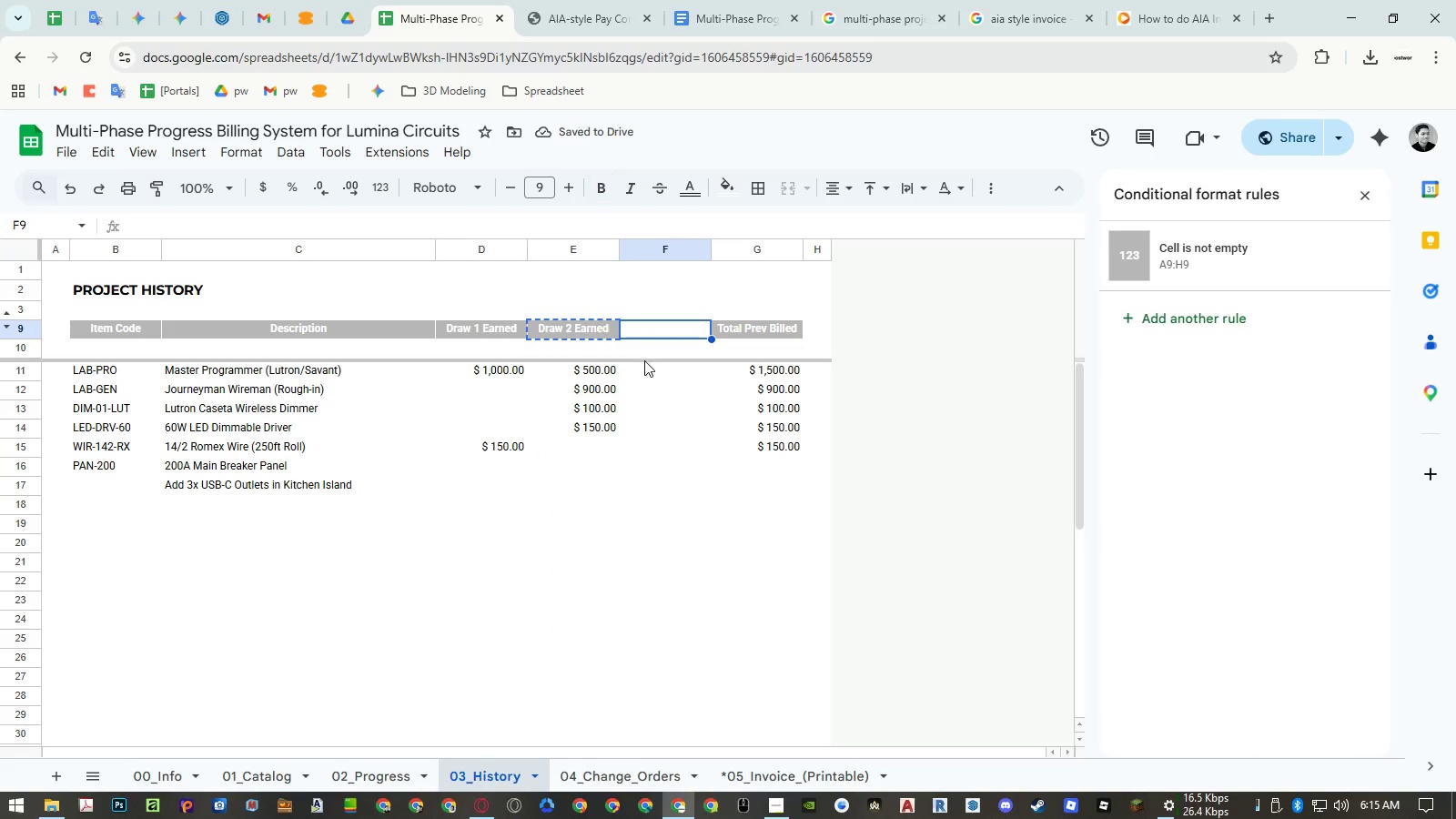 
key(Control+ControlLeft)
 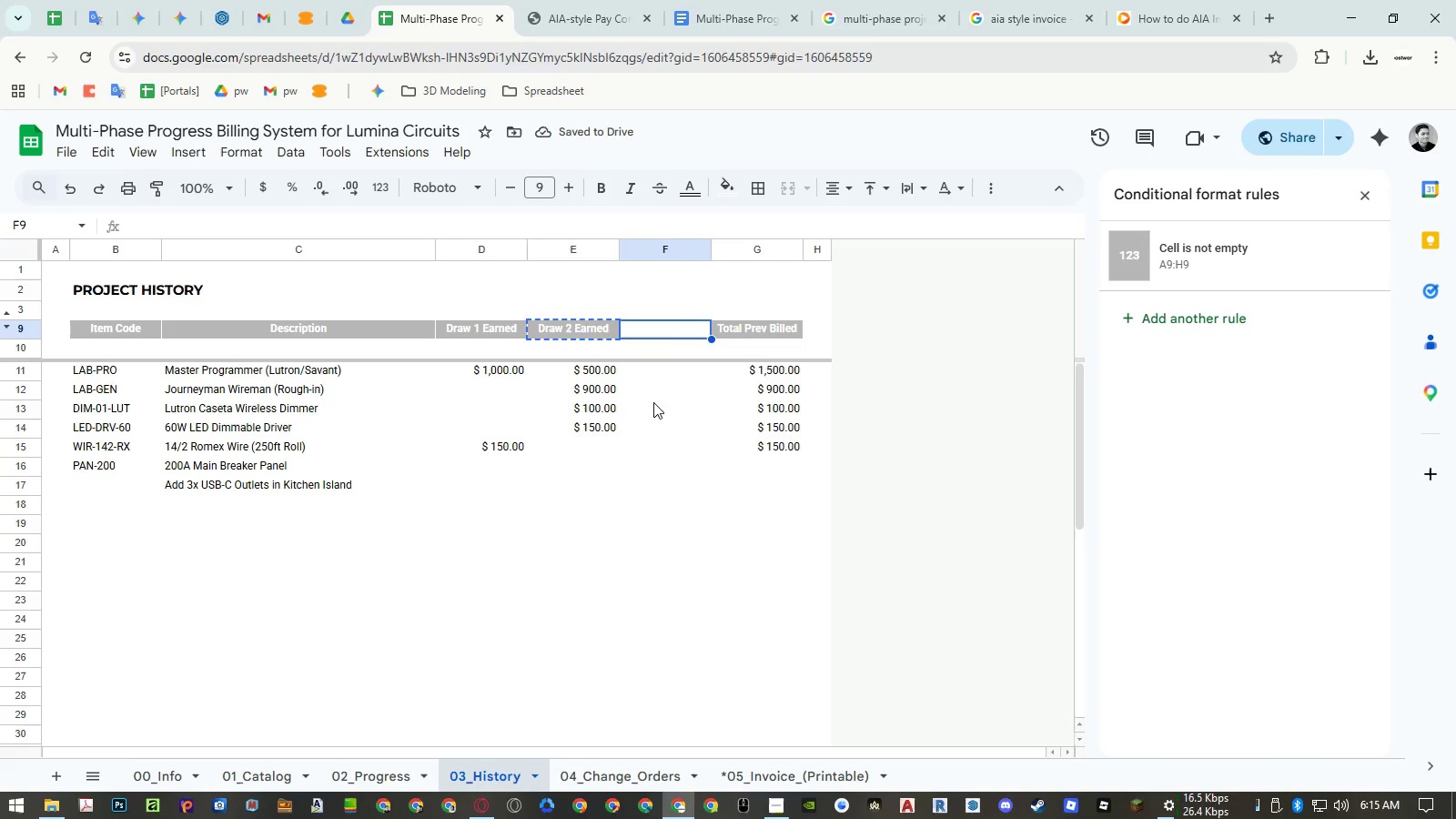 
key(Control+Shift+ShiftLeft)
 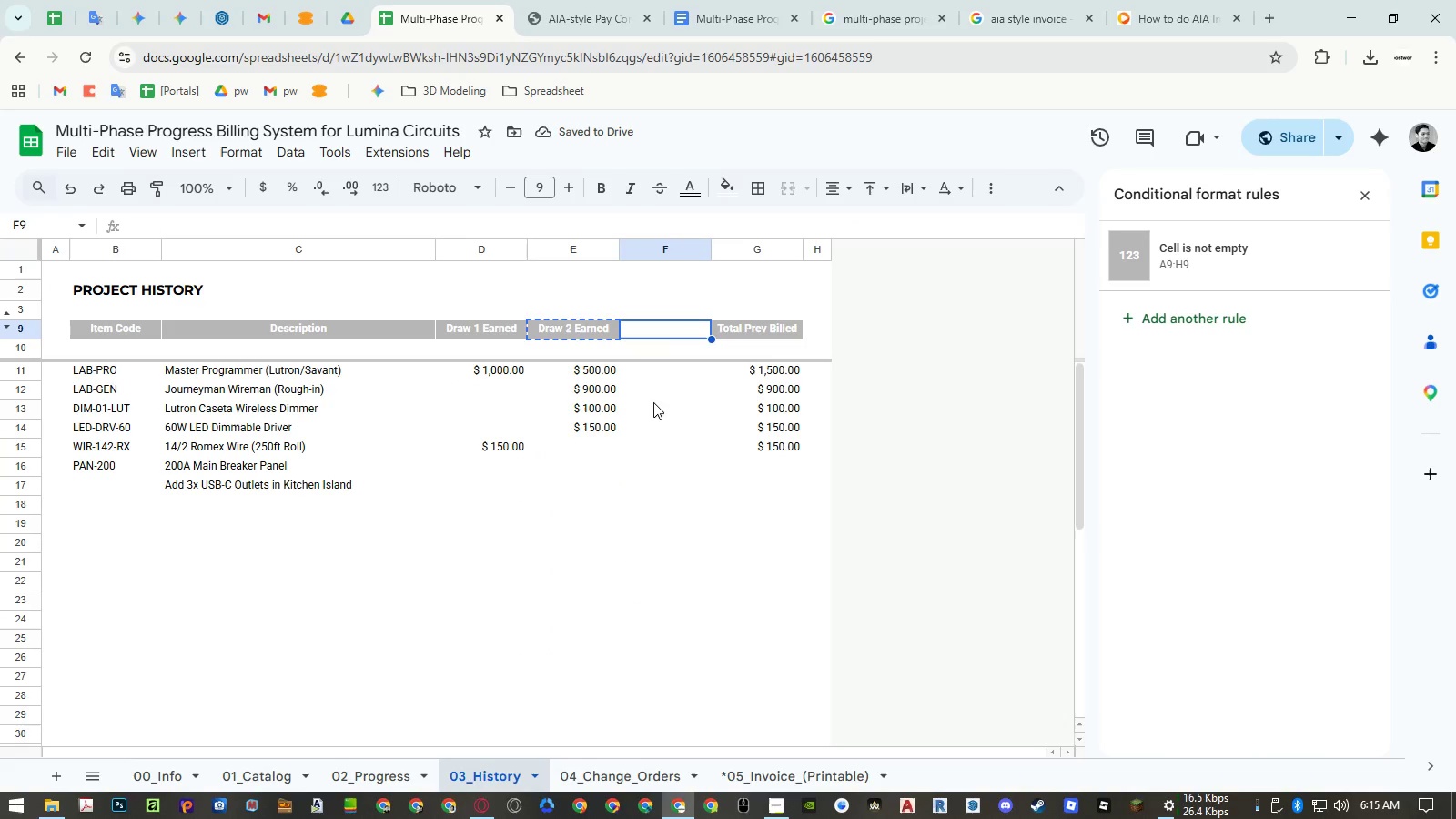 
key(Control+Shift+V)
 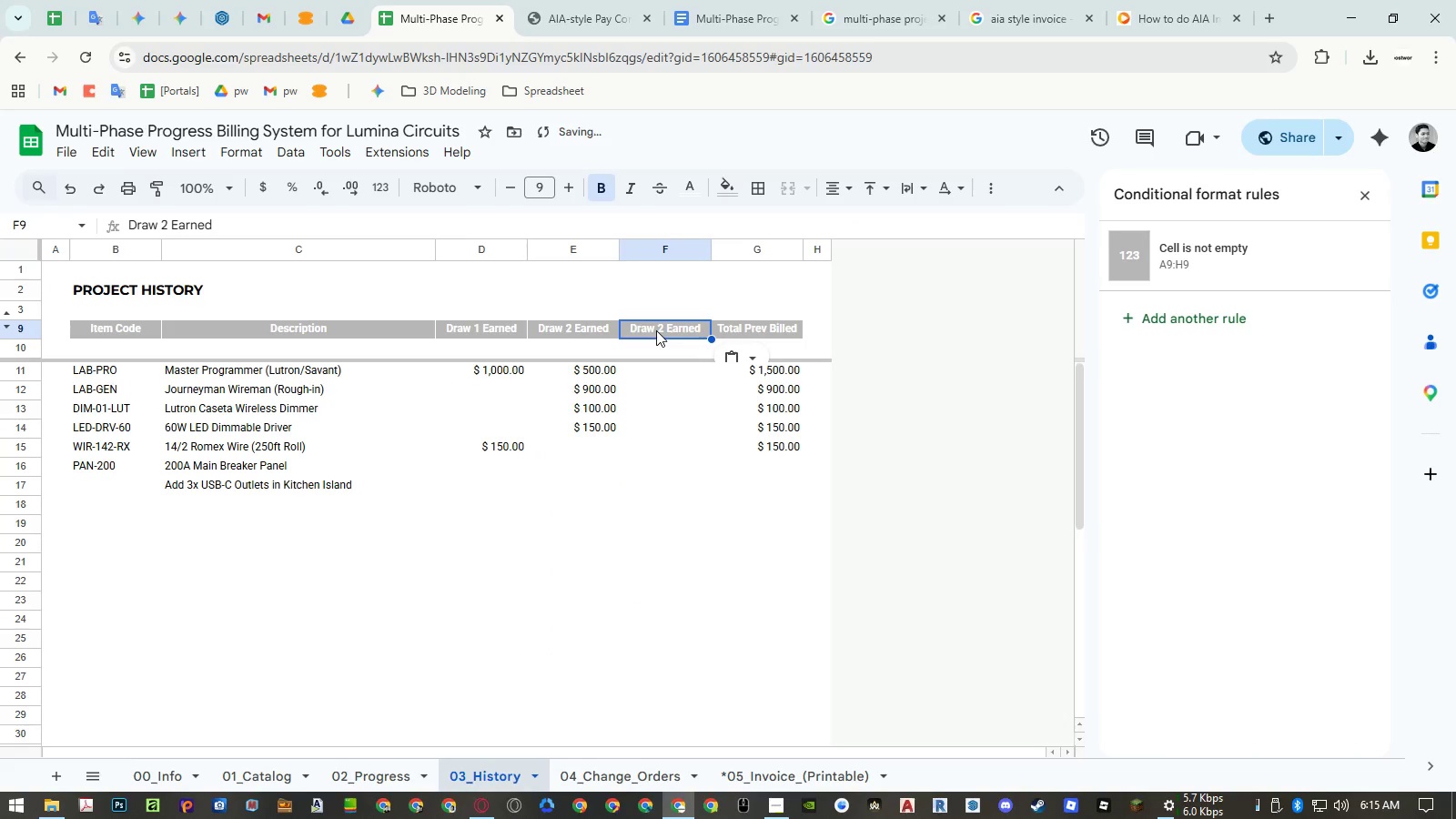 
left_click([656, 330])
 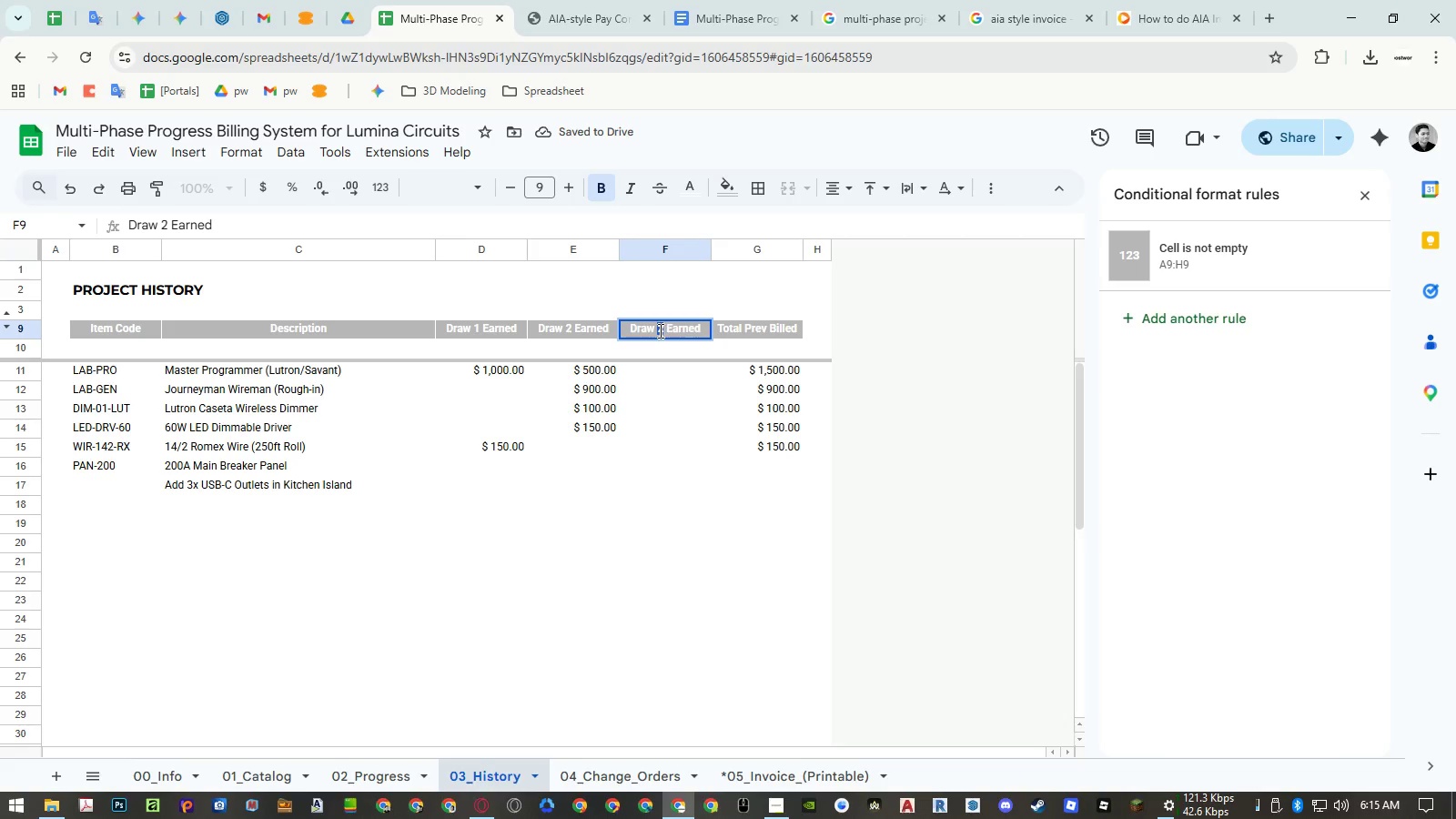 
key(3)
 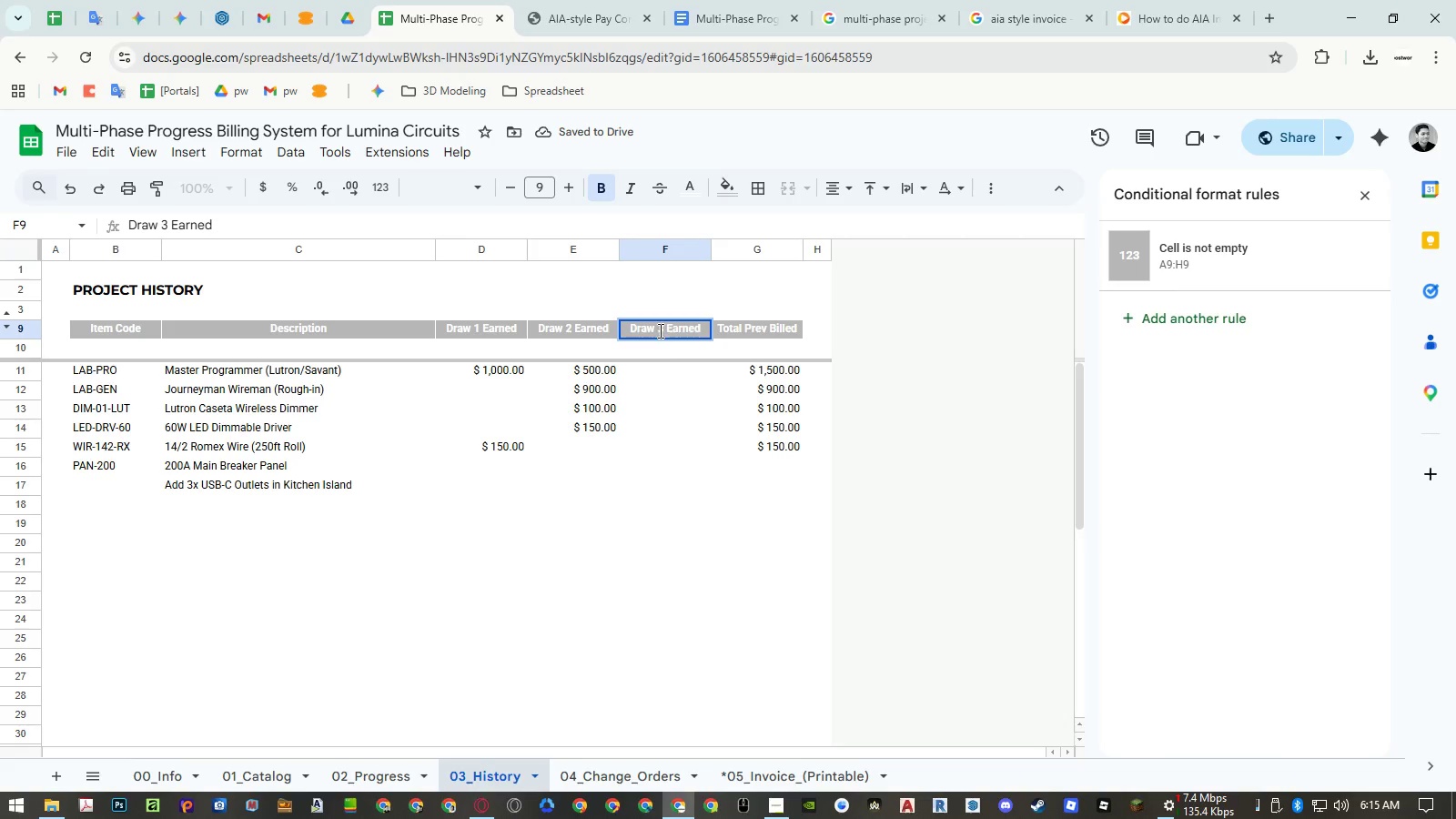 
key(Enter)
 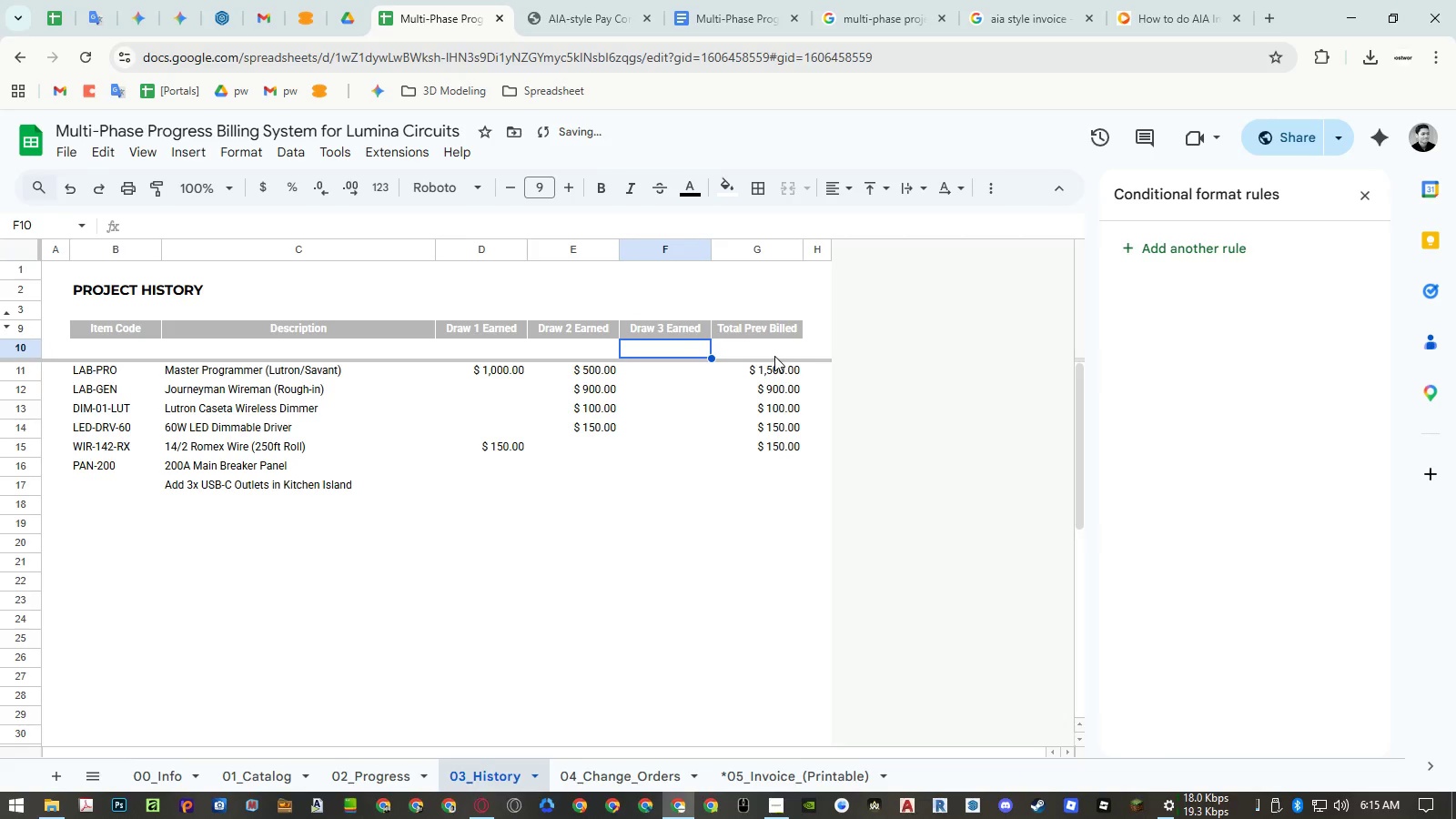 
double_click([774, 349])
 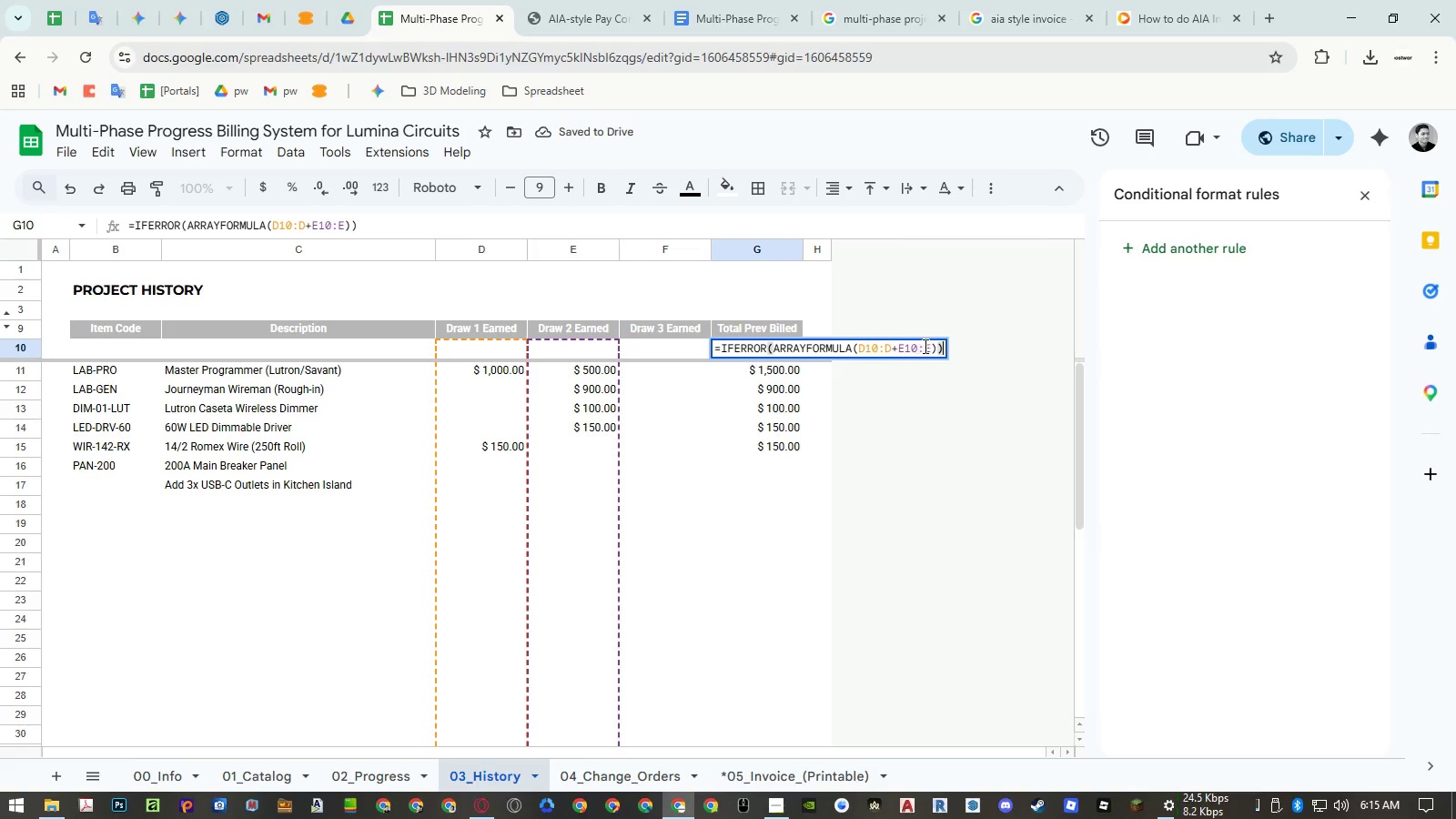 
left_click([928, 347])
 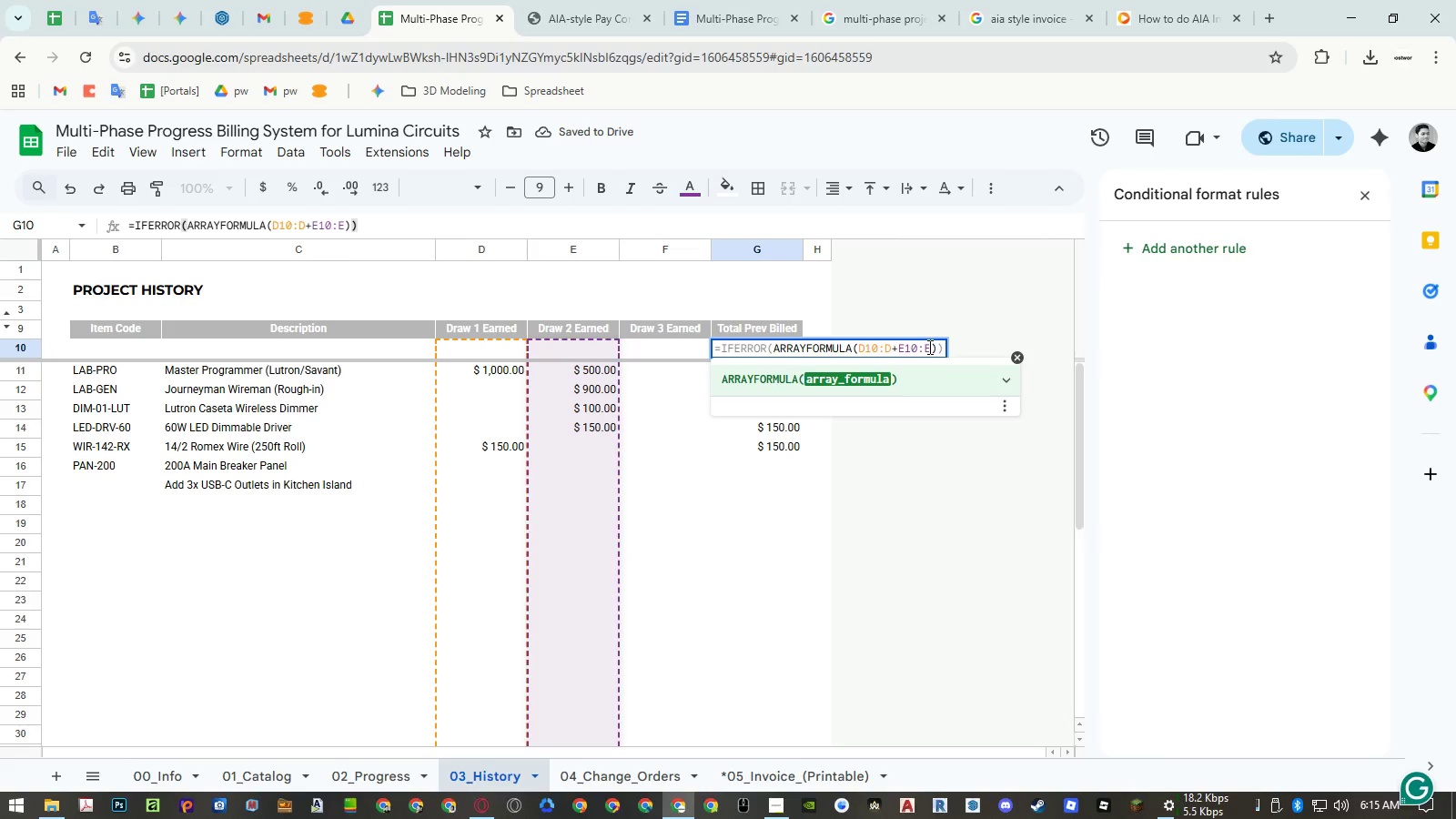 
key(NumpadAdd)
 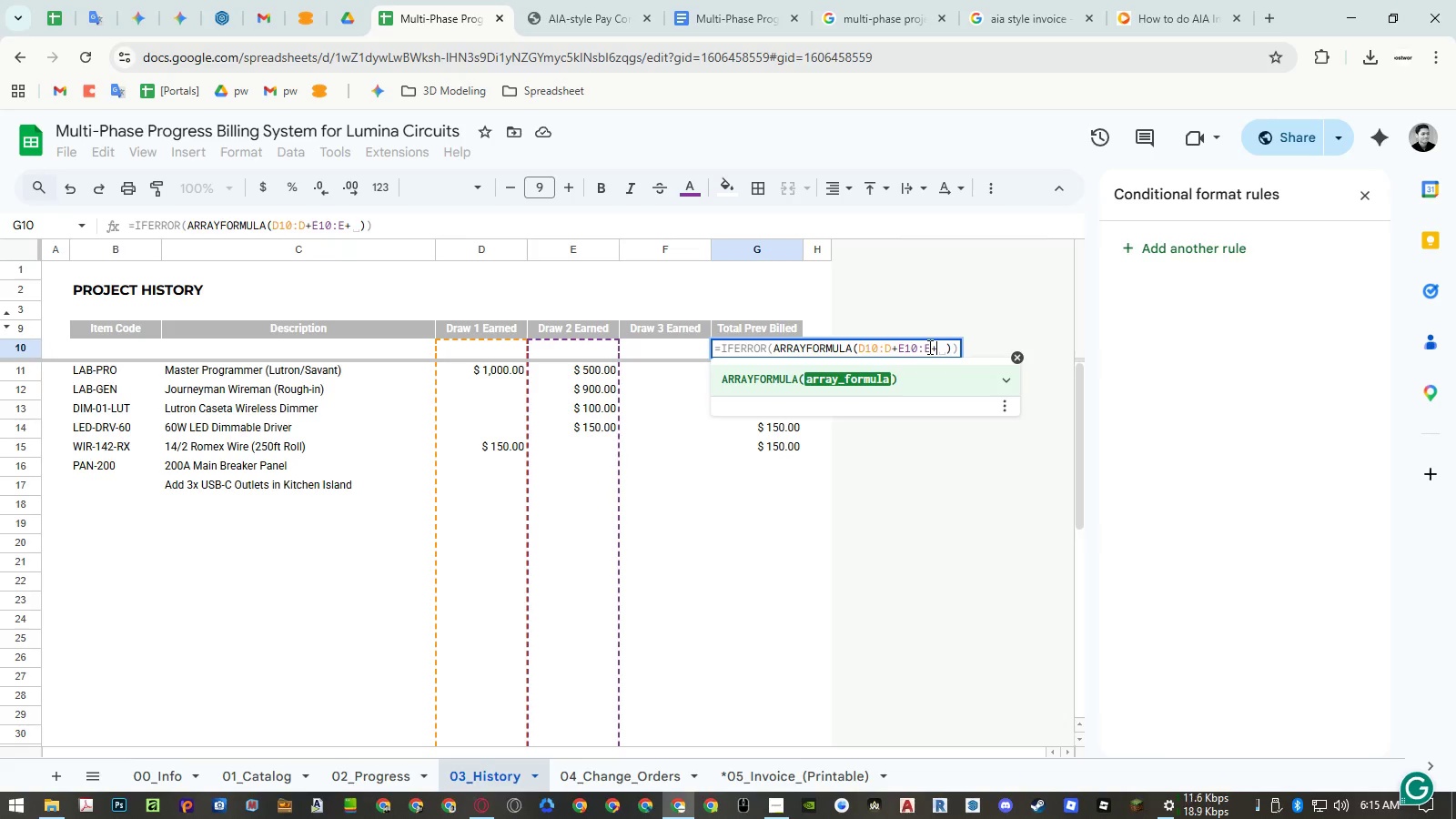 
hold_key(key=ShiftLeft, duration=1.44)
 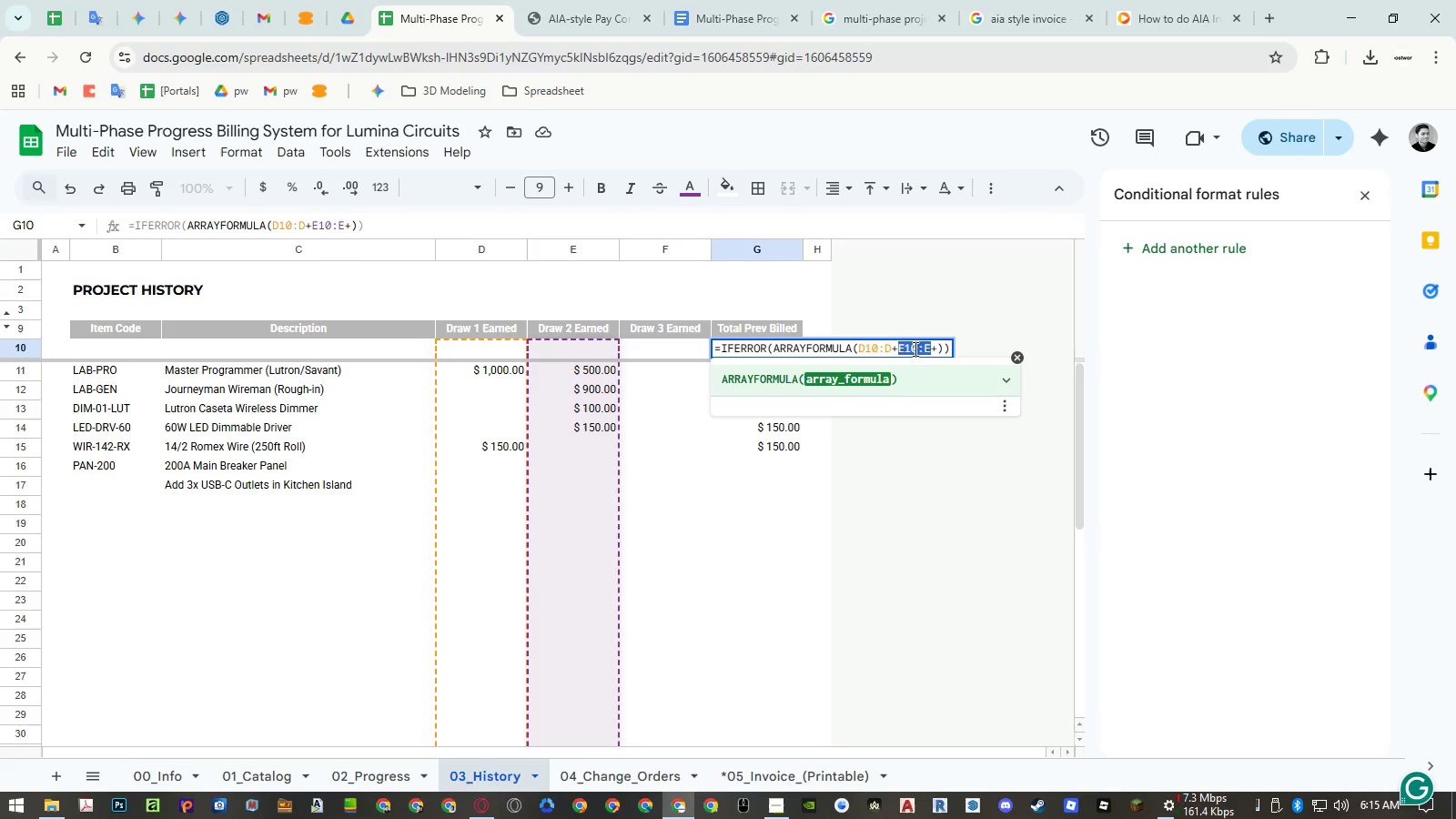 
hold_key(key=ShiftLeft, duration=1.95)
double_click([914, 349])
 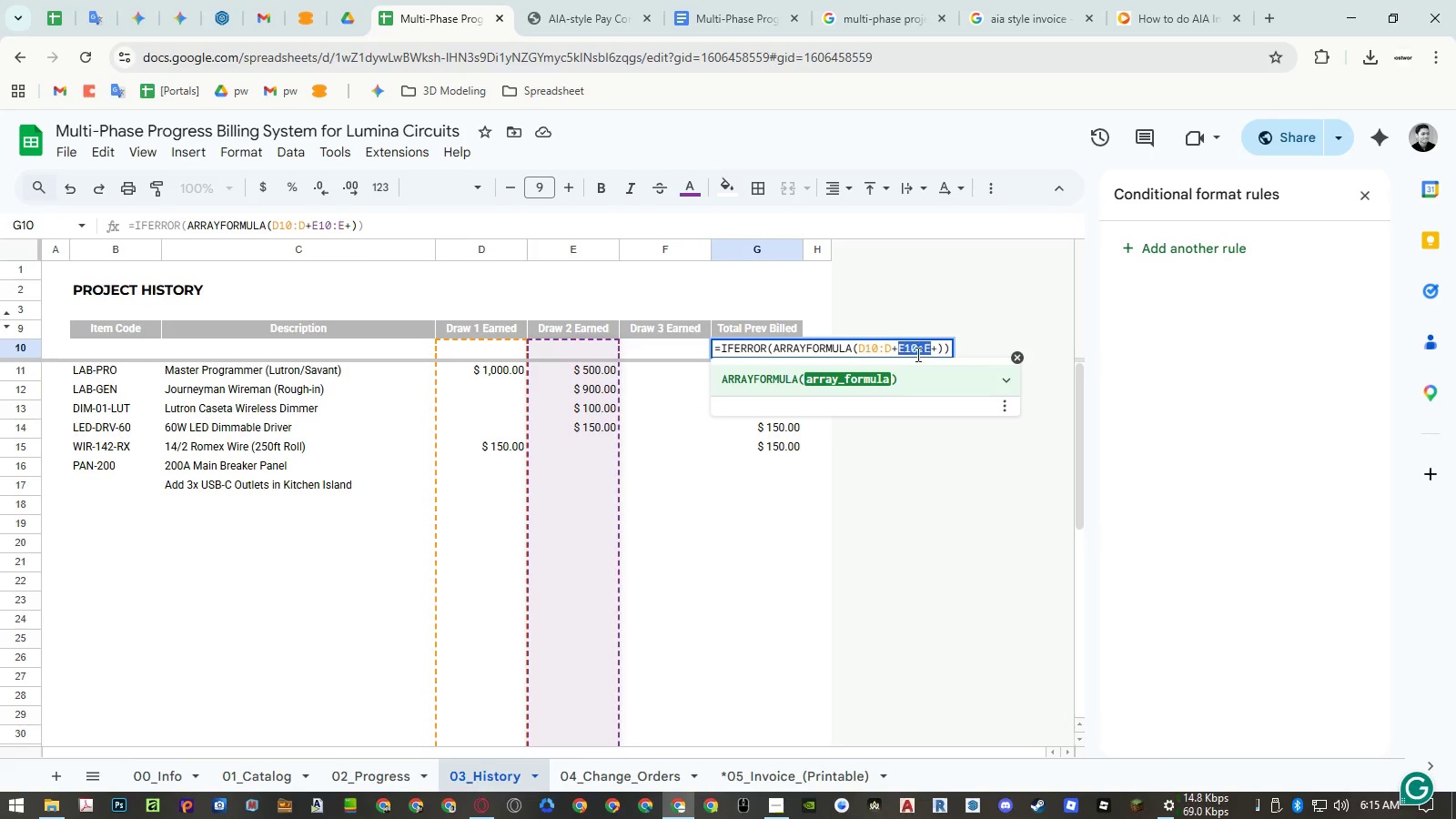 
key(Control+ControlLeft)
 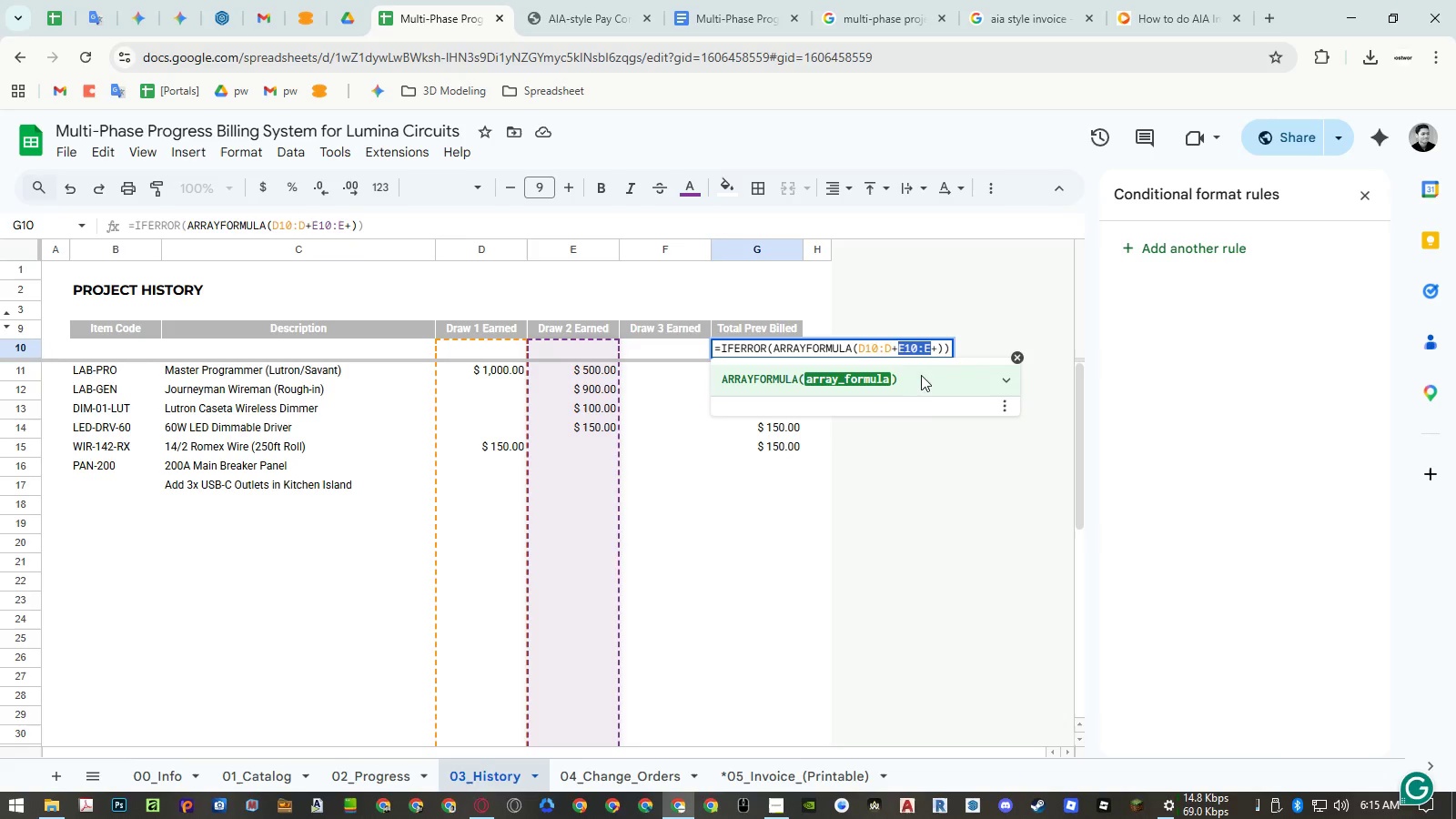 
key(Control+C)
 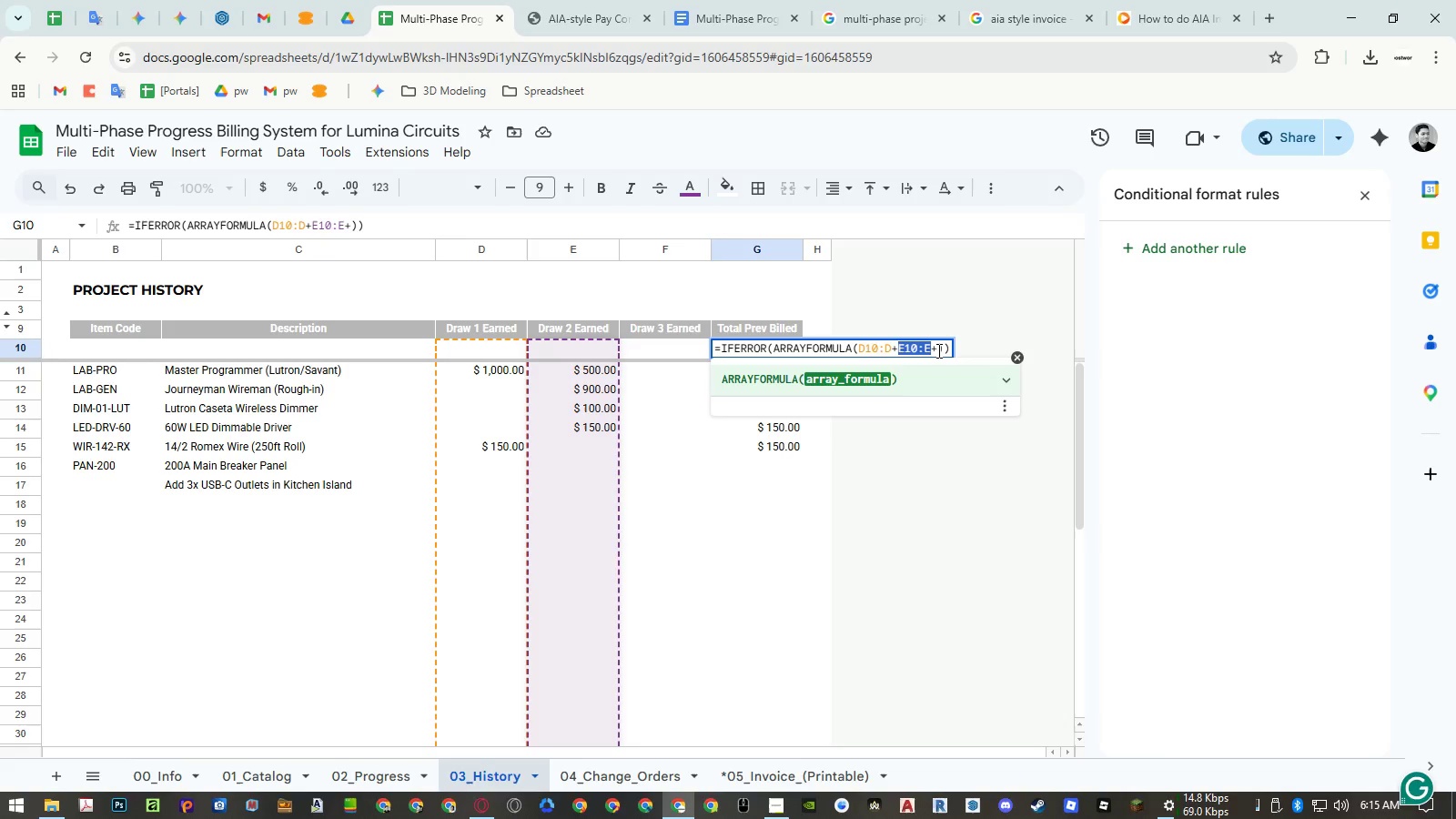 
left_click([938, 351])
 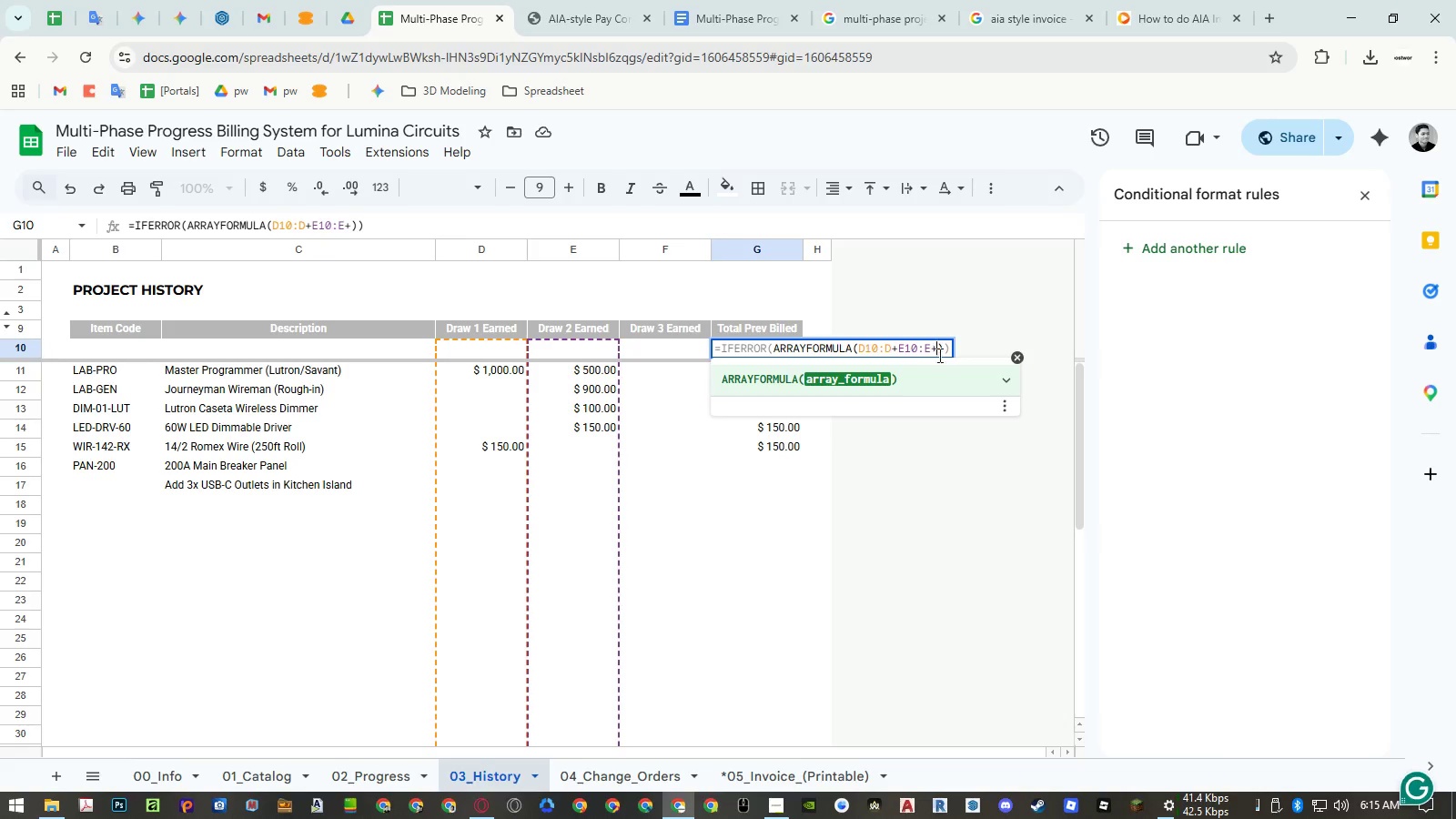 
key(Control+ControlLeft)
 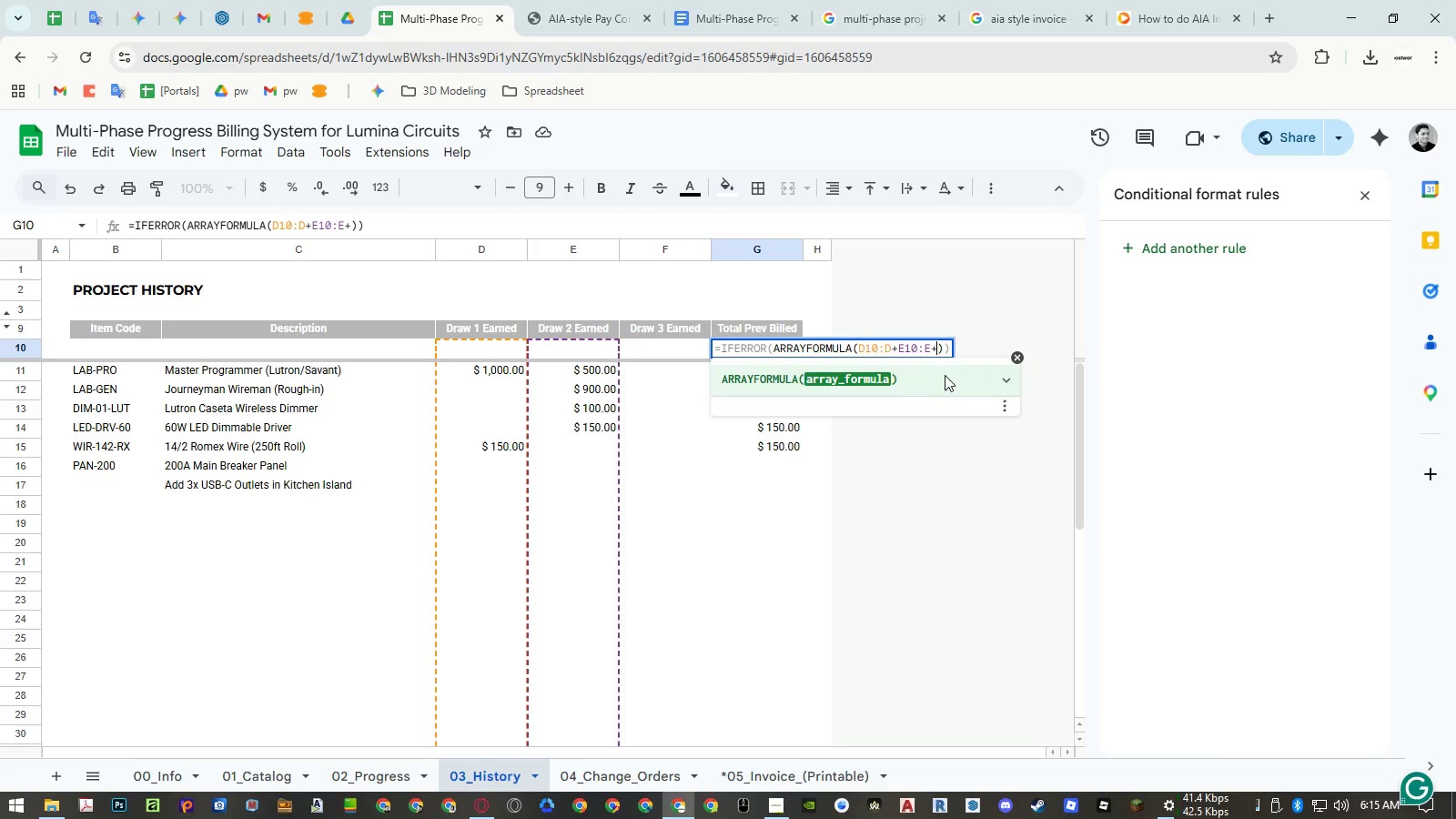 
key(Control+Shift+V)
 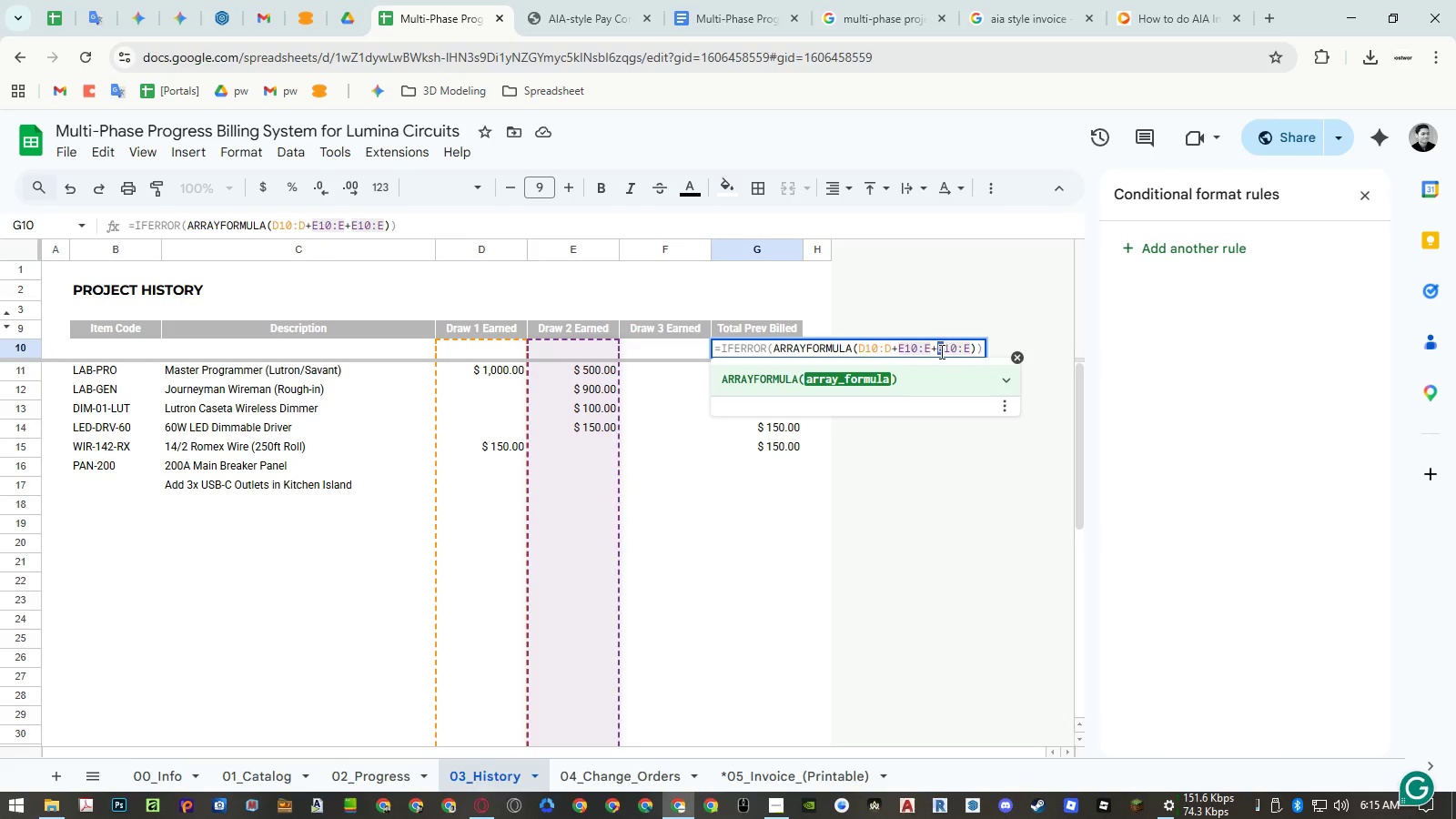 
key(Shift+F)
 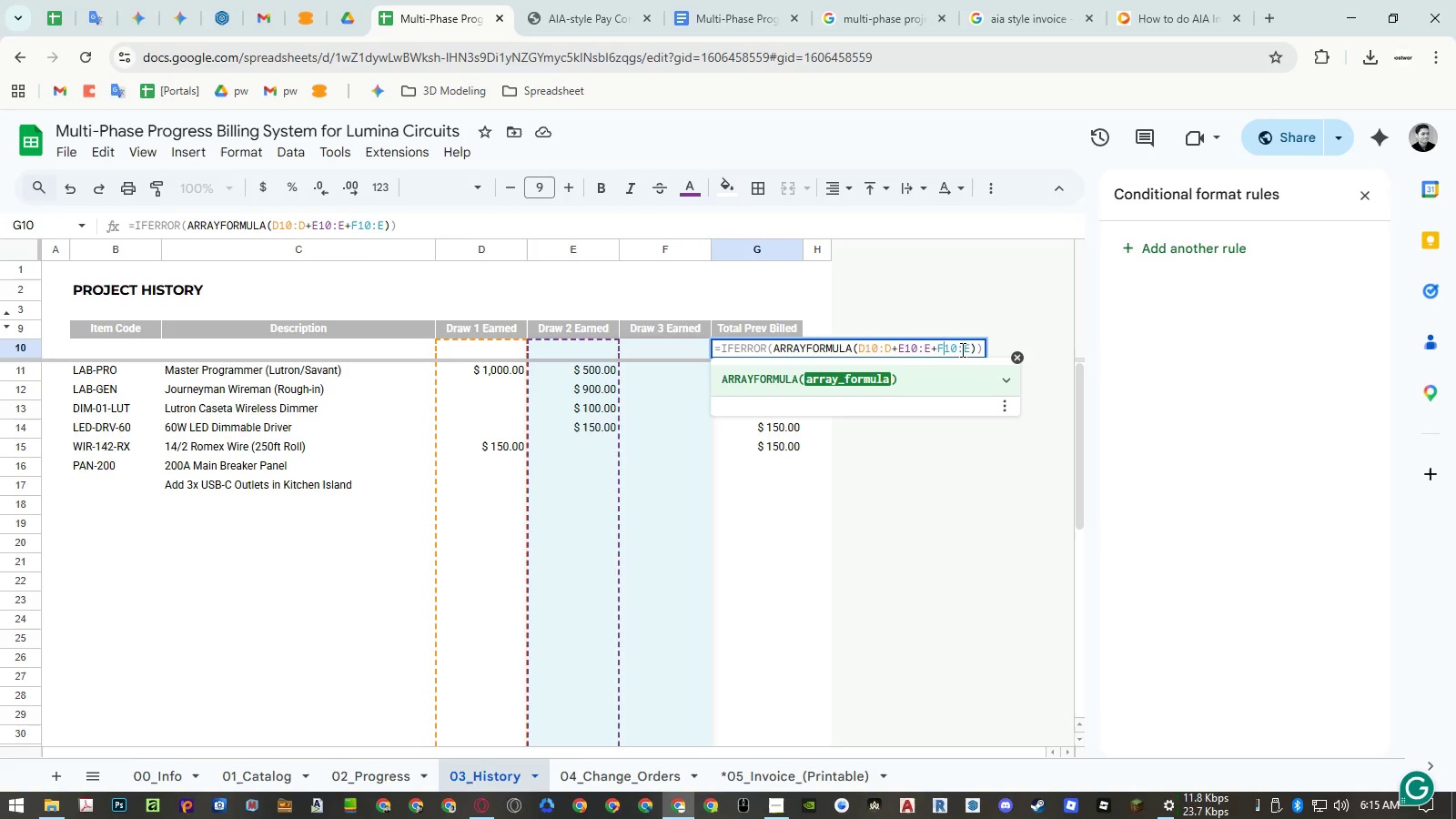 
left_click_drag(start_coordinate=[963, 349], to_coordinate=[968, 349])
 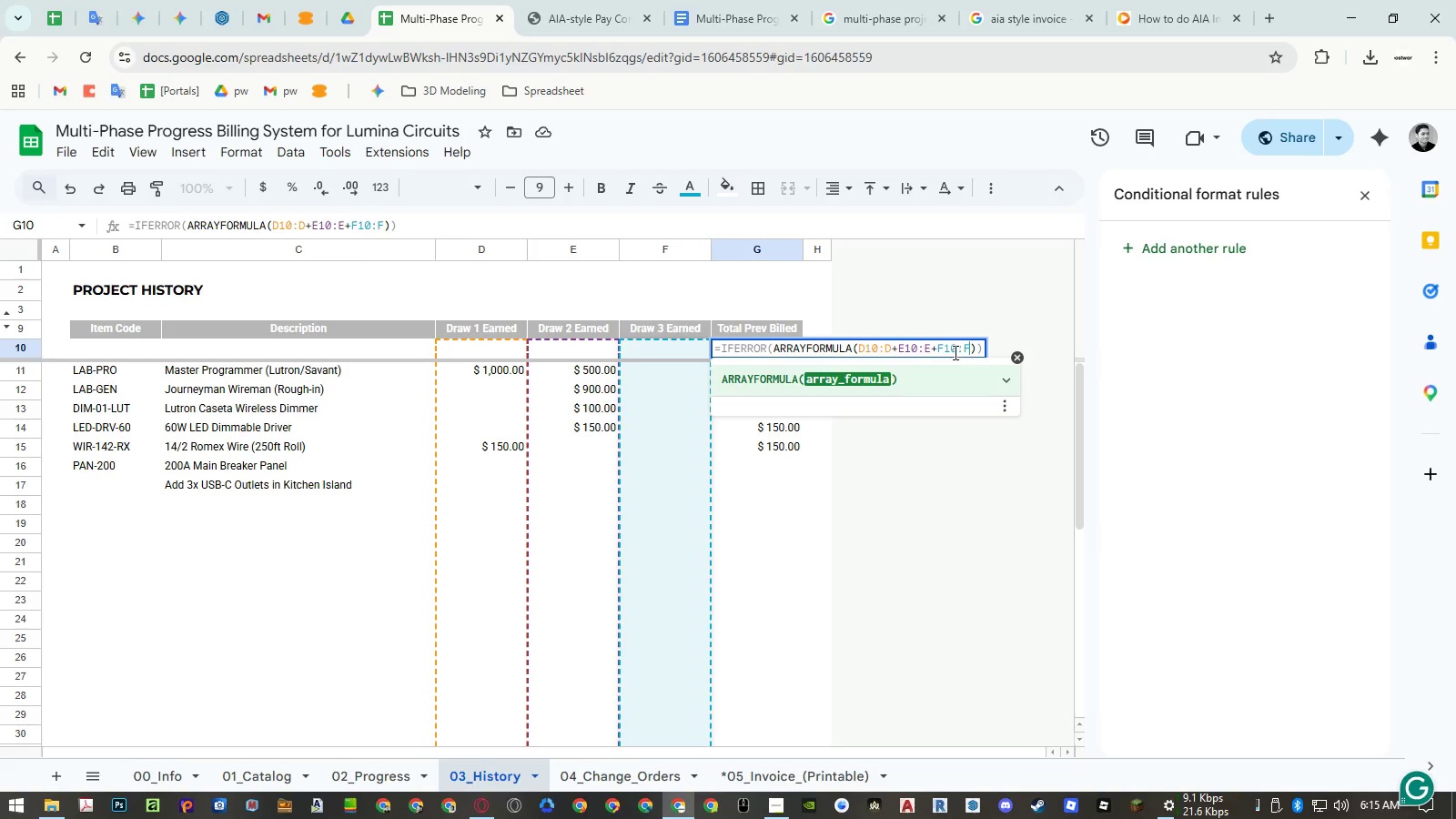 
key(Shift+ShiftLeft)
 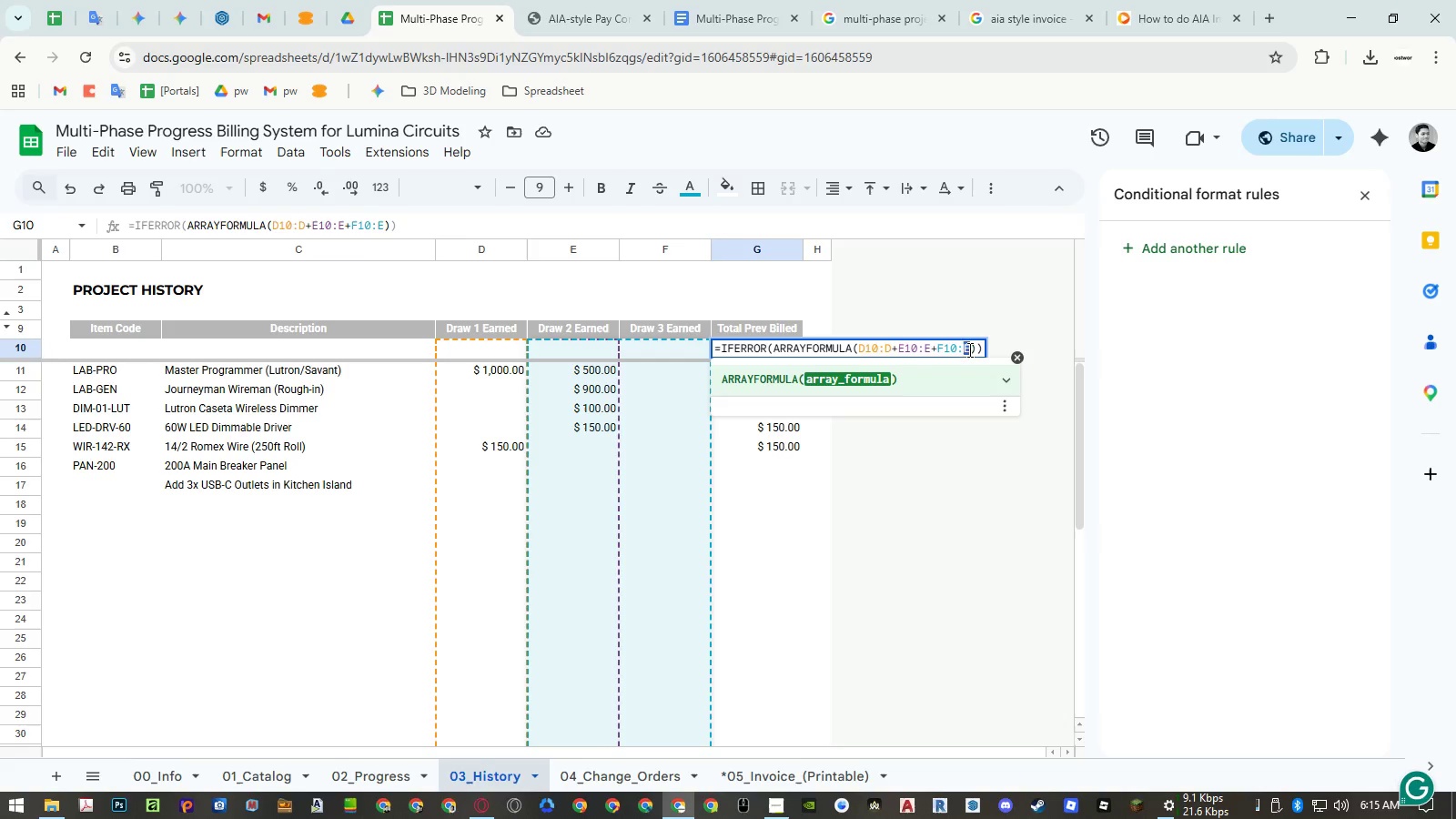 
key(Shift+F)
 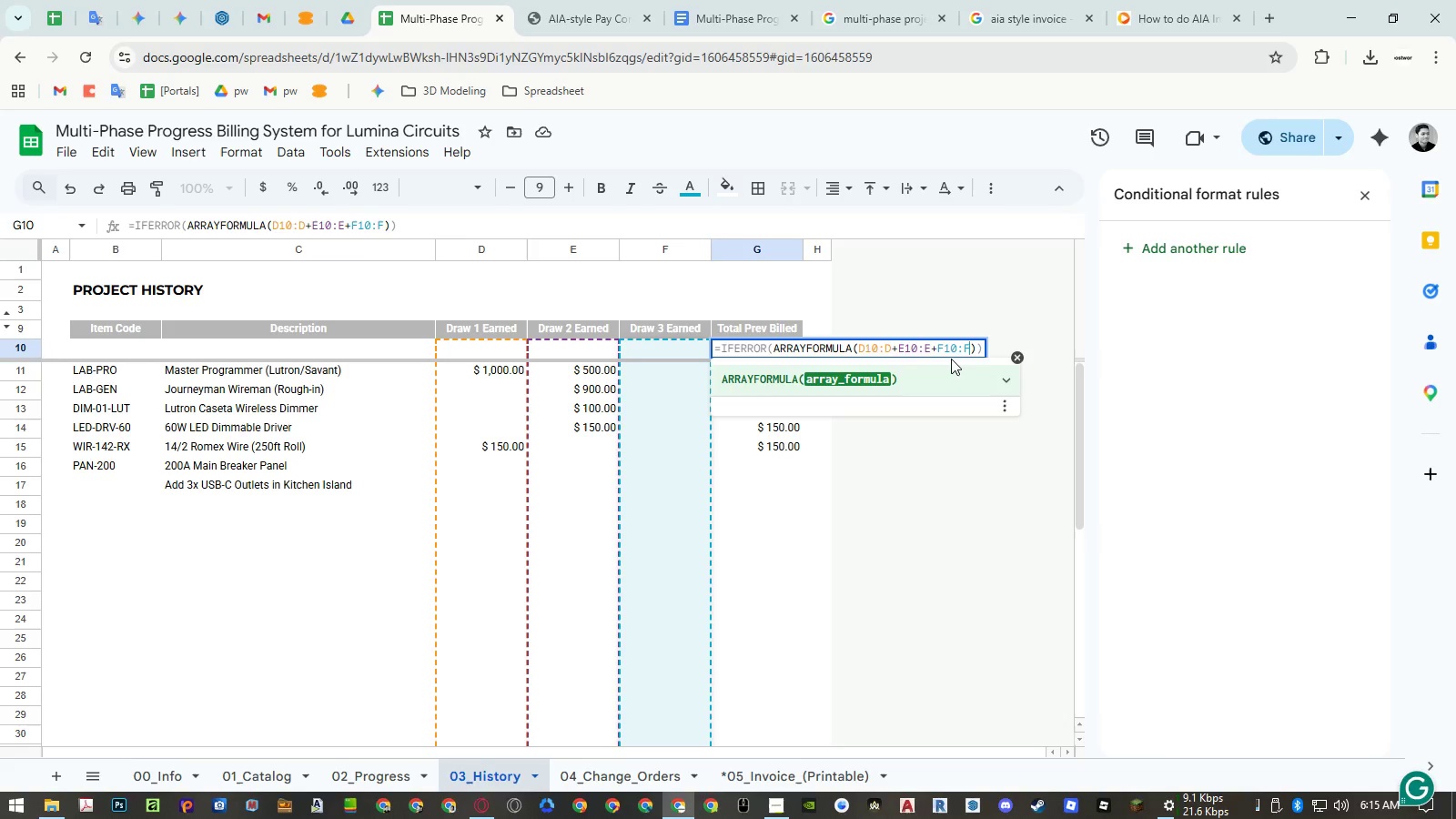 
key(Enter)
 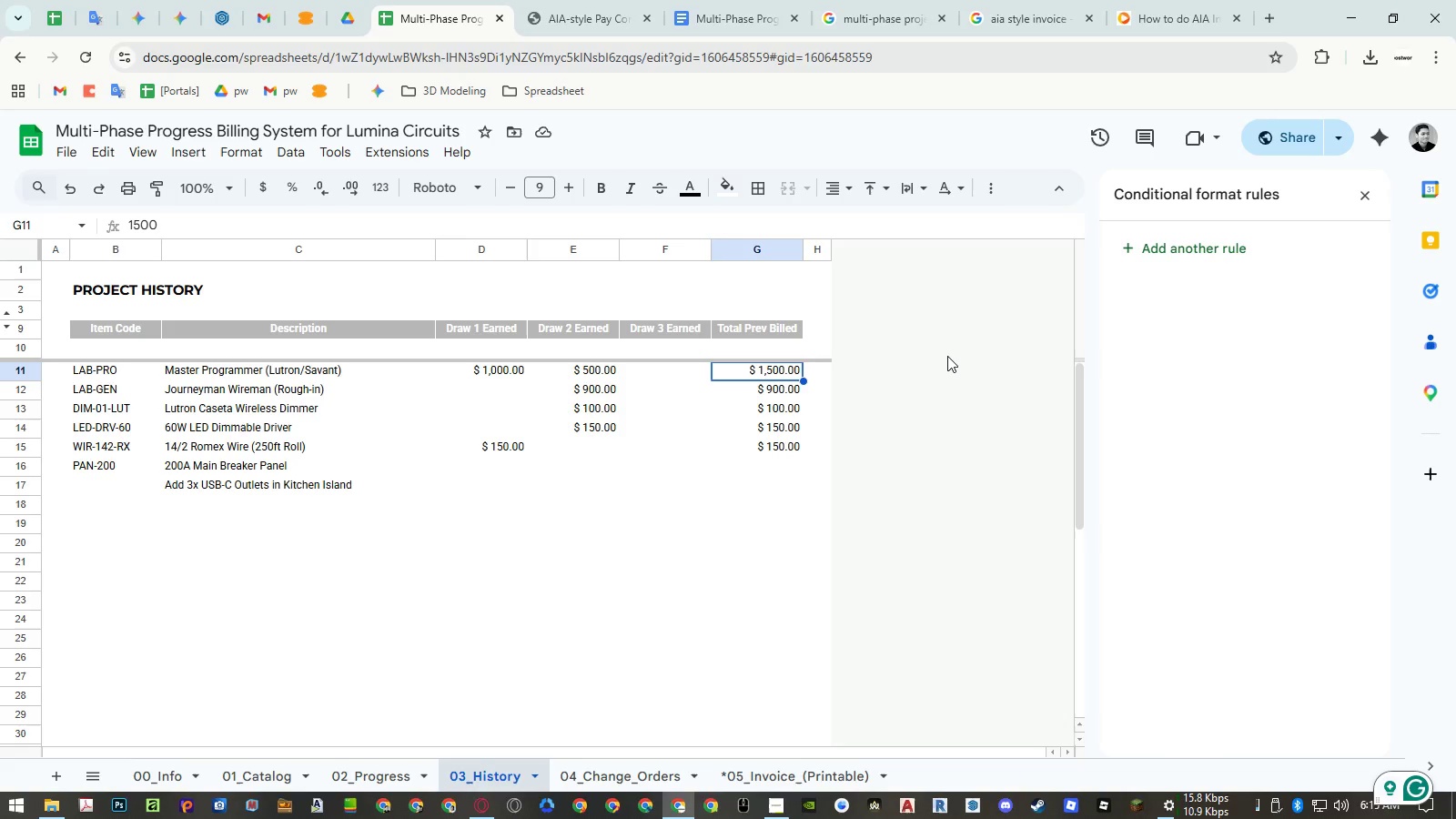 
wait(13.56)
 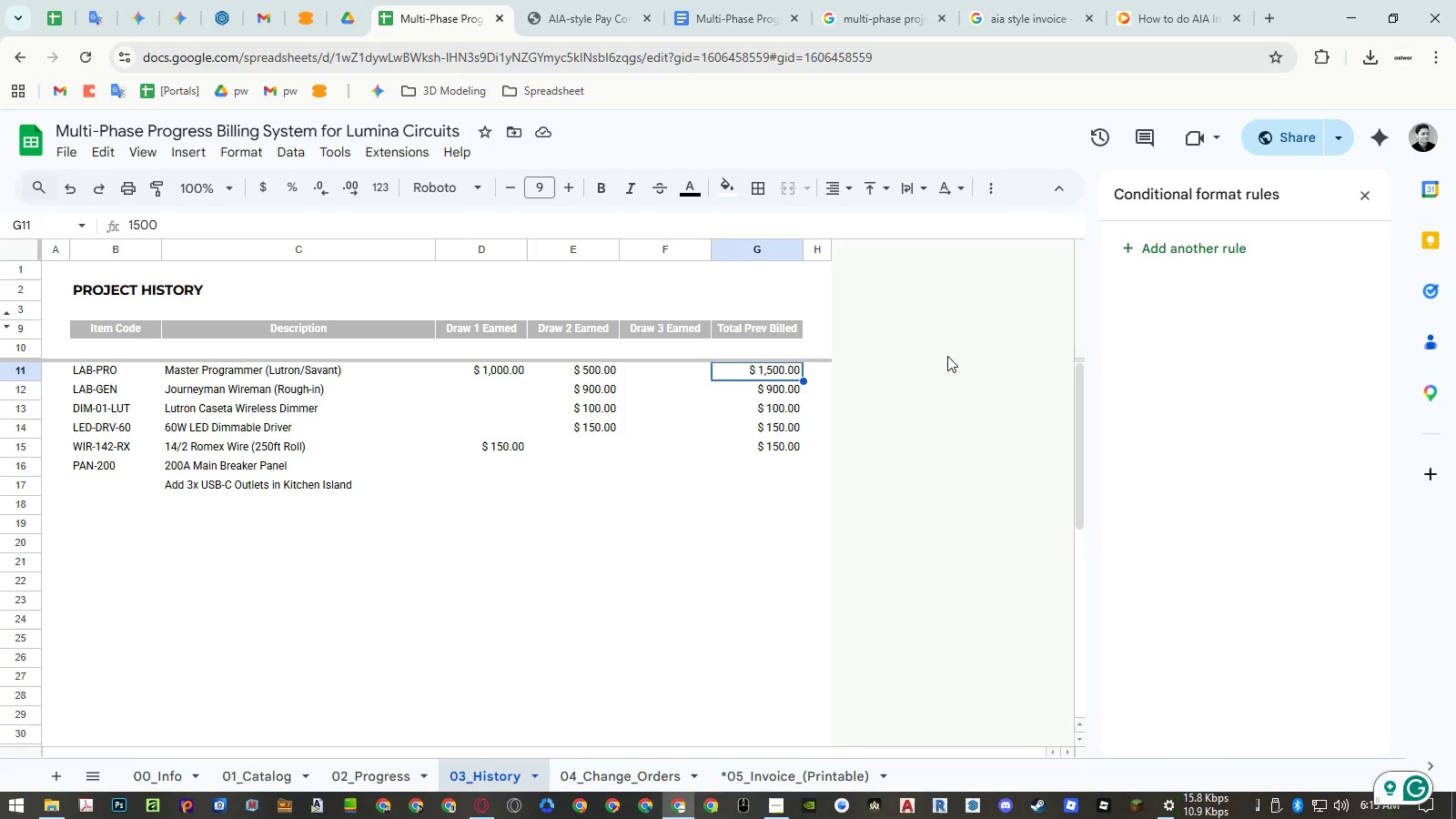 
left_click_drag(start_coordinate=[654, 250], to_coordinate=[611, 251])
 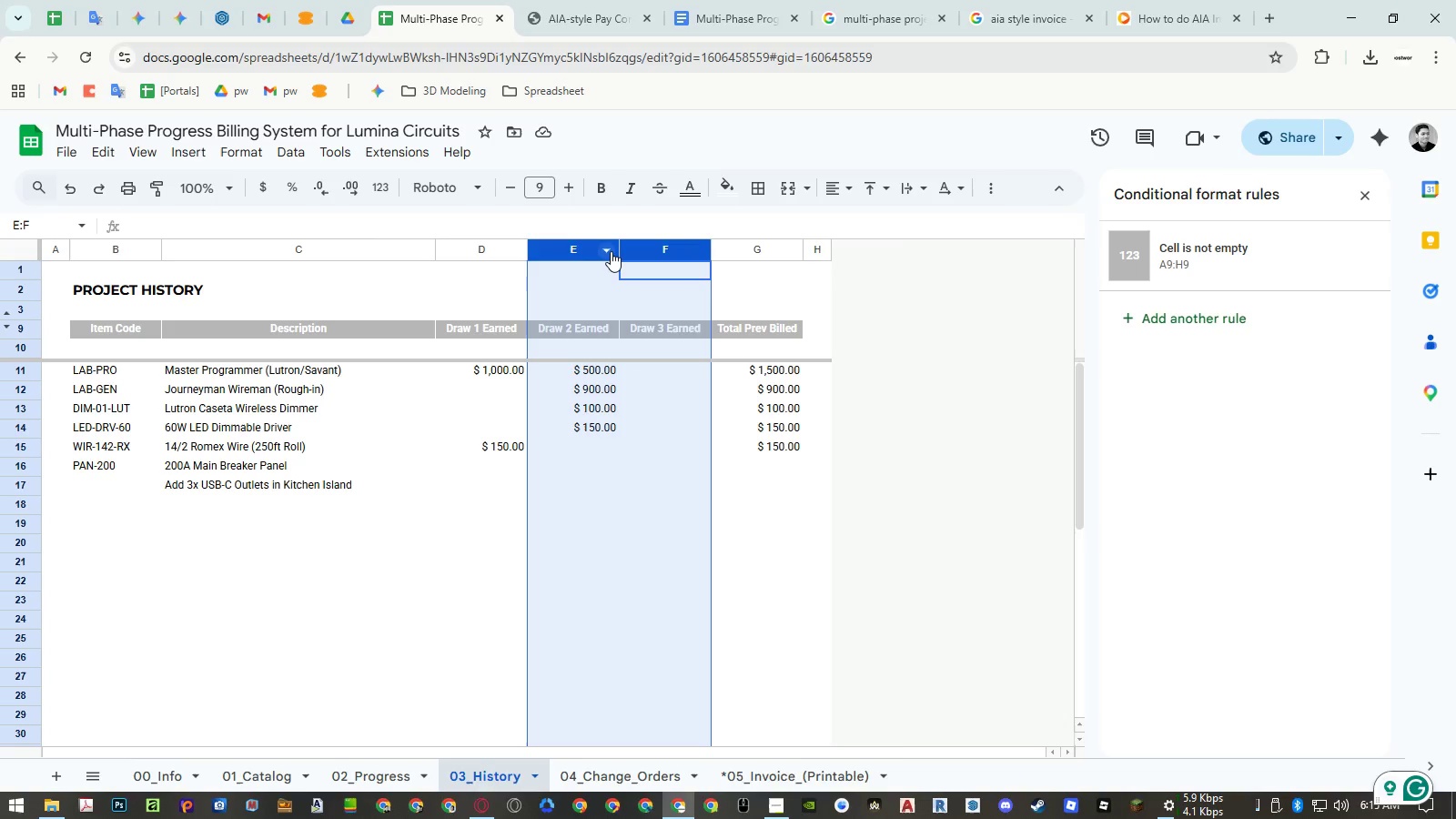 
right_click([611, 251])
 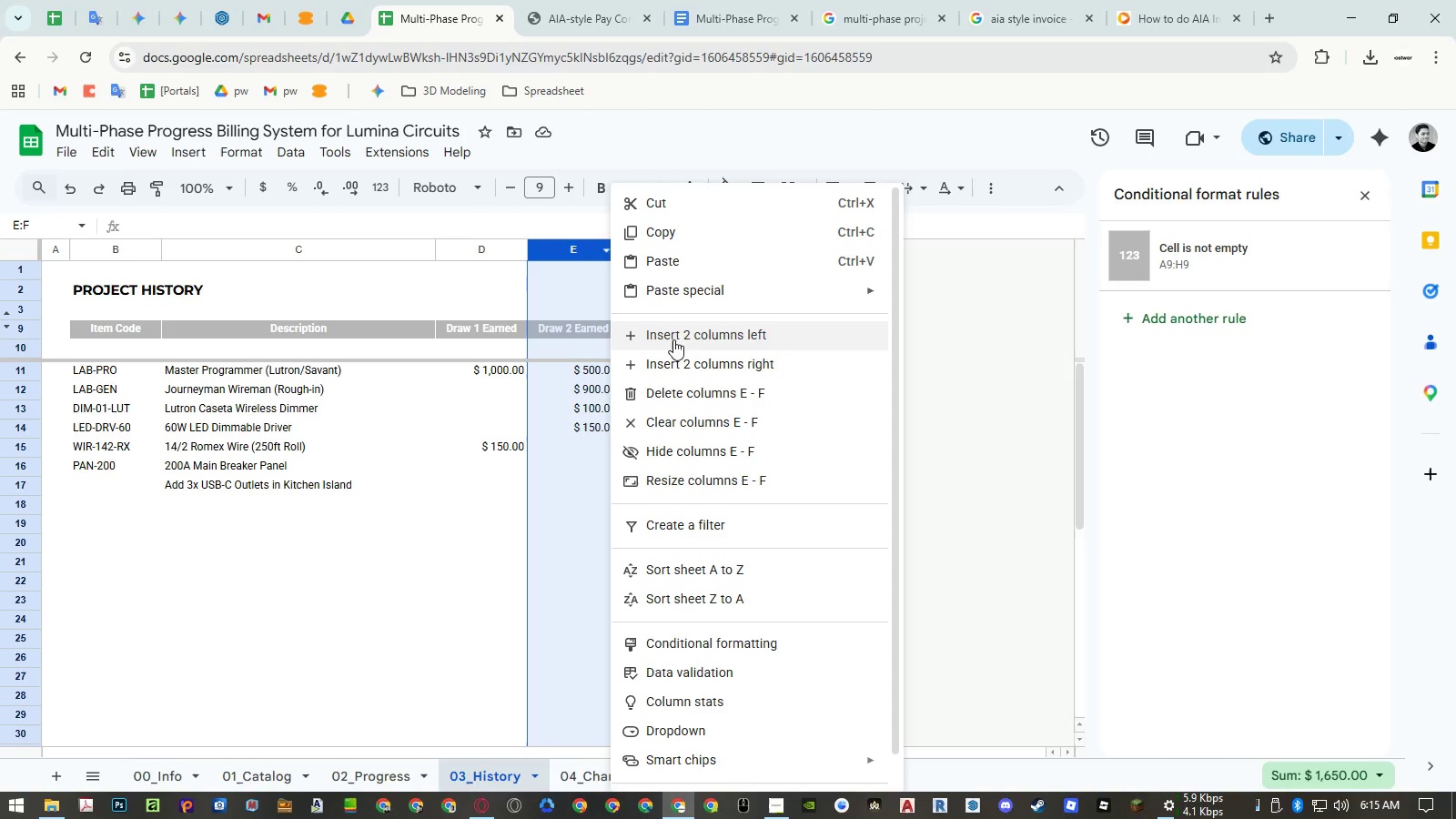 
left_click([681, 359])
 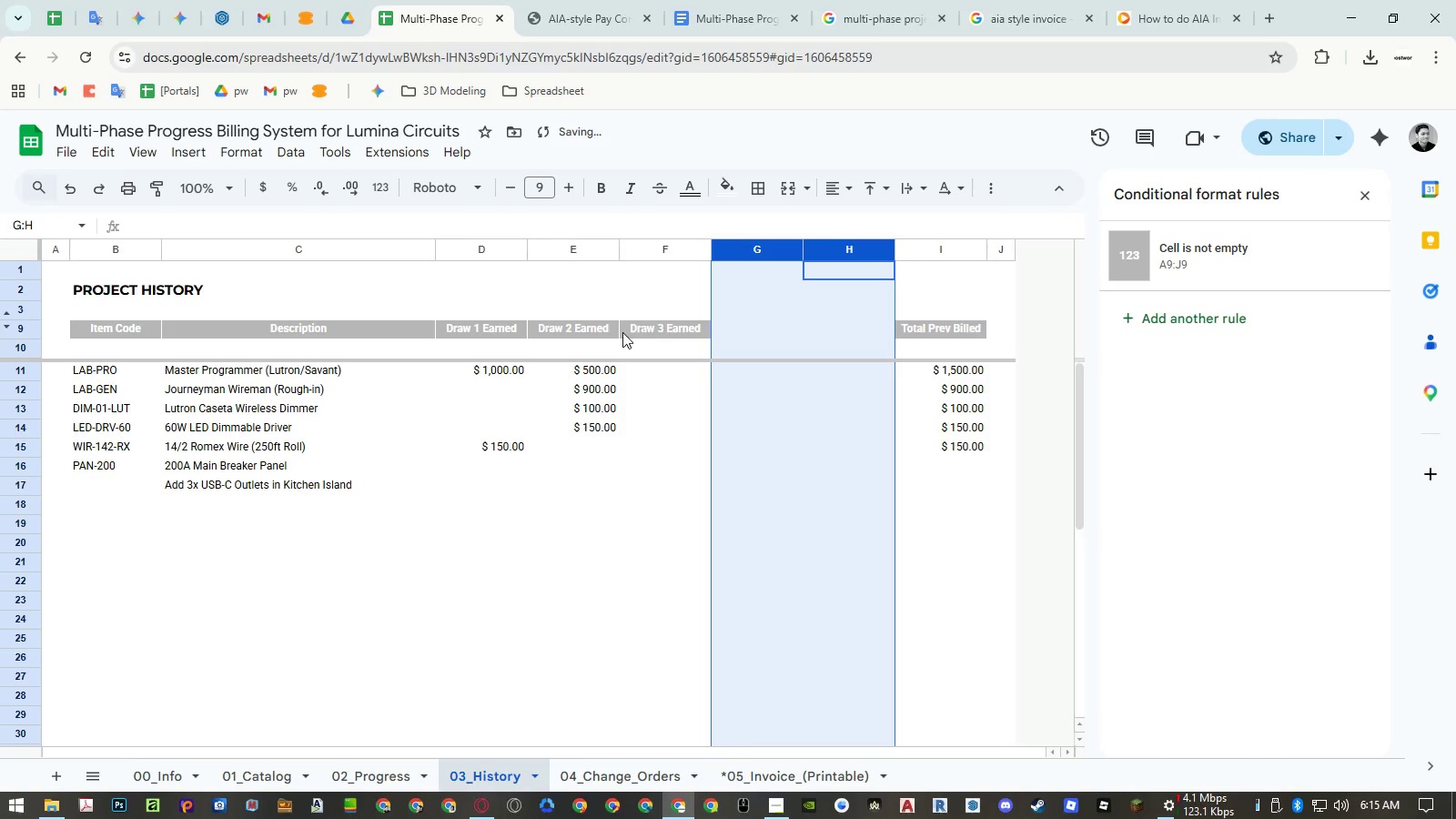 
left_click_drag(start_coordinate=[585, 333], to_coordinate=[662, 335])
 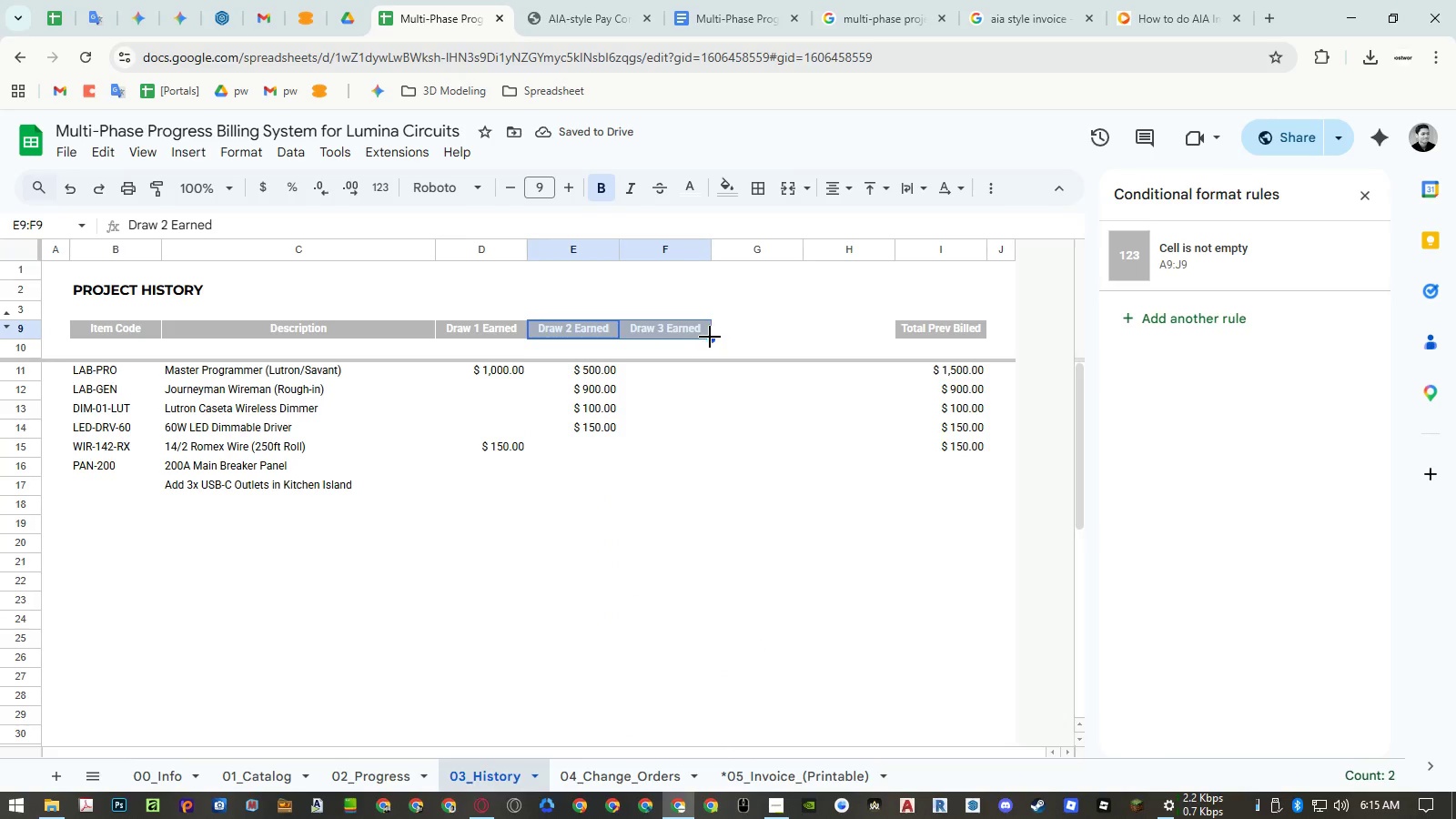 
left_click_drag(start_coordinate=[710, 337], to_coordinate=[827, 338])
 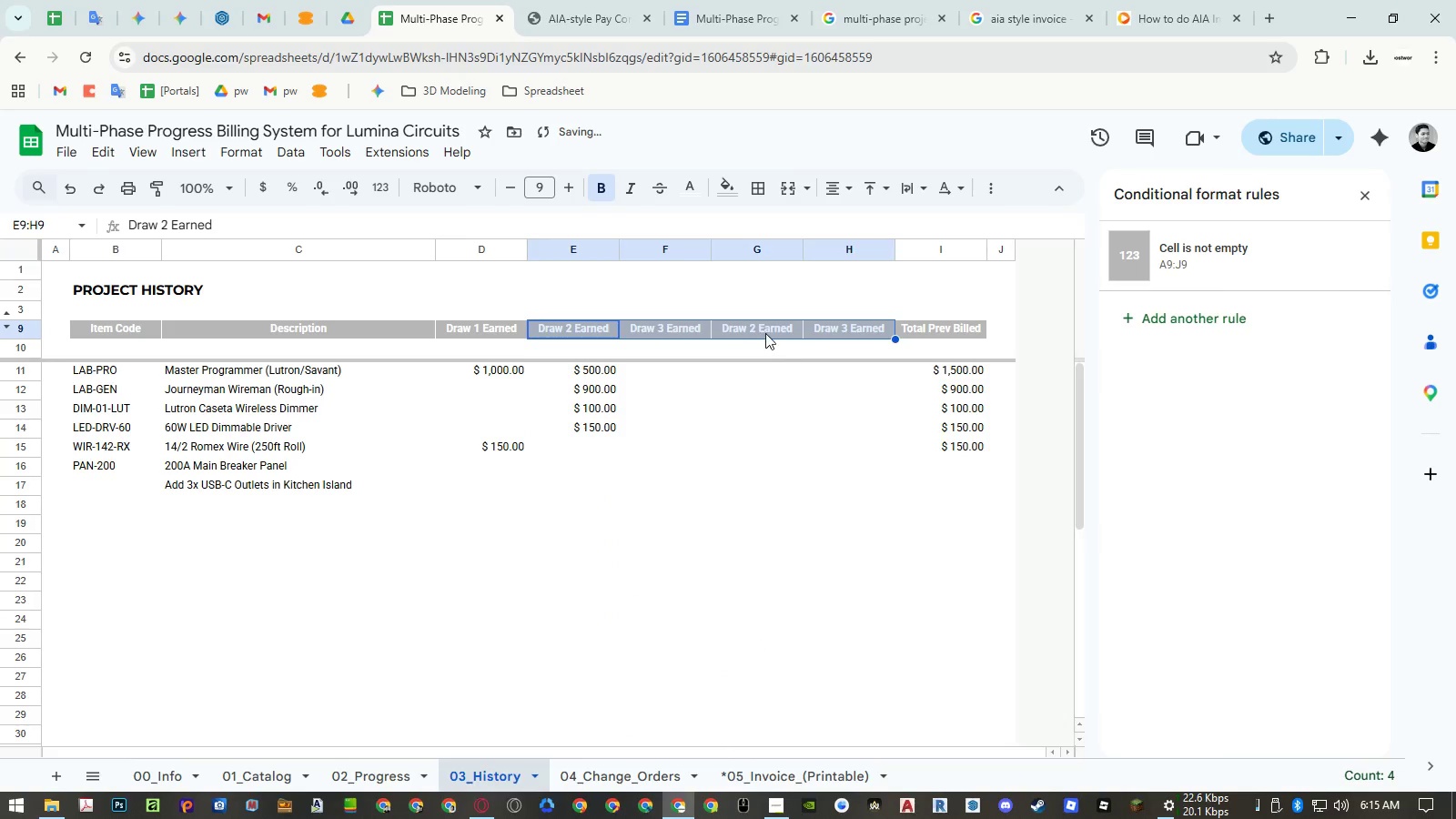 
double_click([763, 332])
 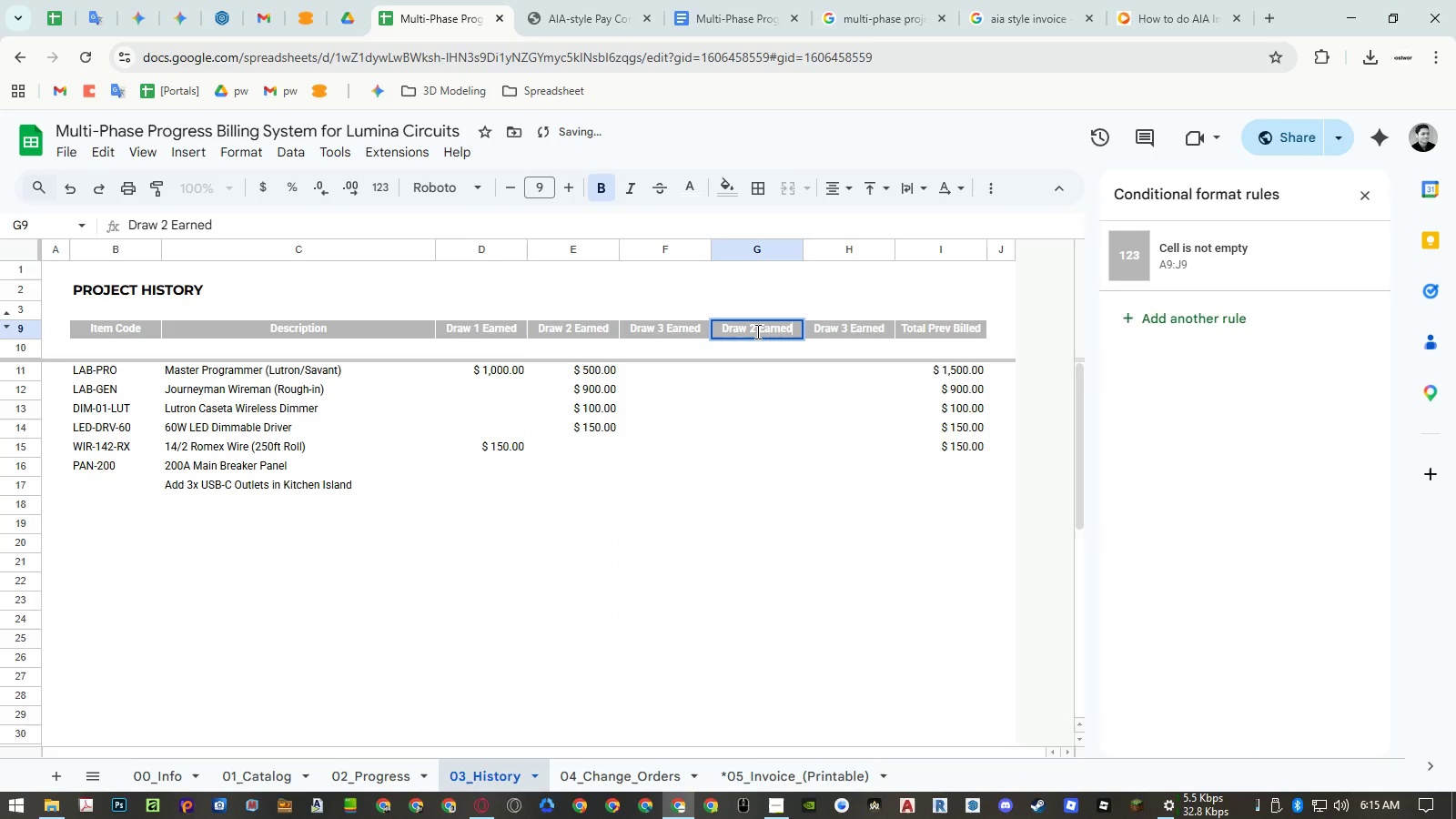 
left_click_drag(start_coordinate=[756, 331], to_coordinate=[752, 331])
 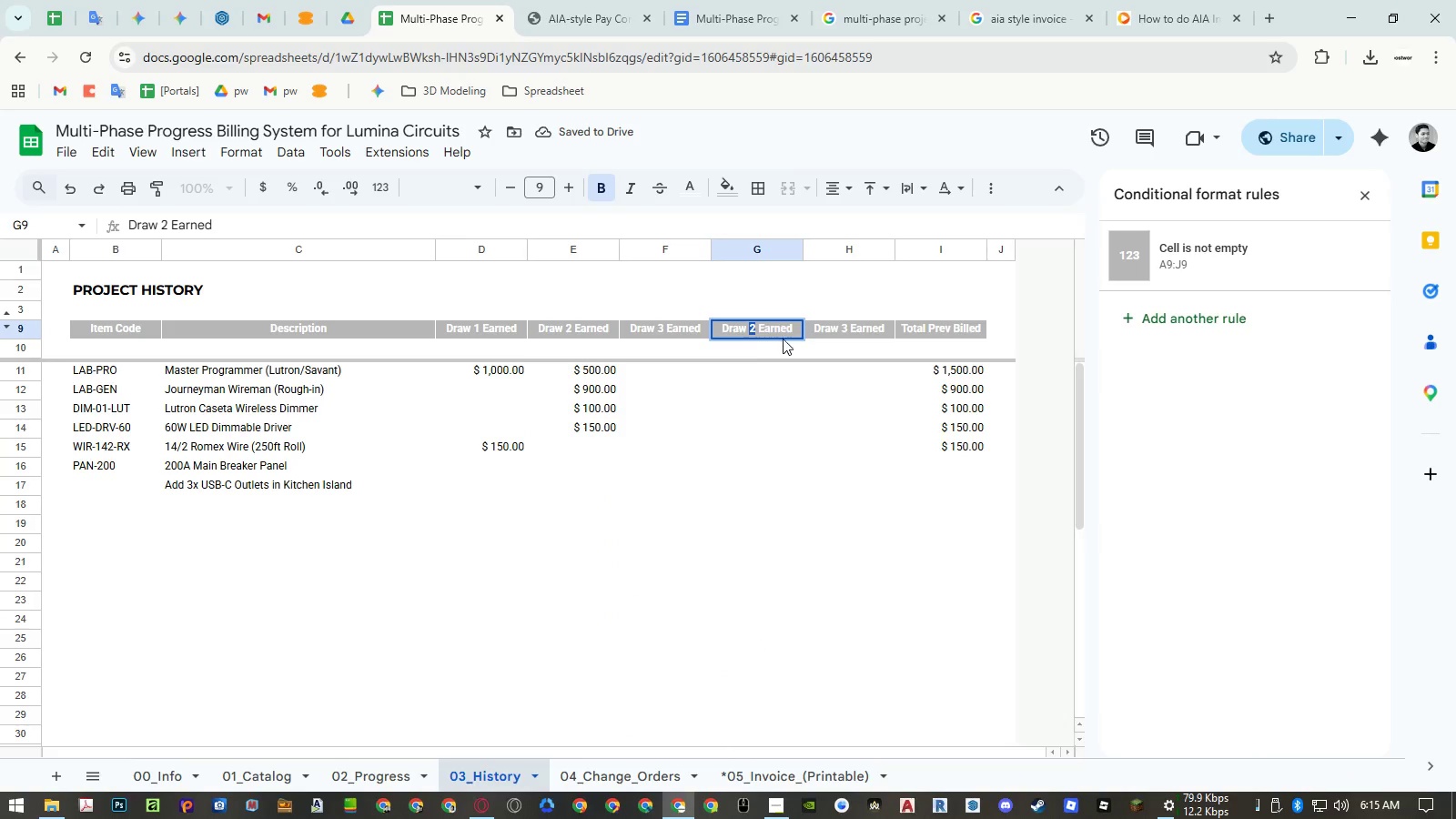 
key(Numpad4)
 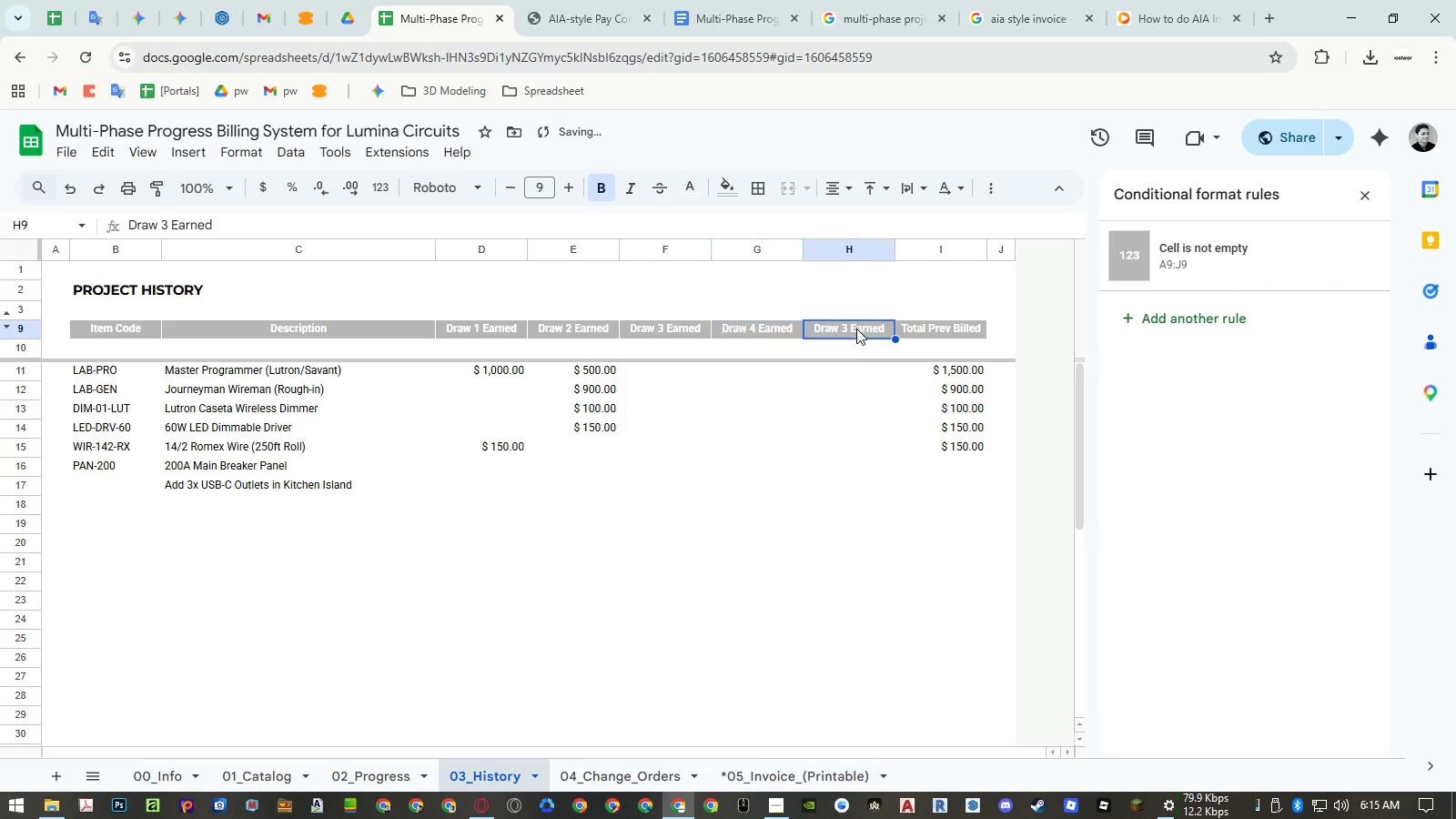 
double_click([856, 329])
 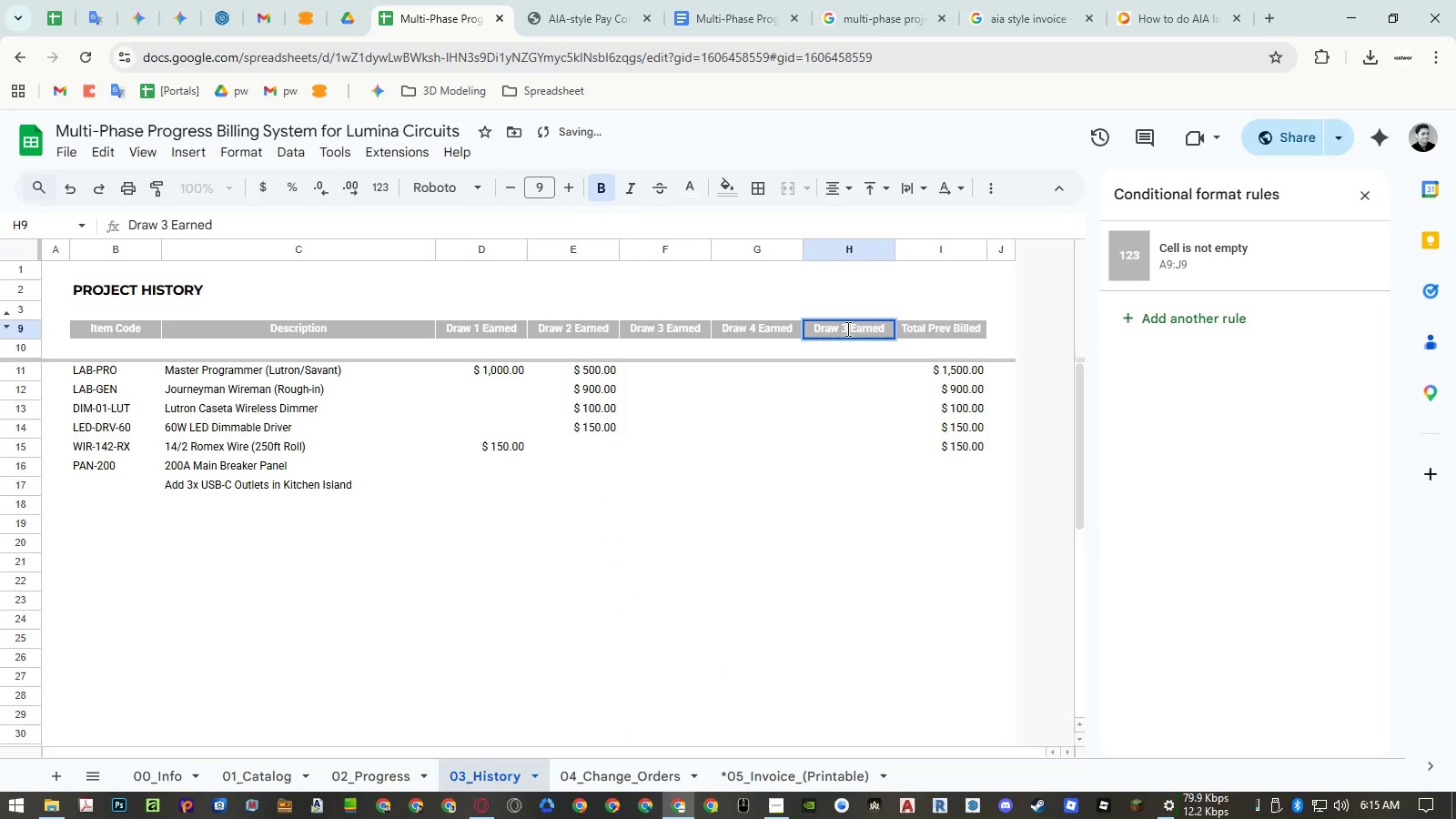 
left_click_drag(start_coordinate=[846, 329], to_coordinate=[842, 329])
 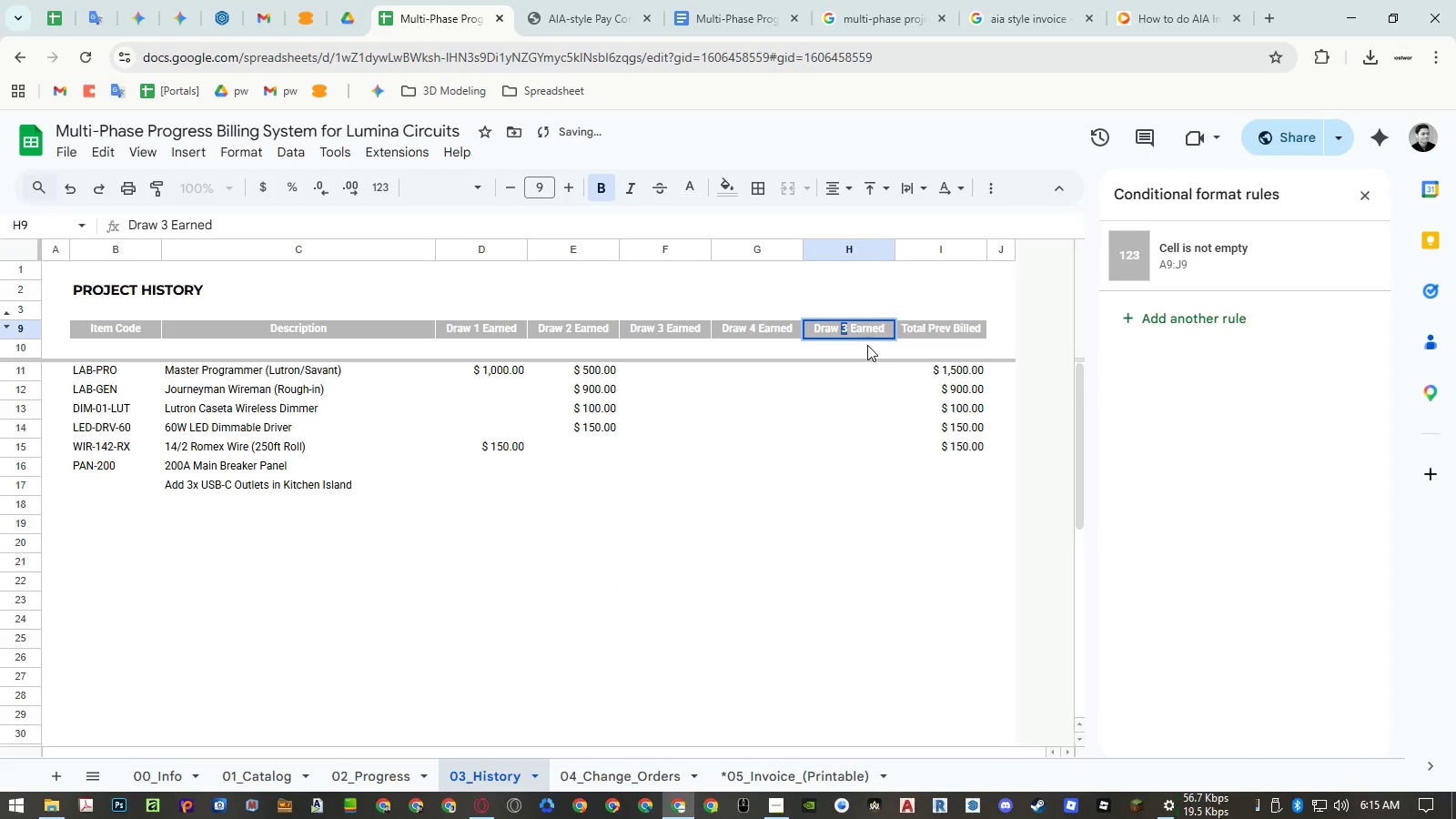 
key(Numpad5)
 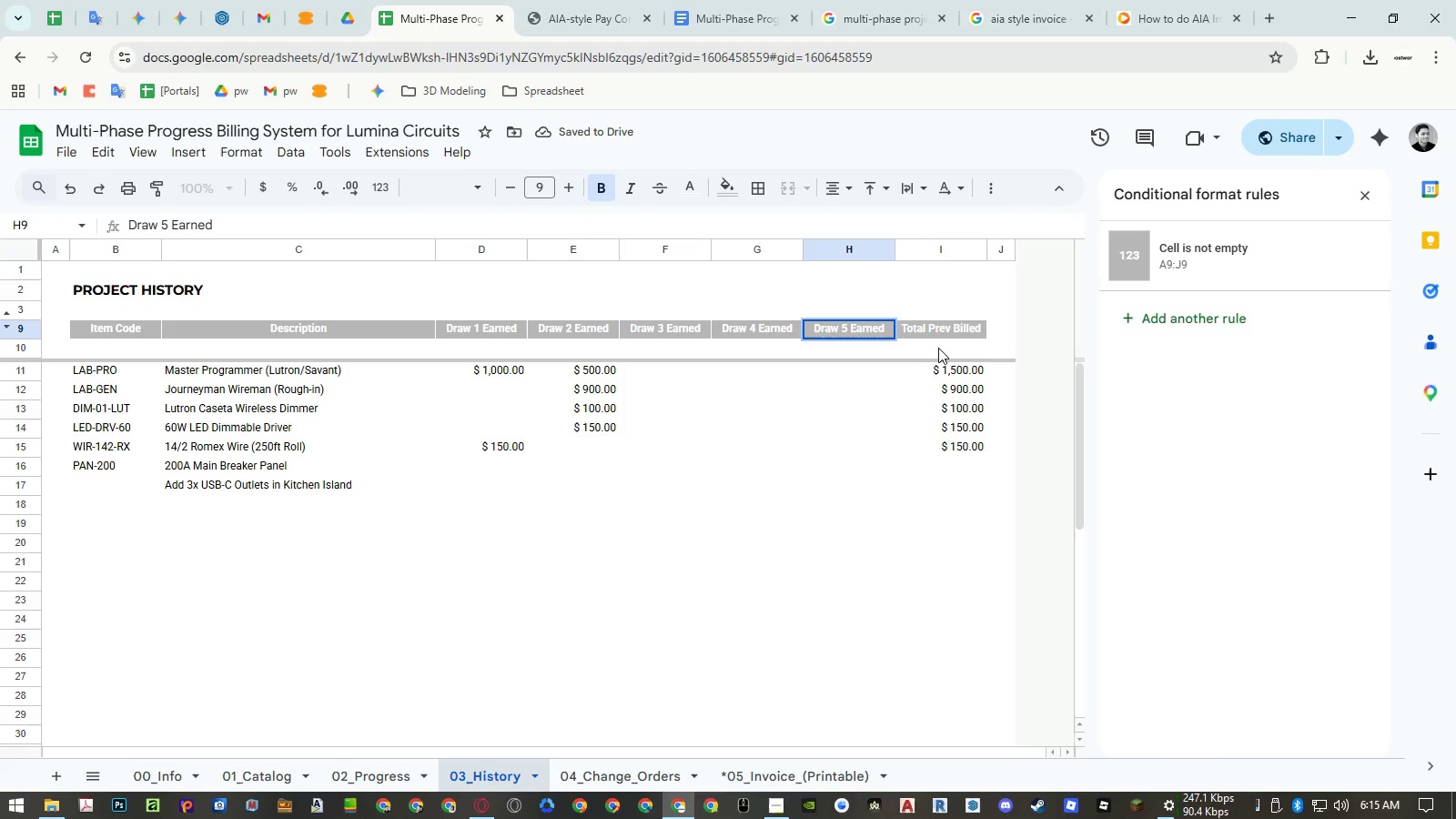 
double_click([939, 348])
 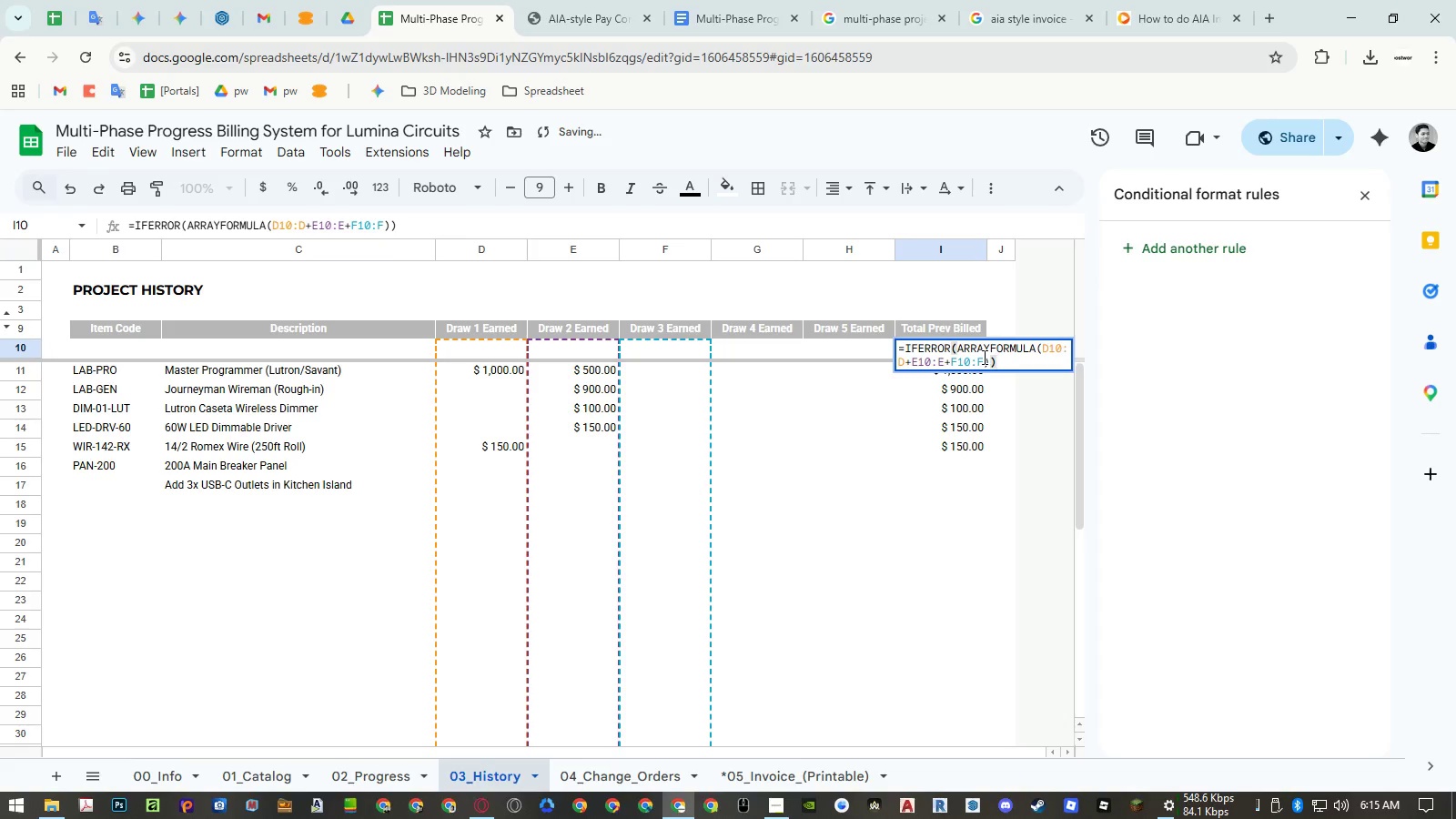 
left_click_drag(start_coordinate=[983, 357], to_coordinate=[946, 361])
 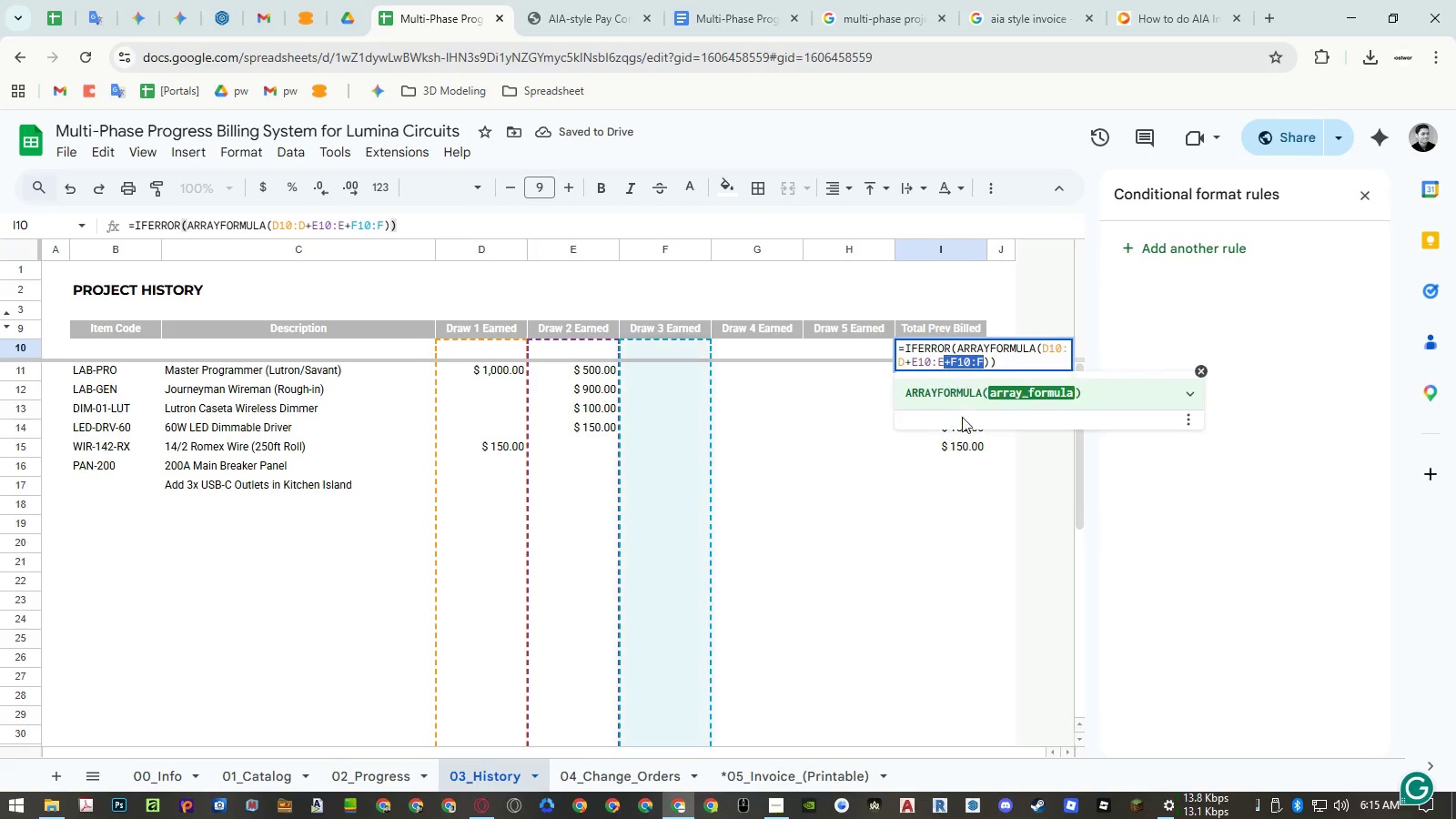 
key(Control+ControlLeft)
 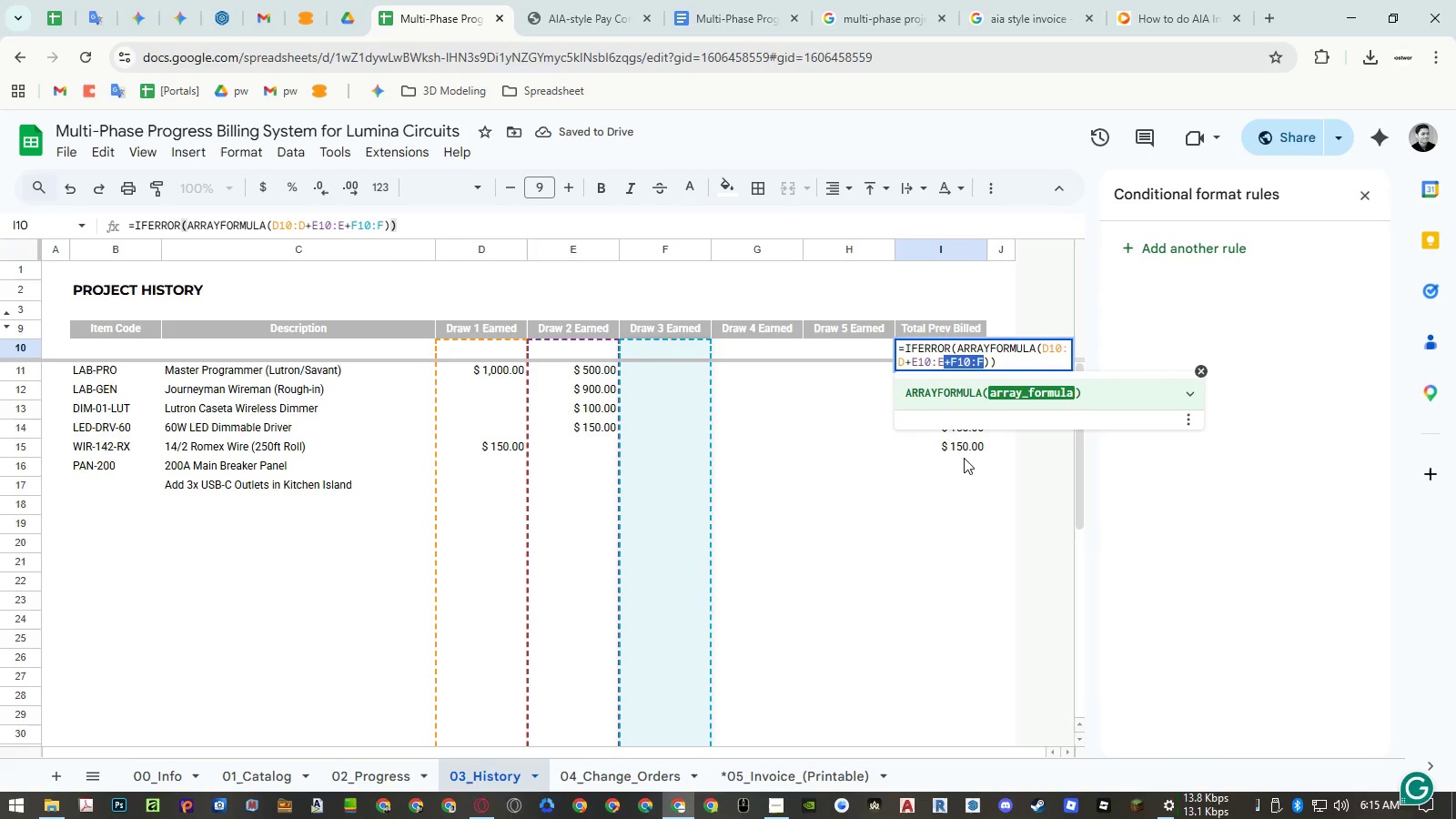 
key(Control+C)
 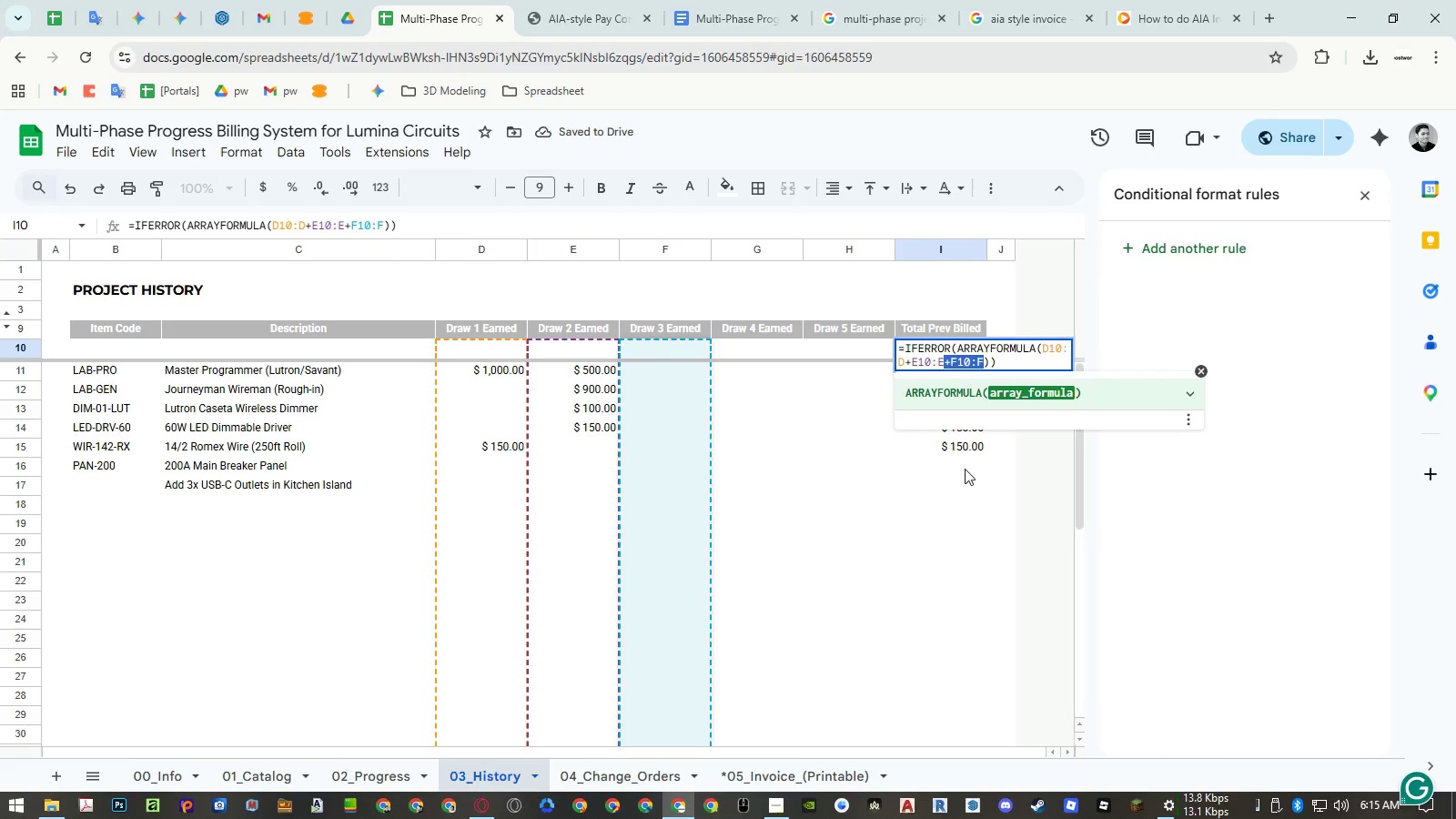 
key(Control+ControlLeft)
 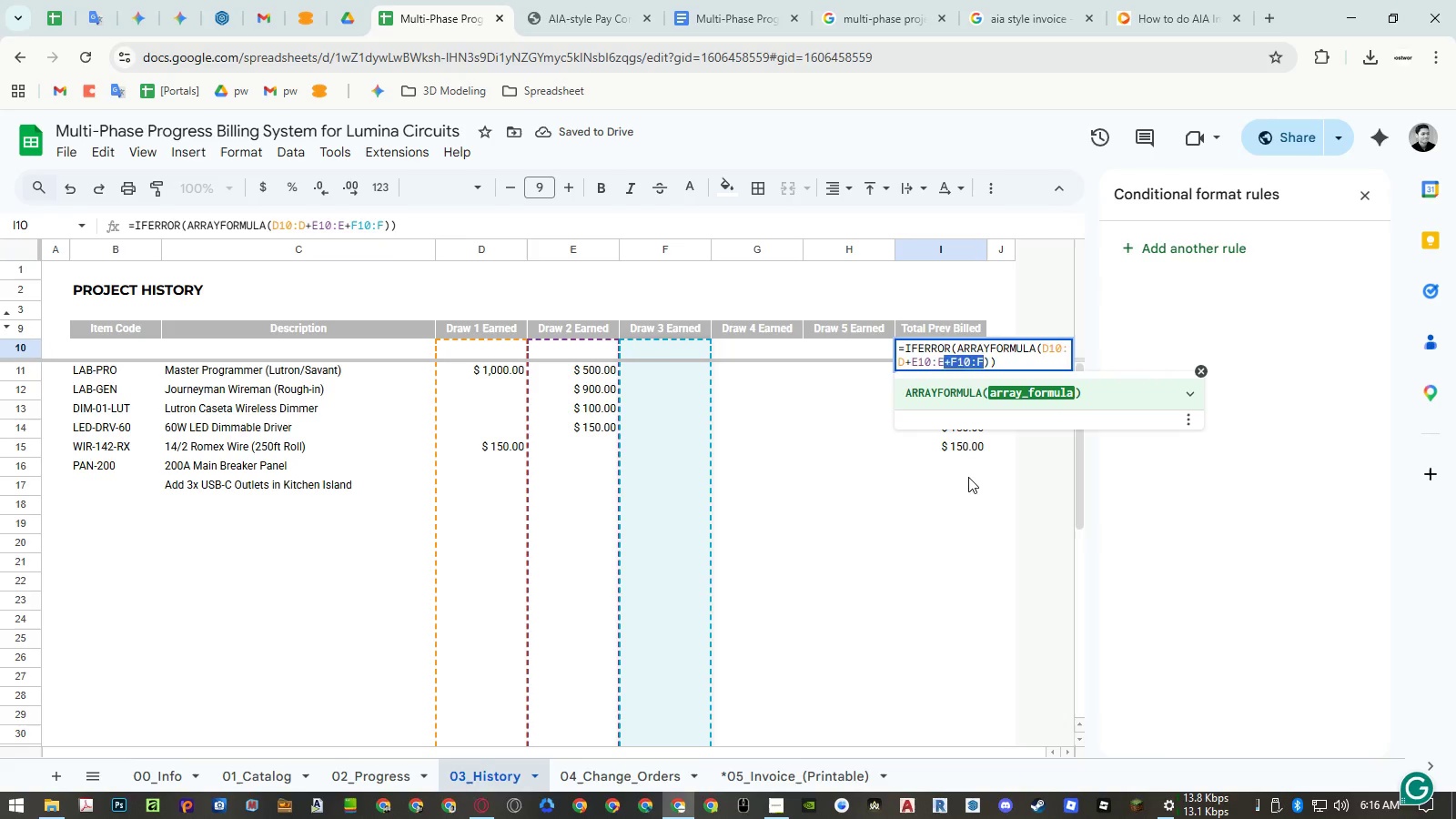 
key(Control+Shift+ShiftLeft)
 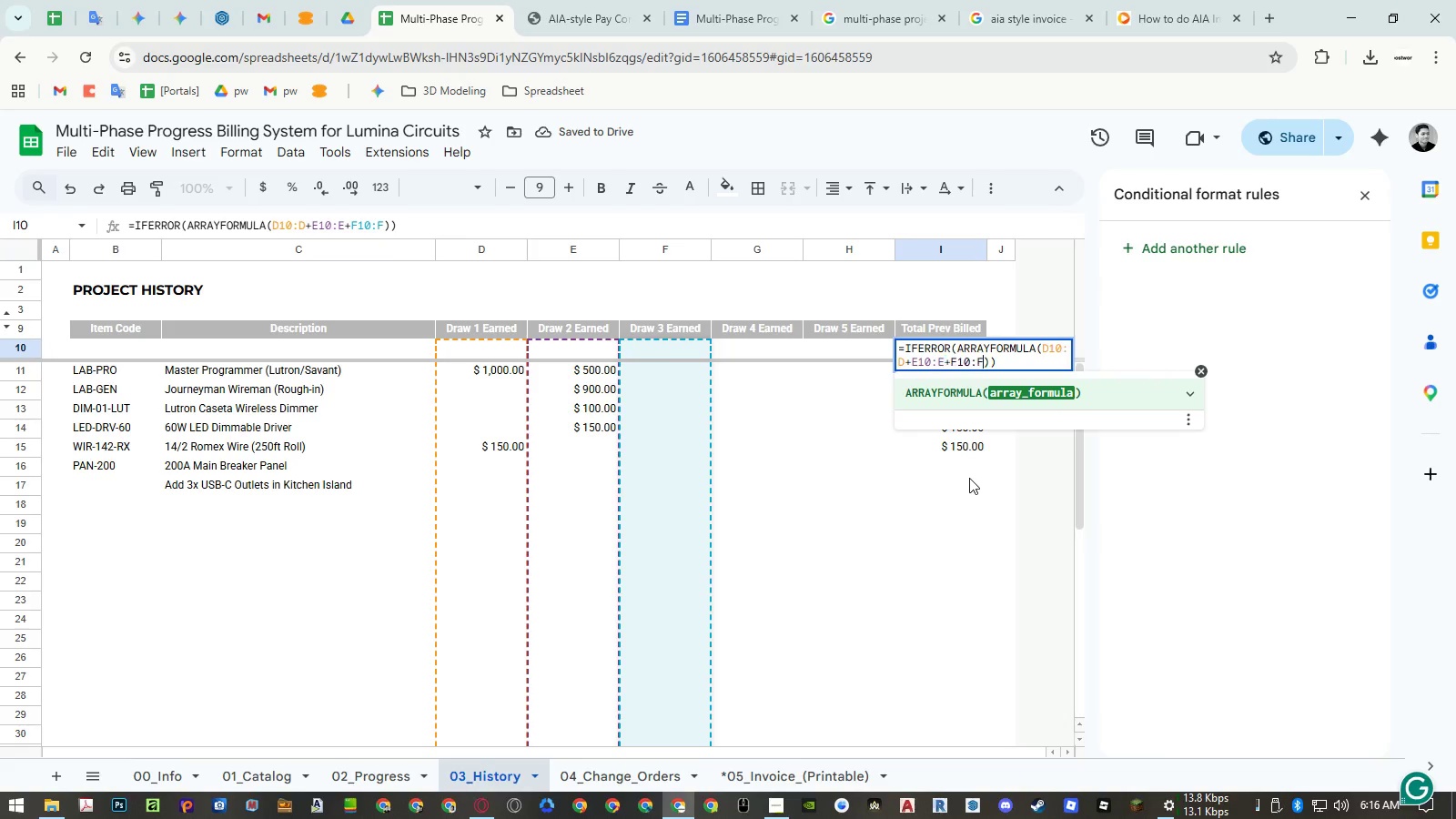 
key(Control+Shift+V)
 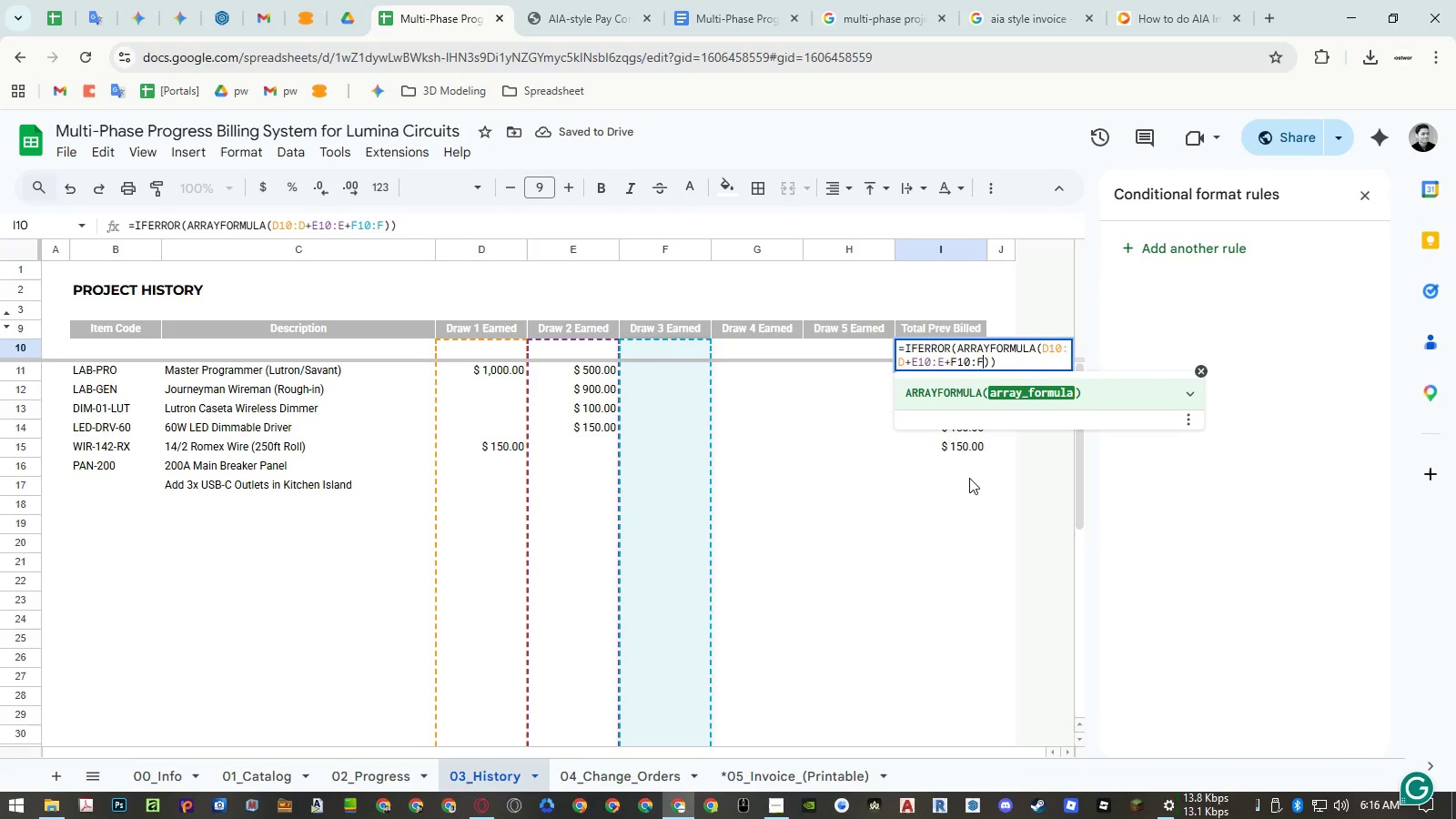 
key(Control+ControlLeft)
 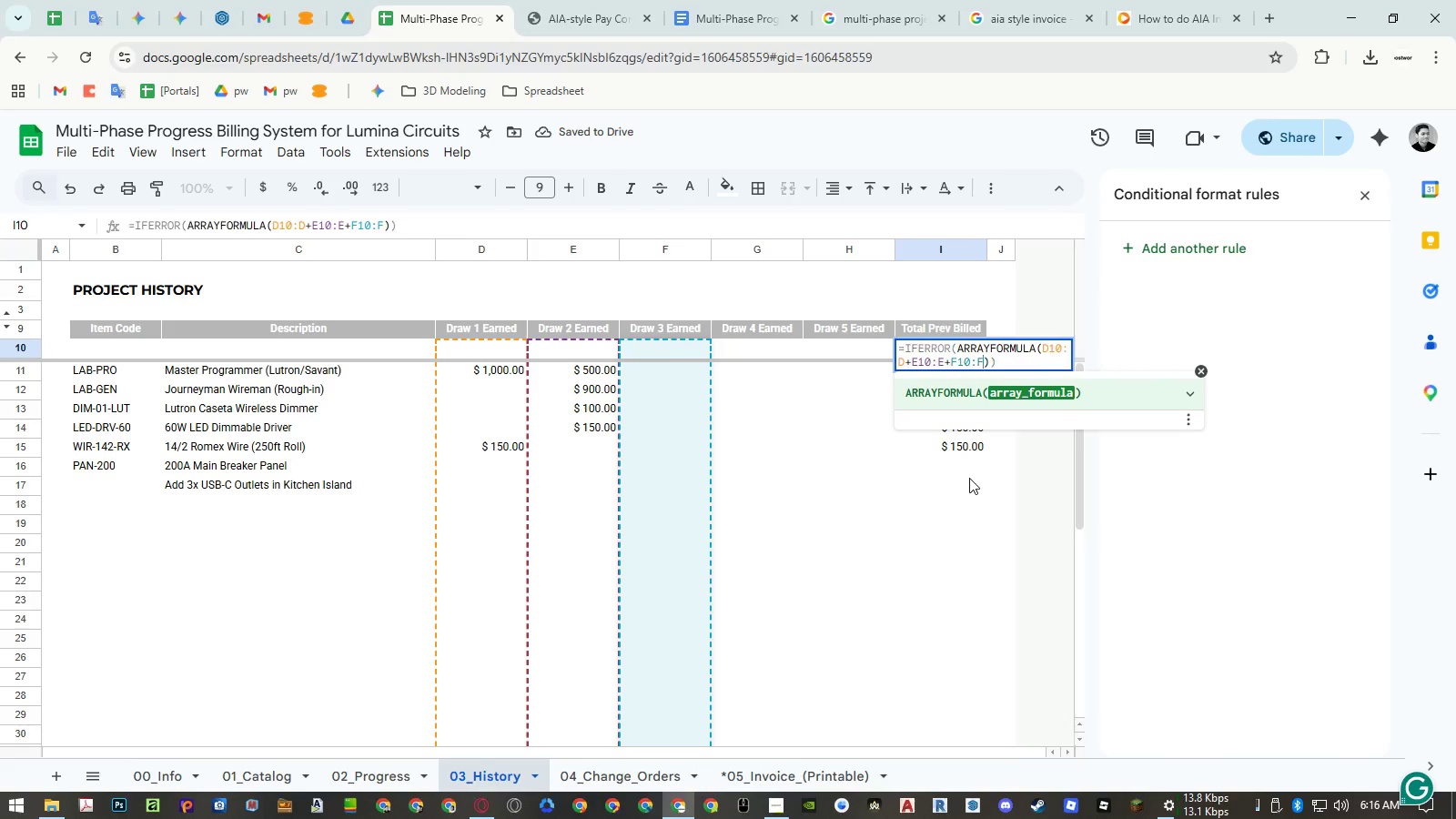 
key(Control+Shift+ShiftLeft)
 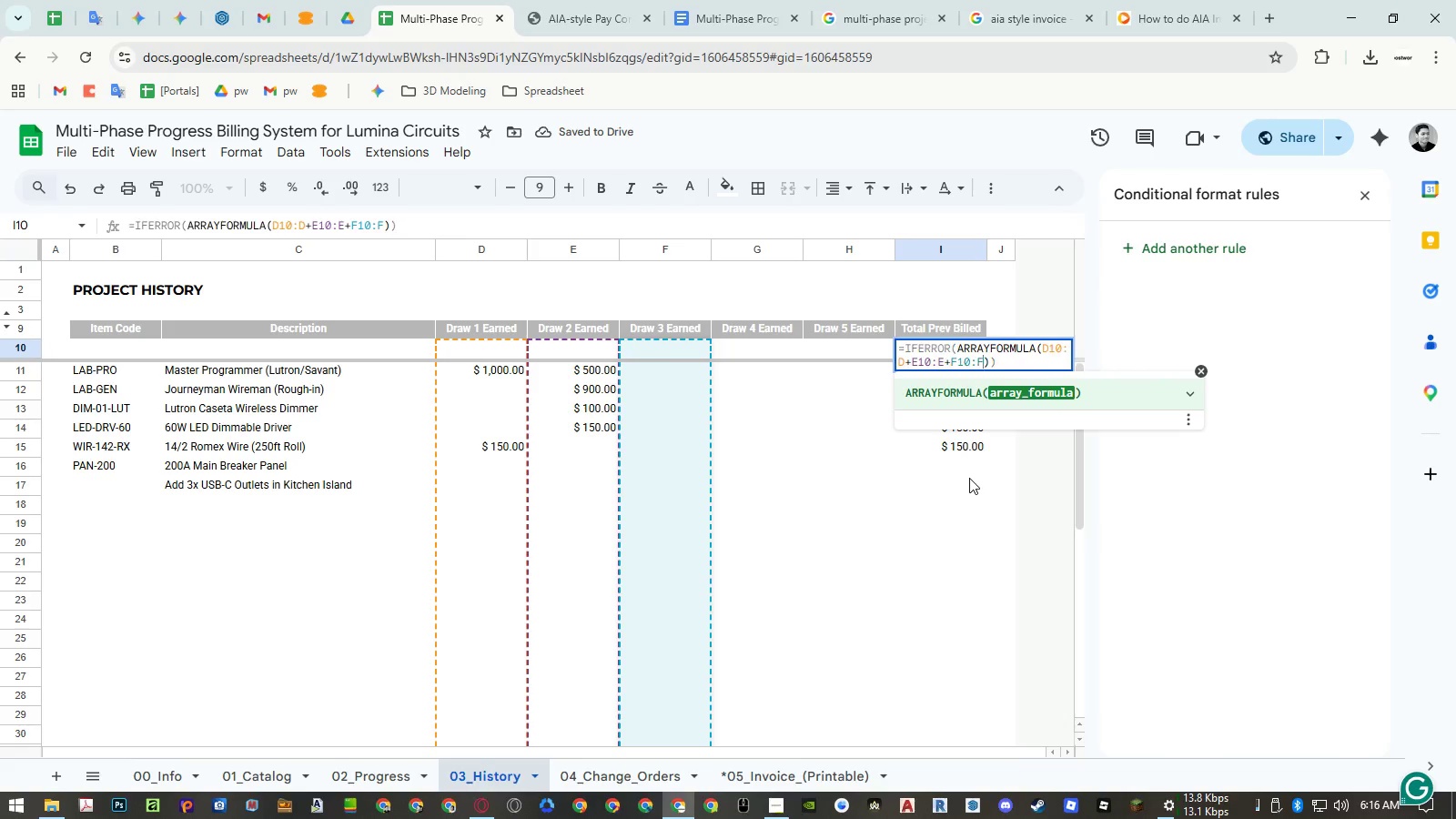 
key(Control+Shift+V)
 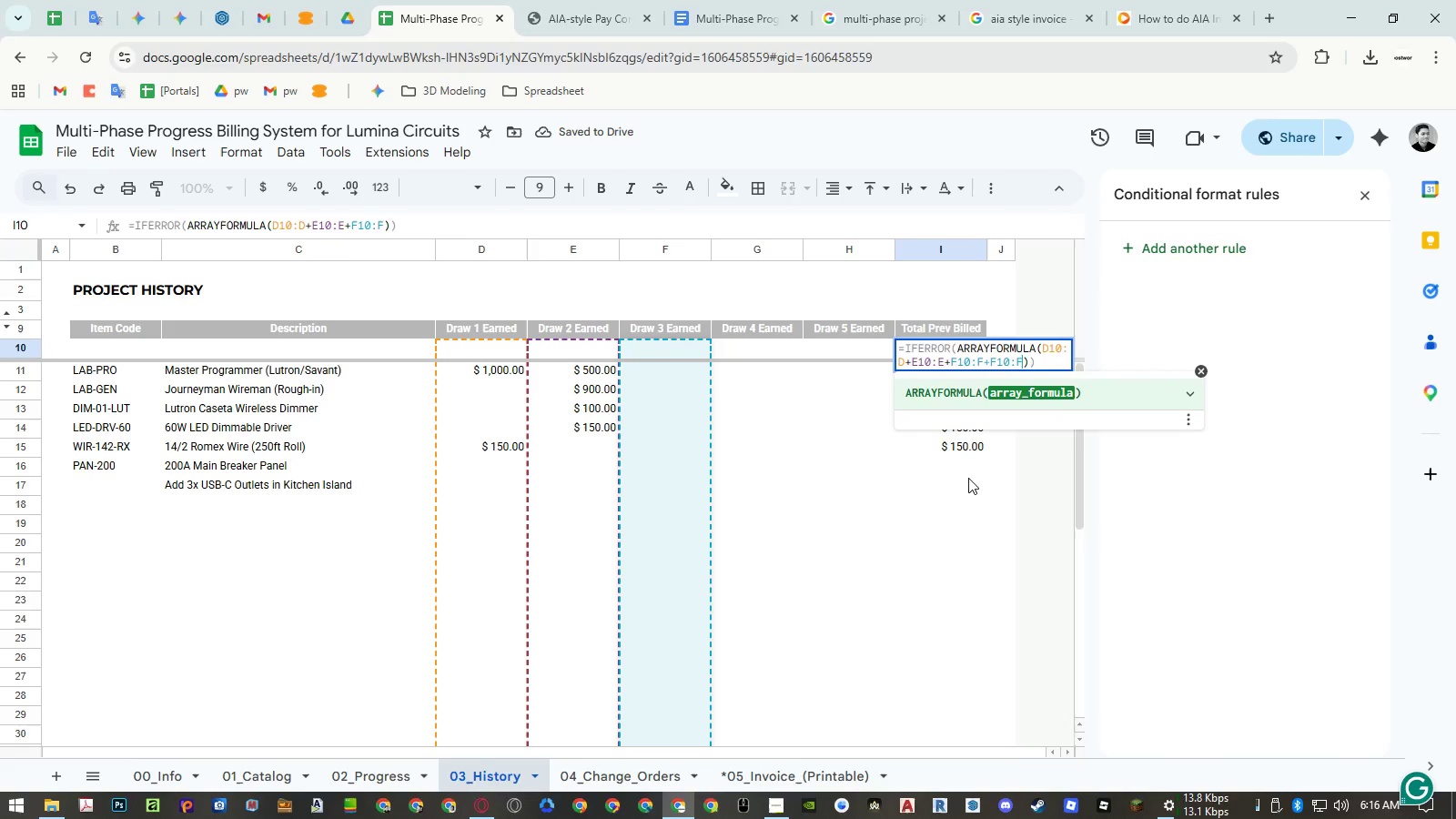 
key(Control+ControlLeft)
 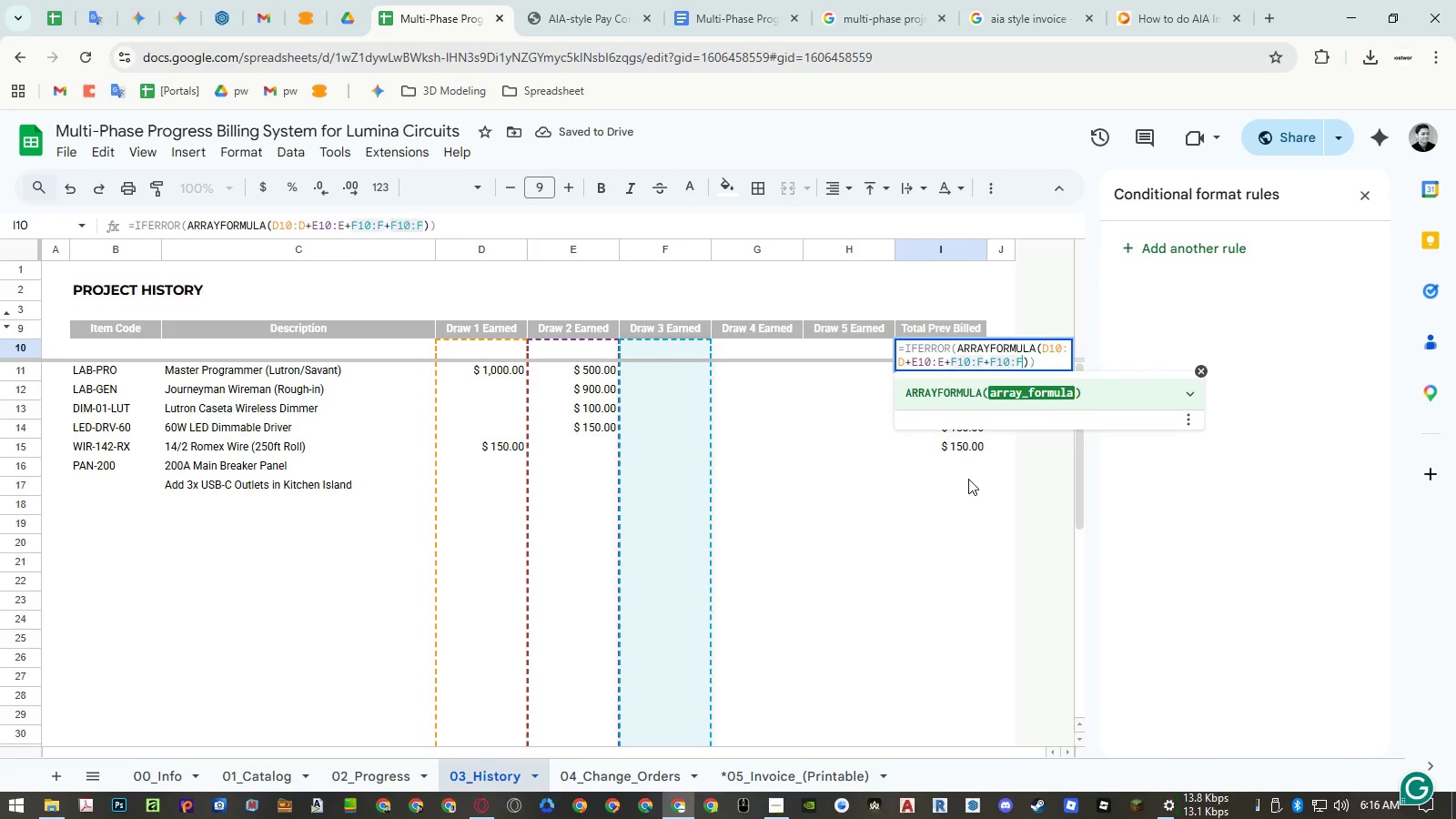 
key(Control+Shift+ShiftLeft)
 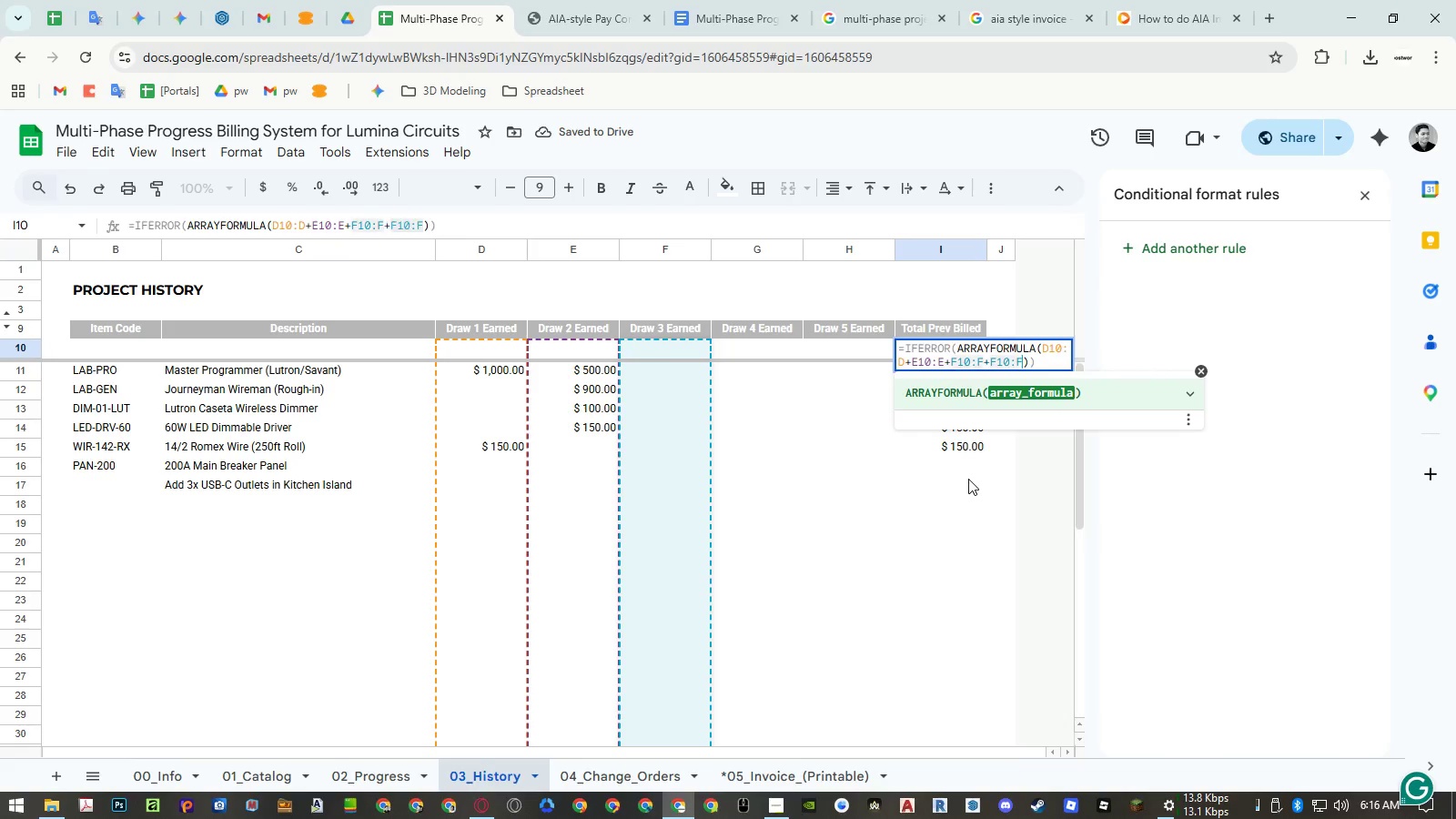 
key(Control+Shift+V)
 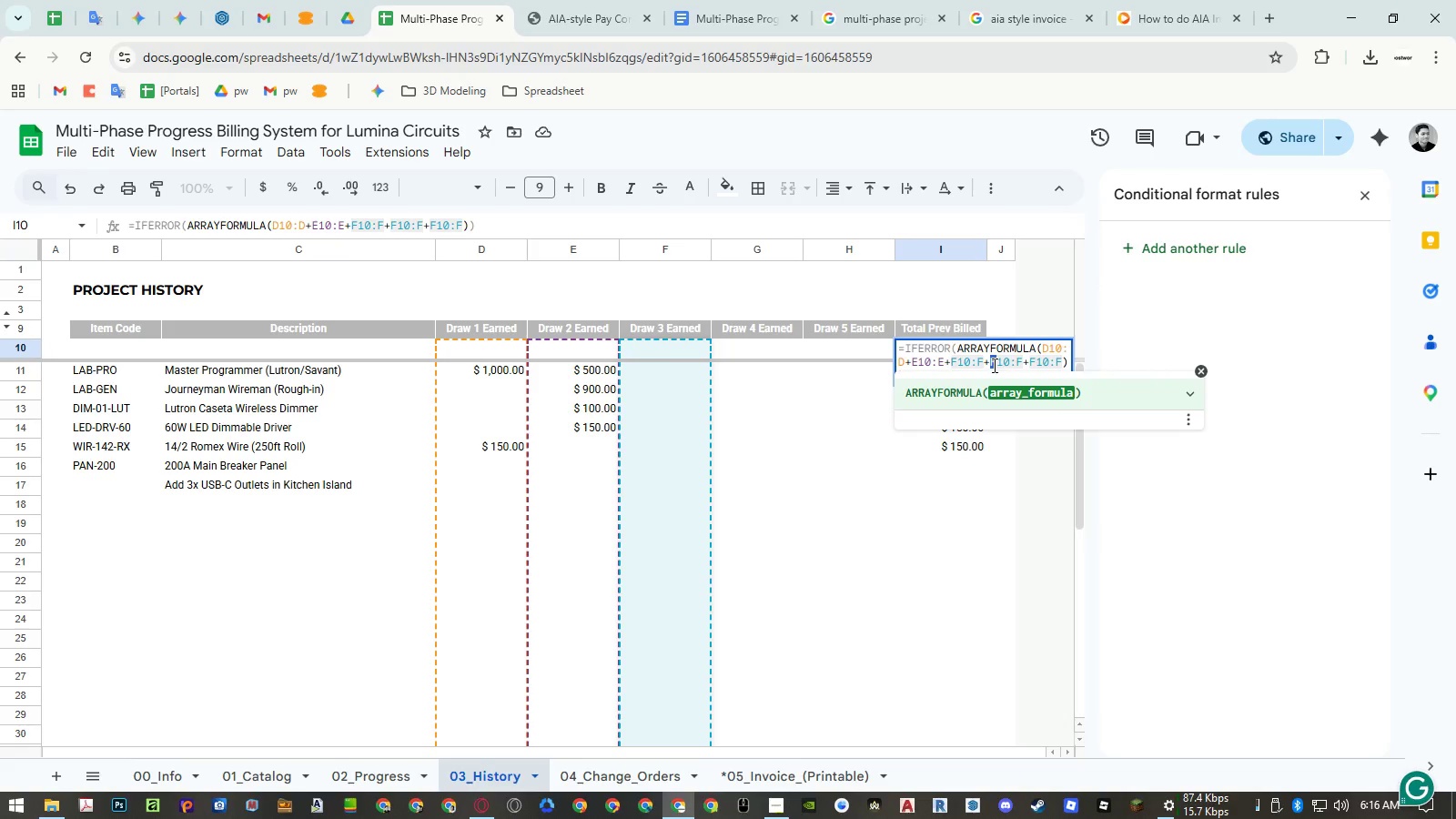 
key(Shift+G)
 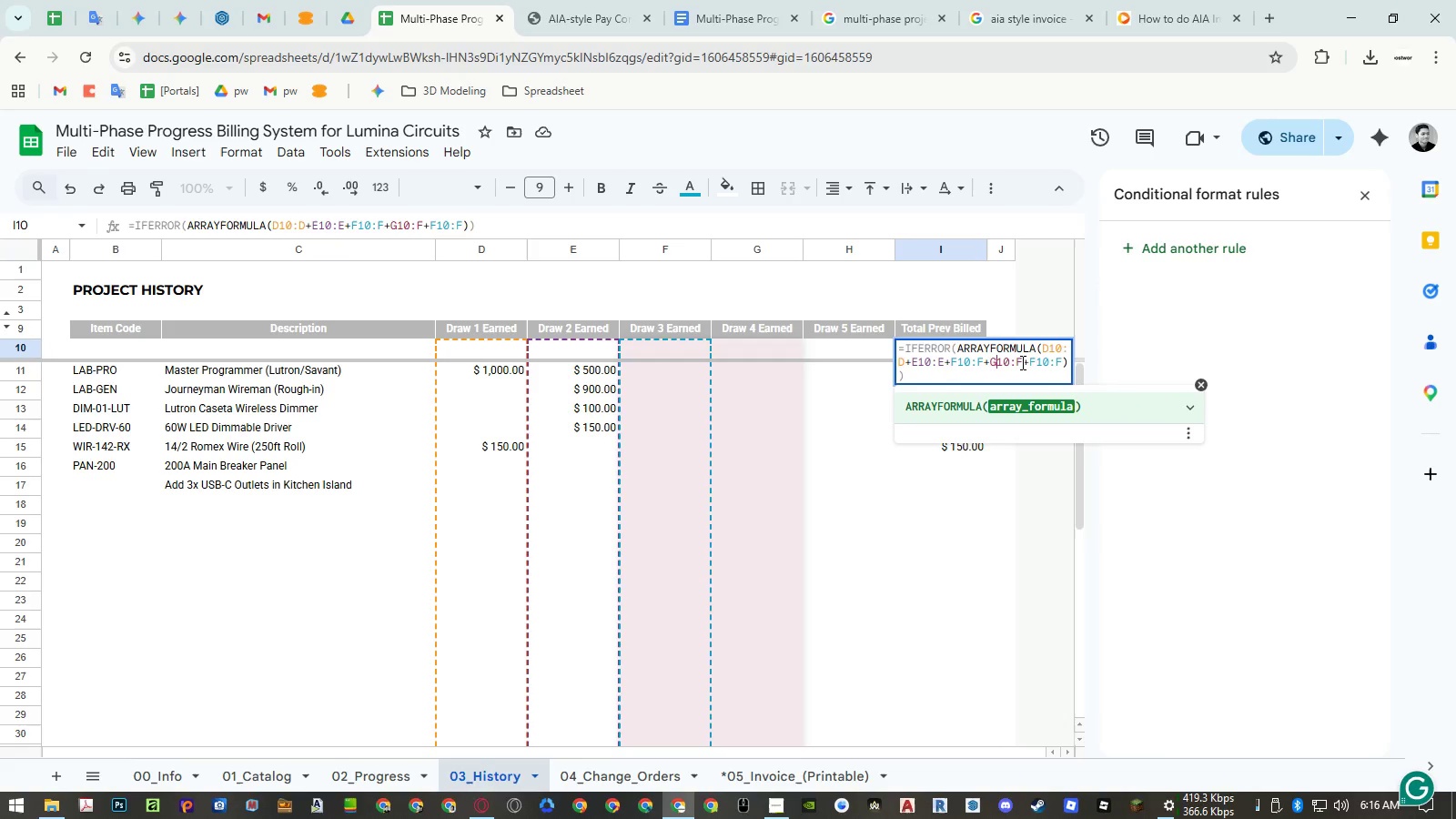 
left_click_drag(start_coordinate=[1021, 362], to_coordinate=[1016, 361])
 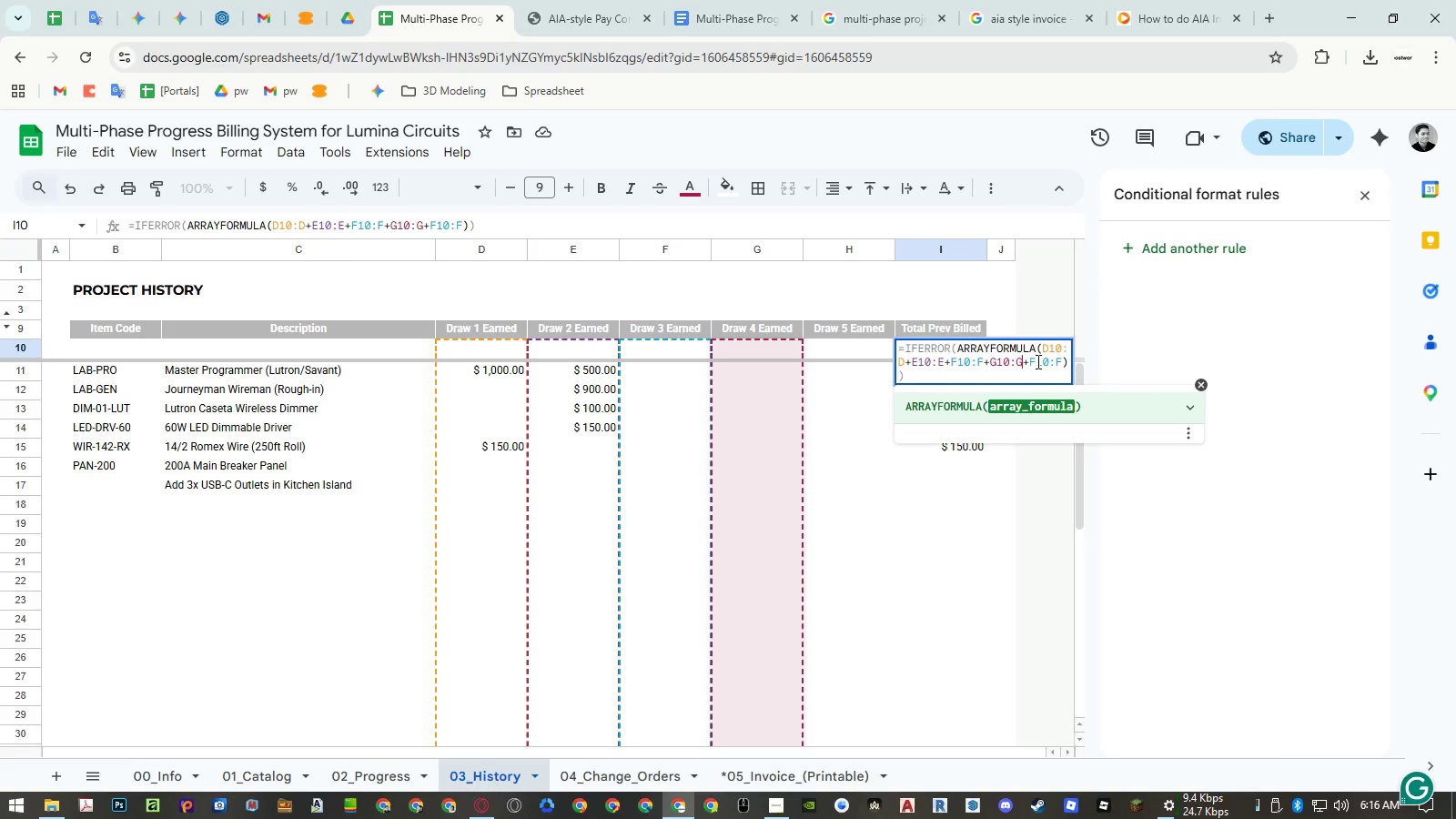 
key(Shift+ShiftLeft)
 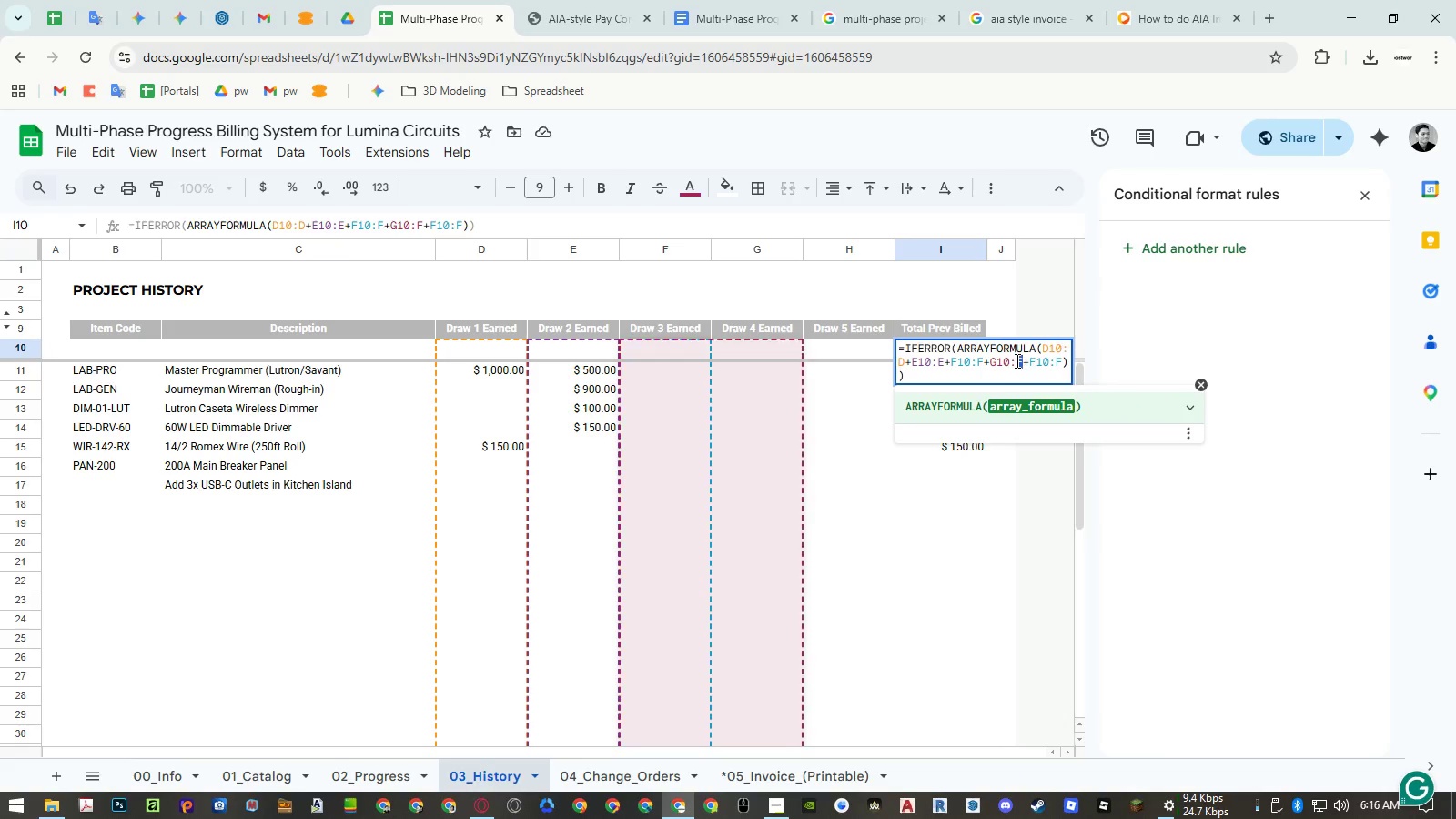 
key(Shift+G)
 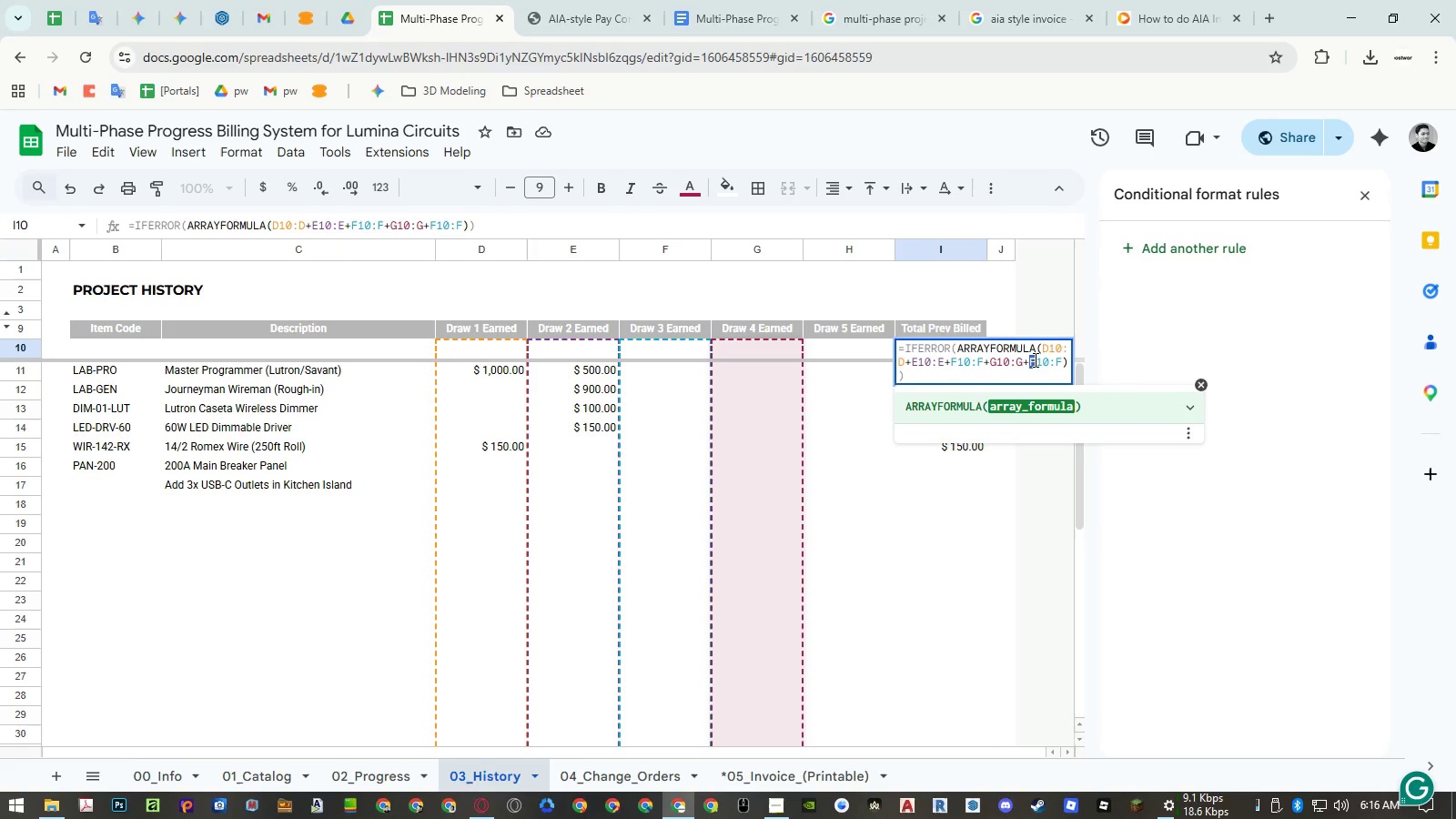 
key(Shift+ShiftLeft)
 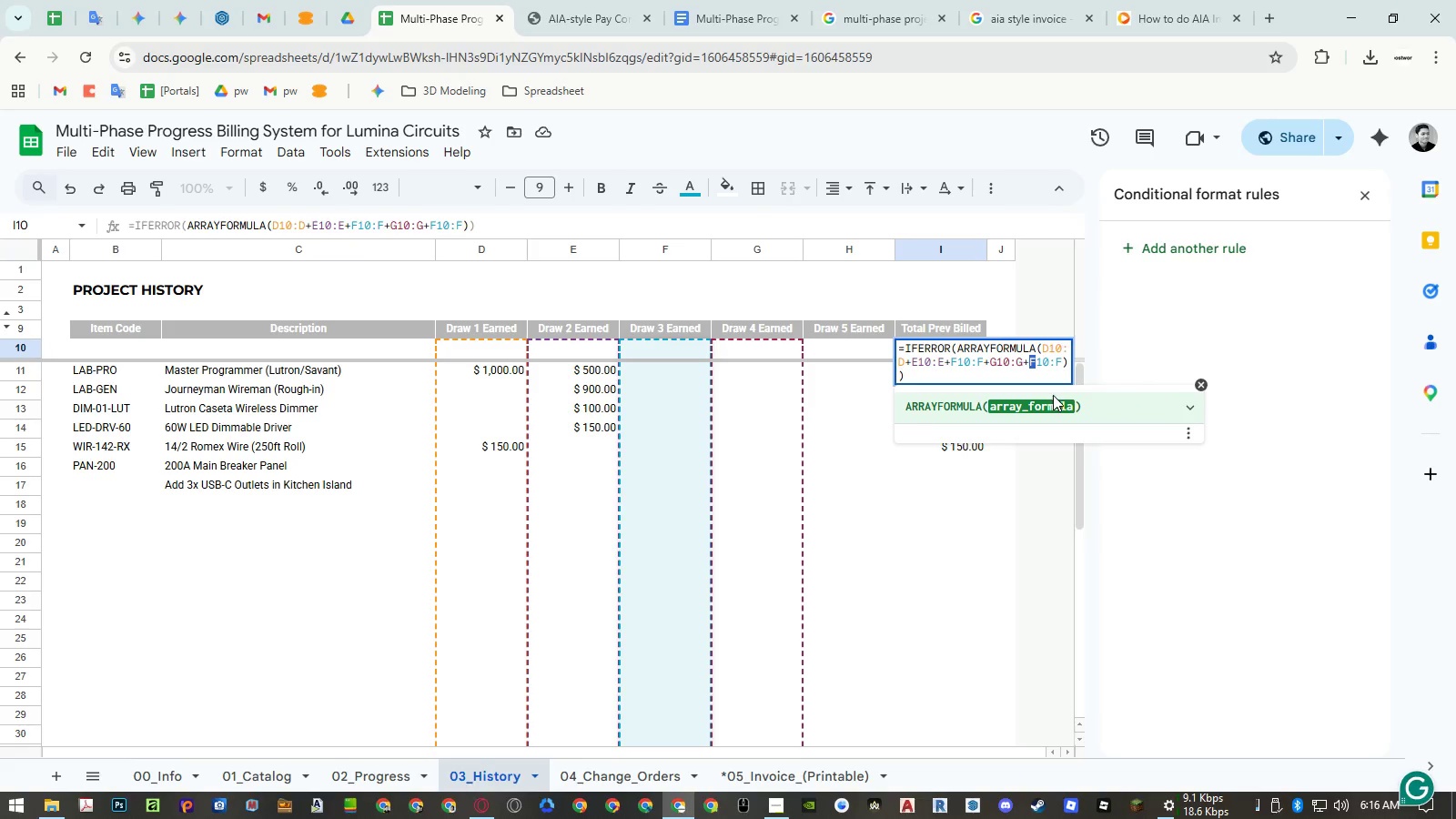 
key(Shift+H)
 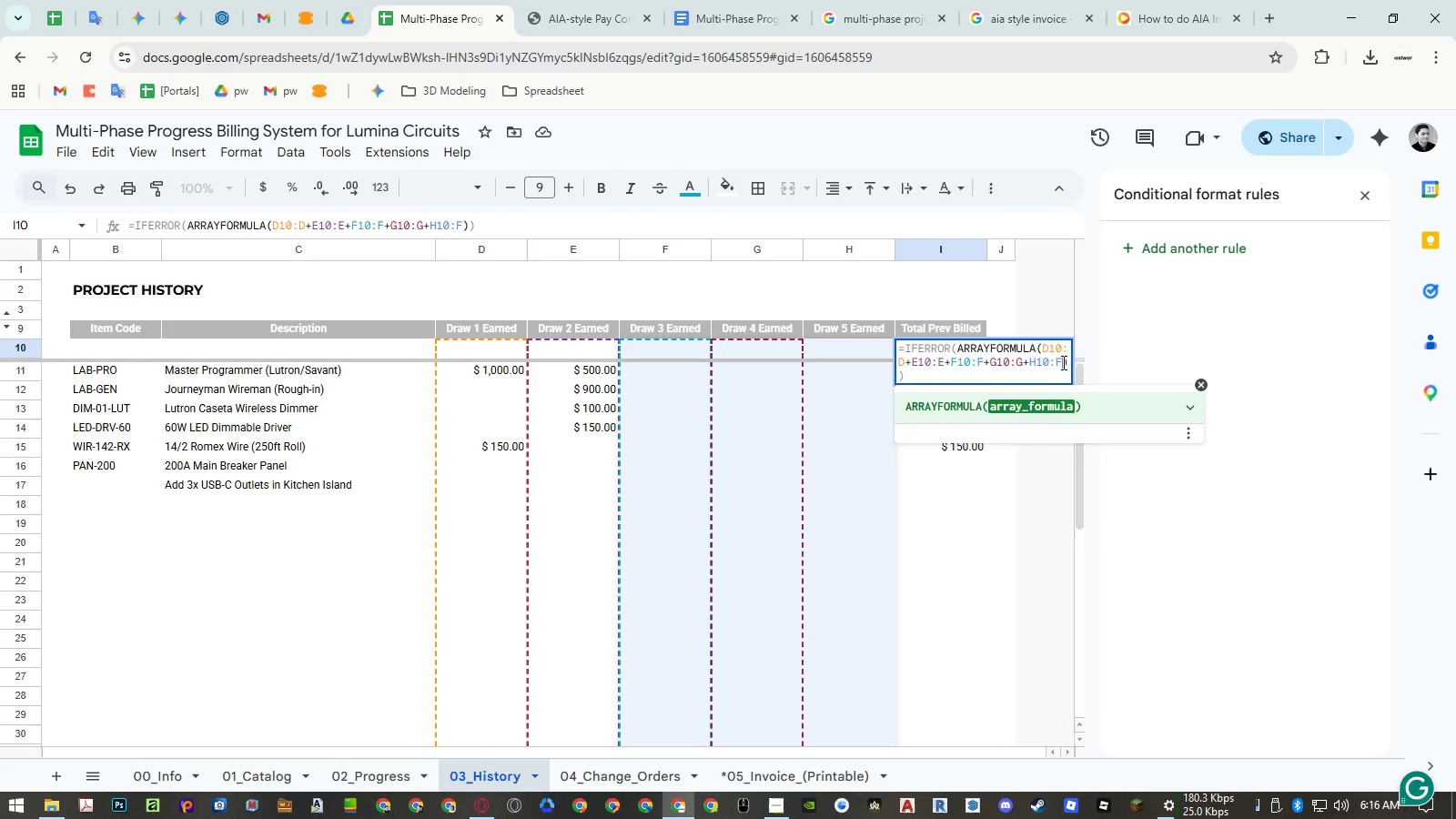 
key(Shift+ShiftLeft)
 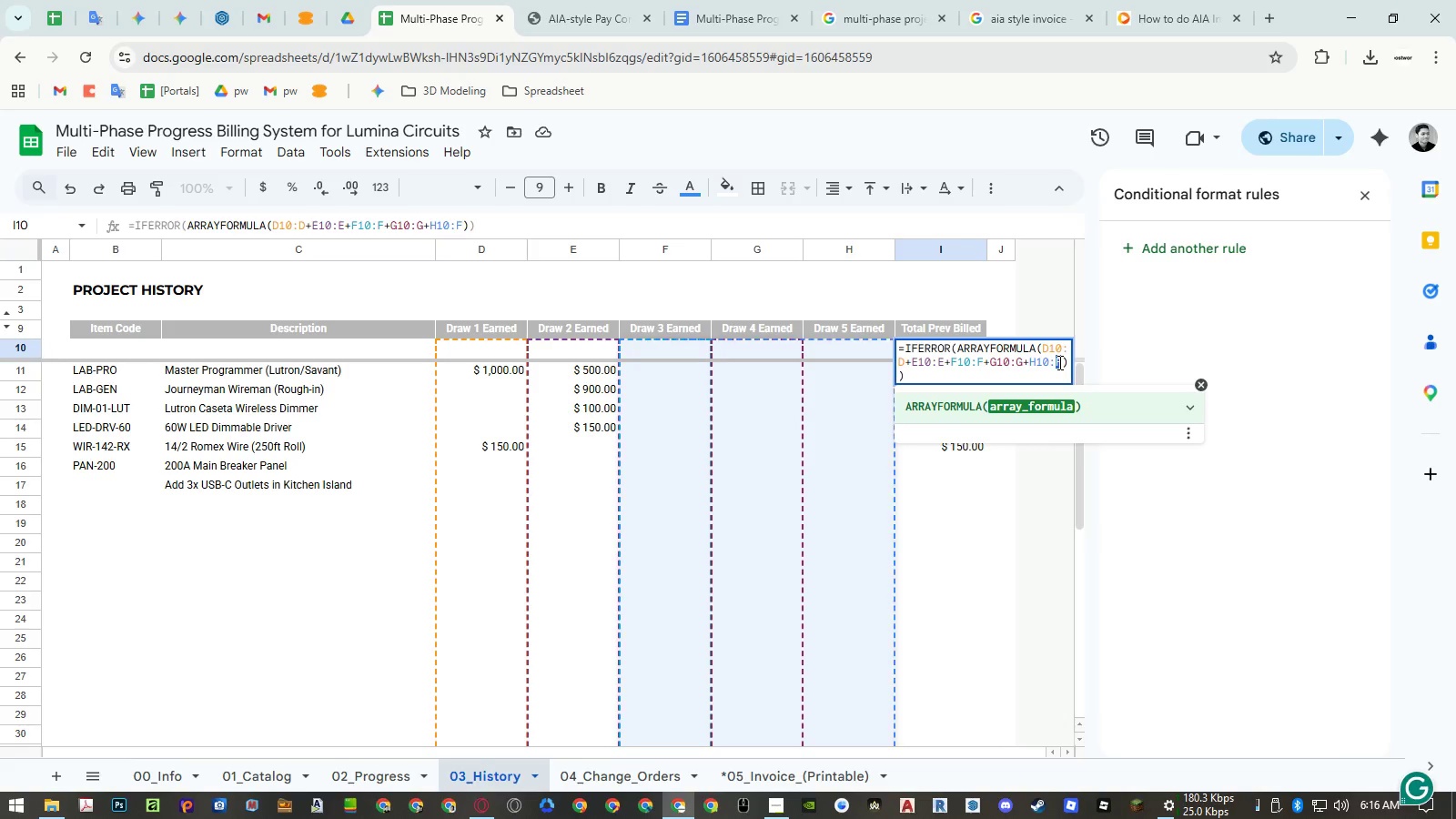 
key(Shift+H)
 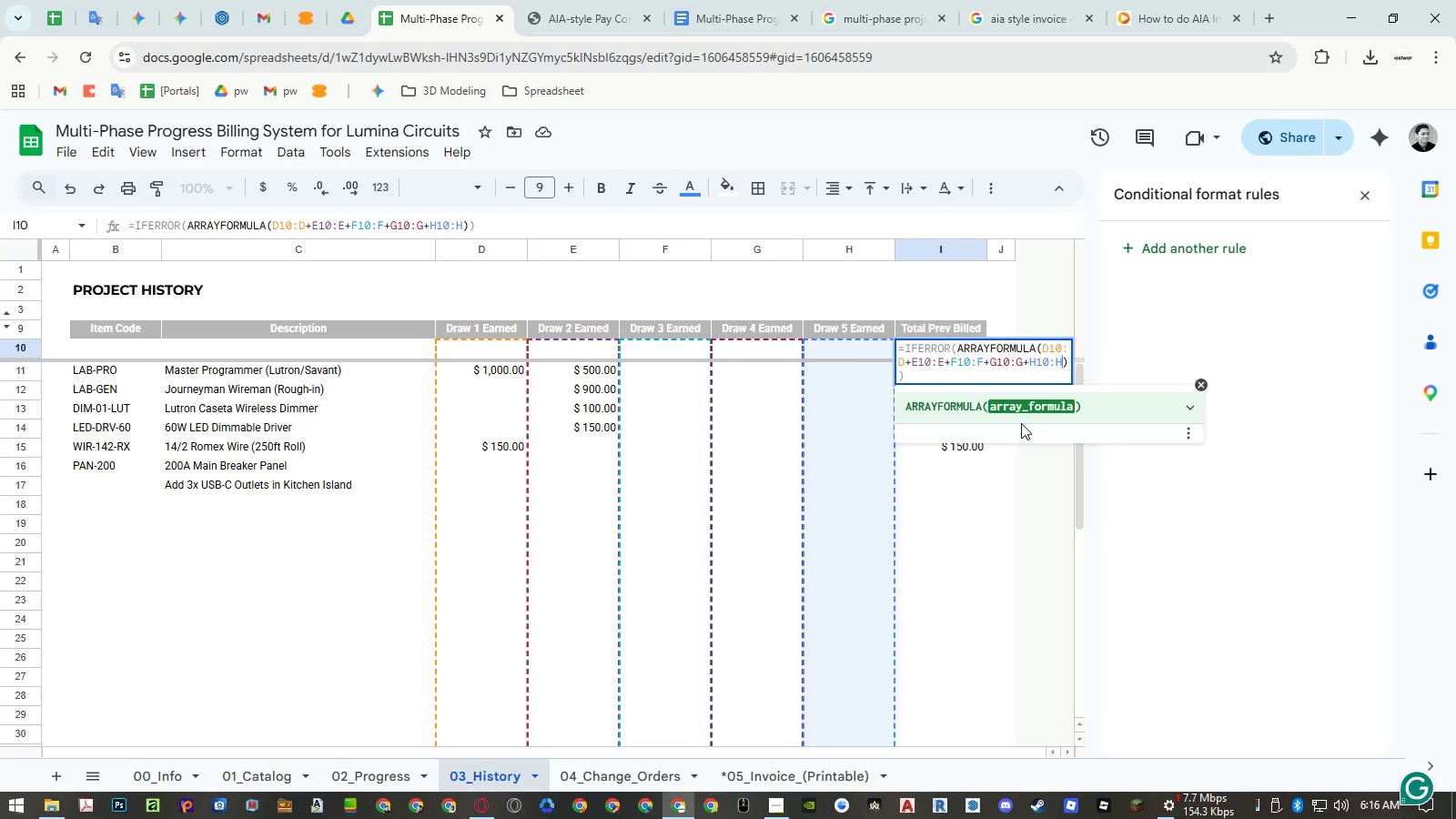 
key(Enter)
 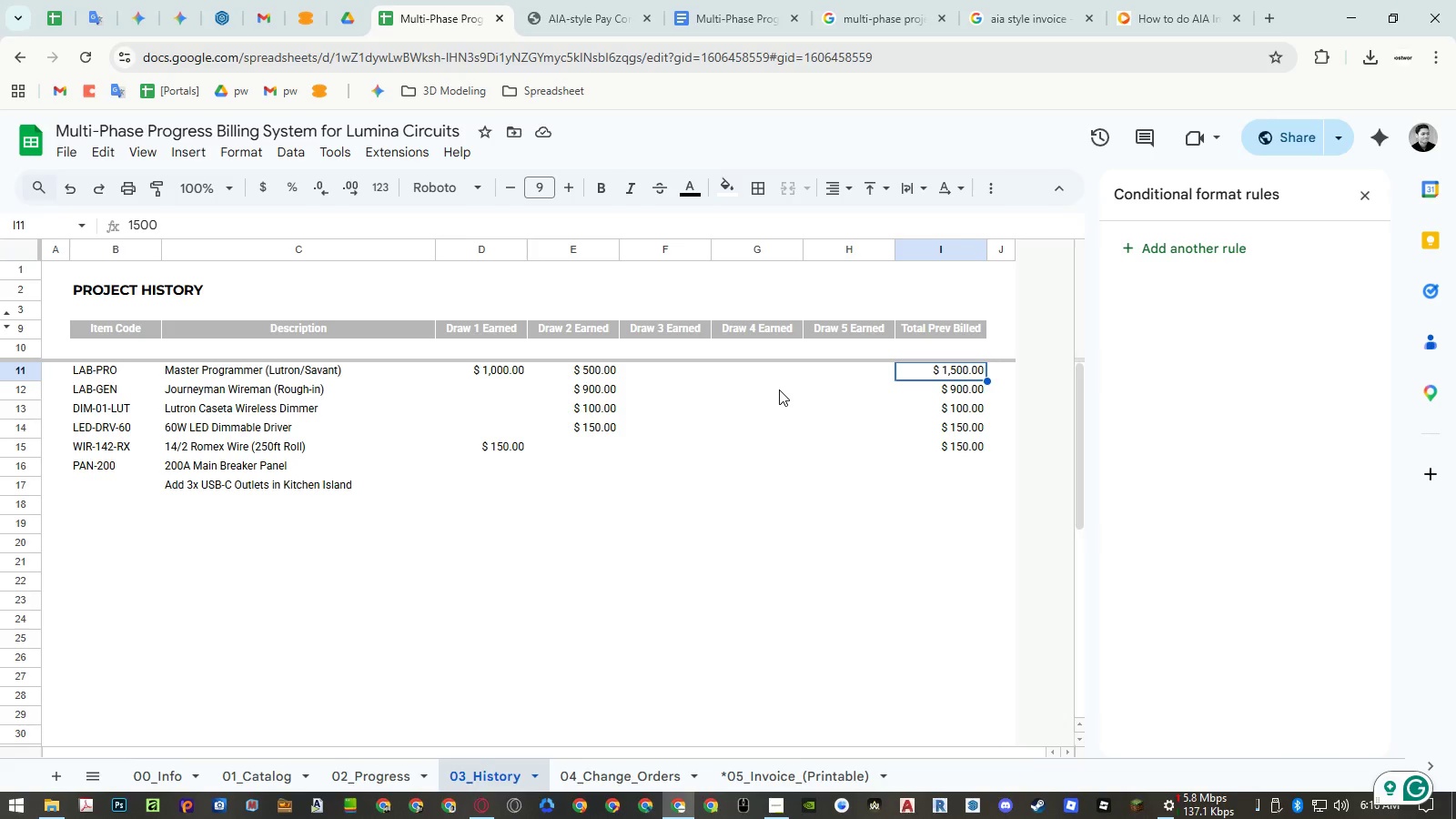 
wait(15.41)
 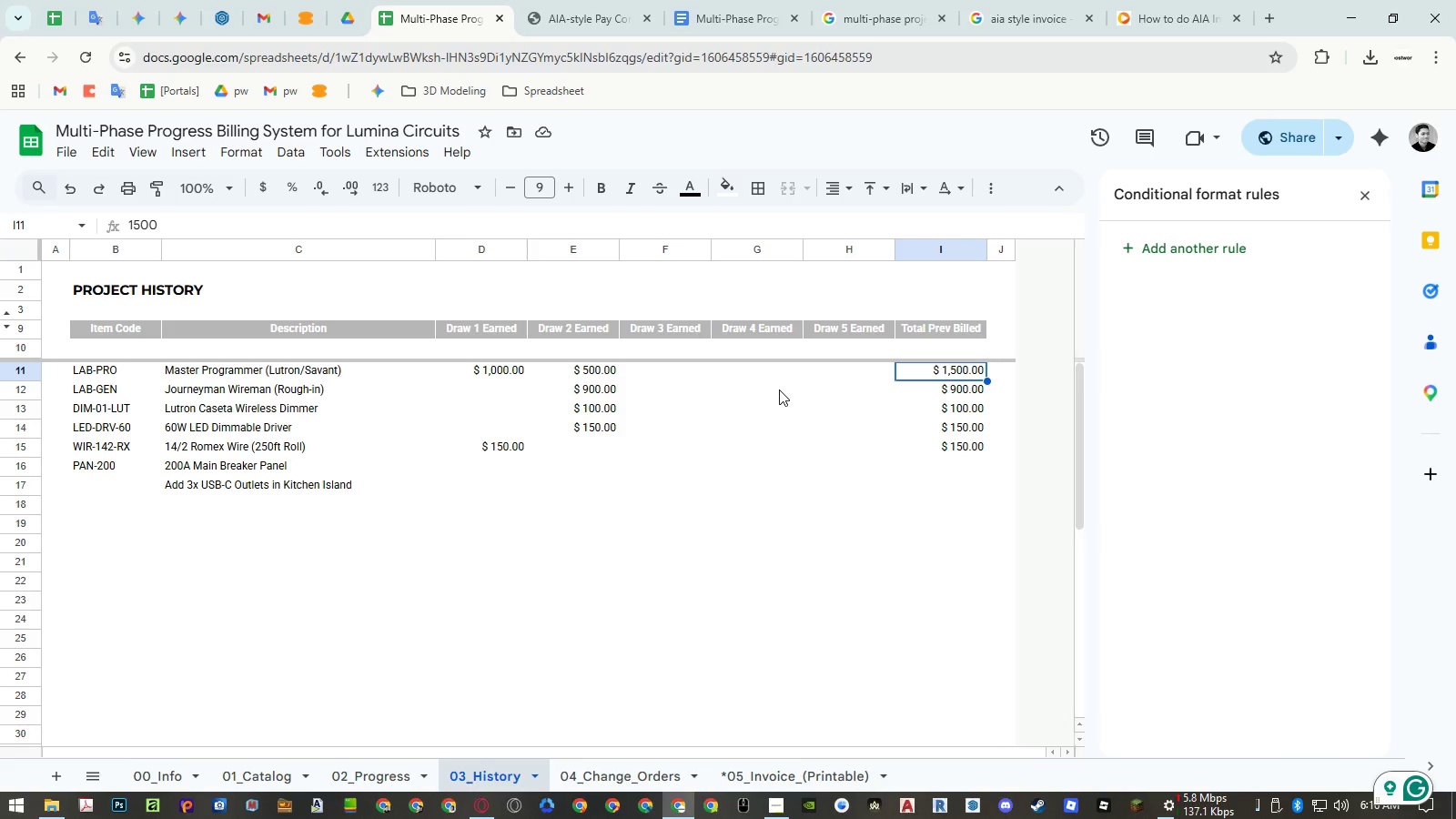 
left_click([499, 332])
 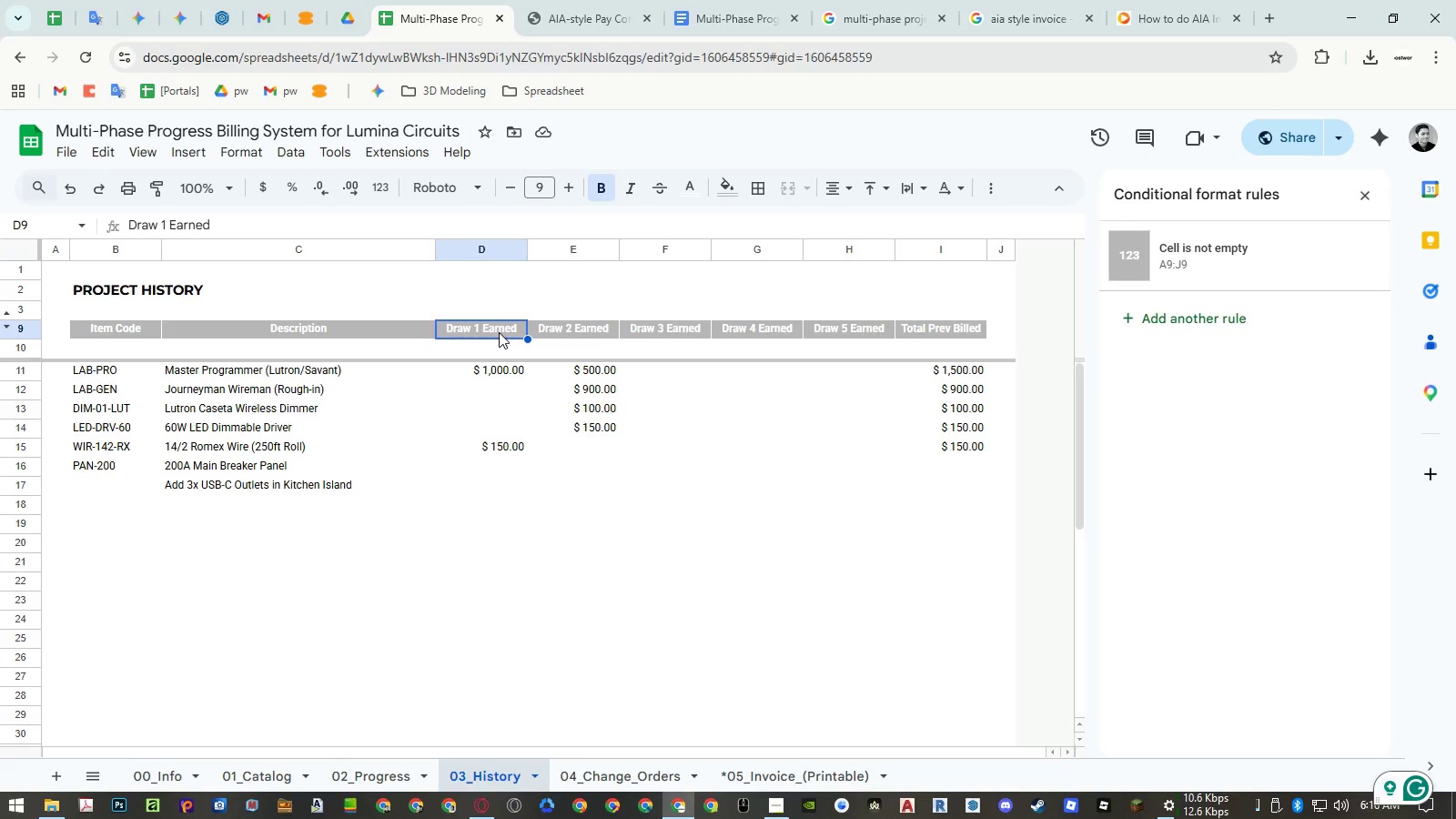 
wait(13.92)
 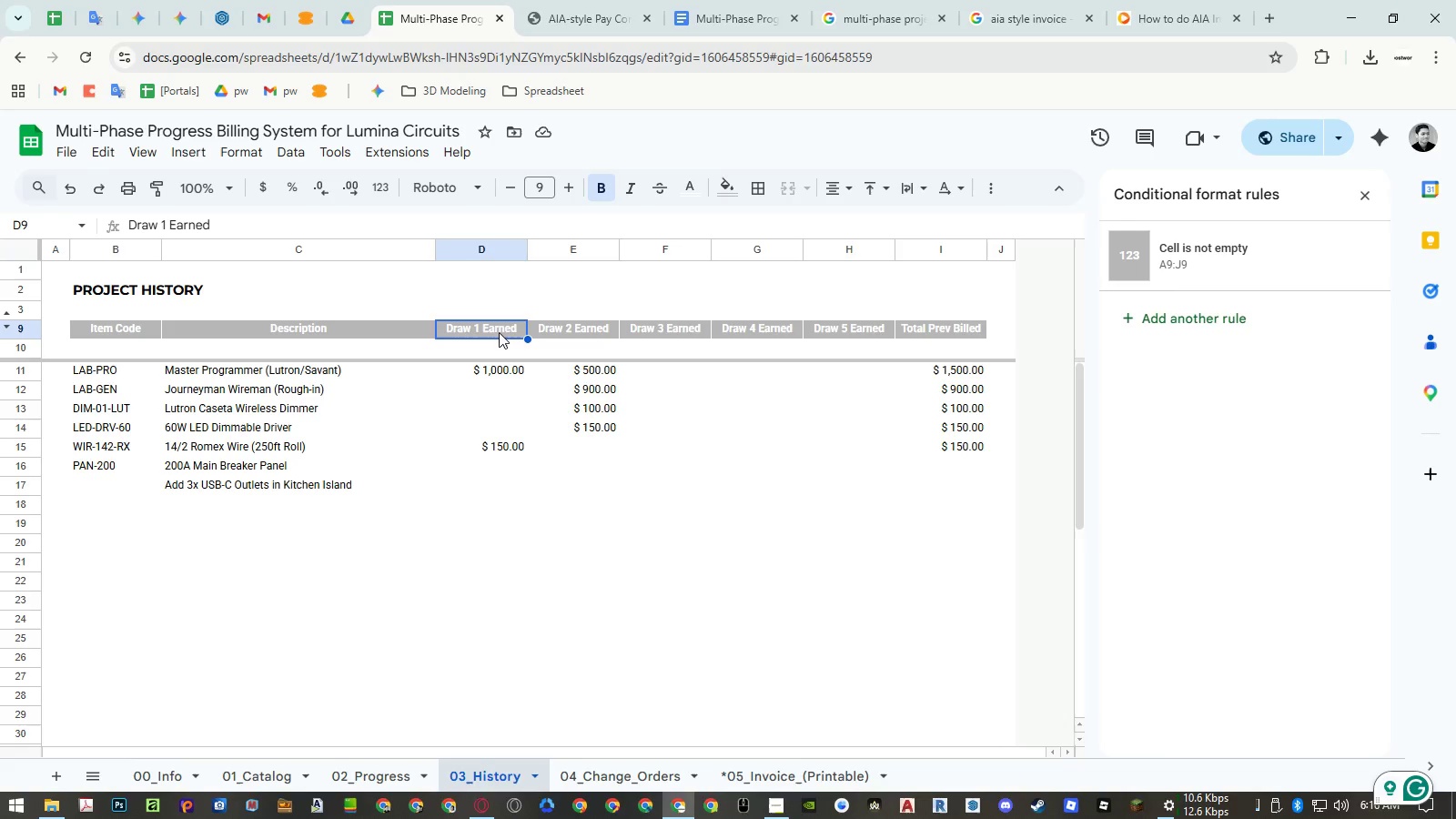 
type(Payment 1 Billed)
 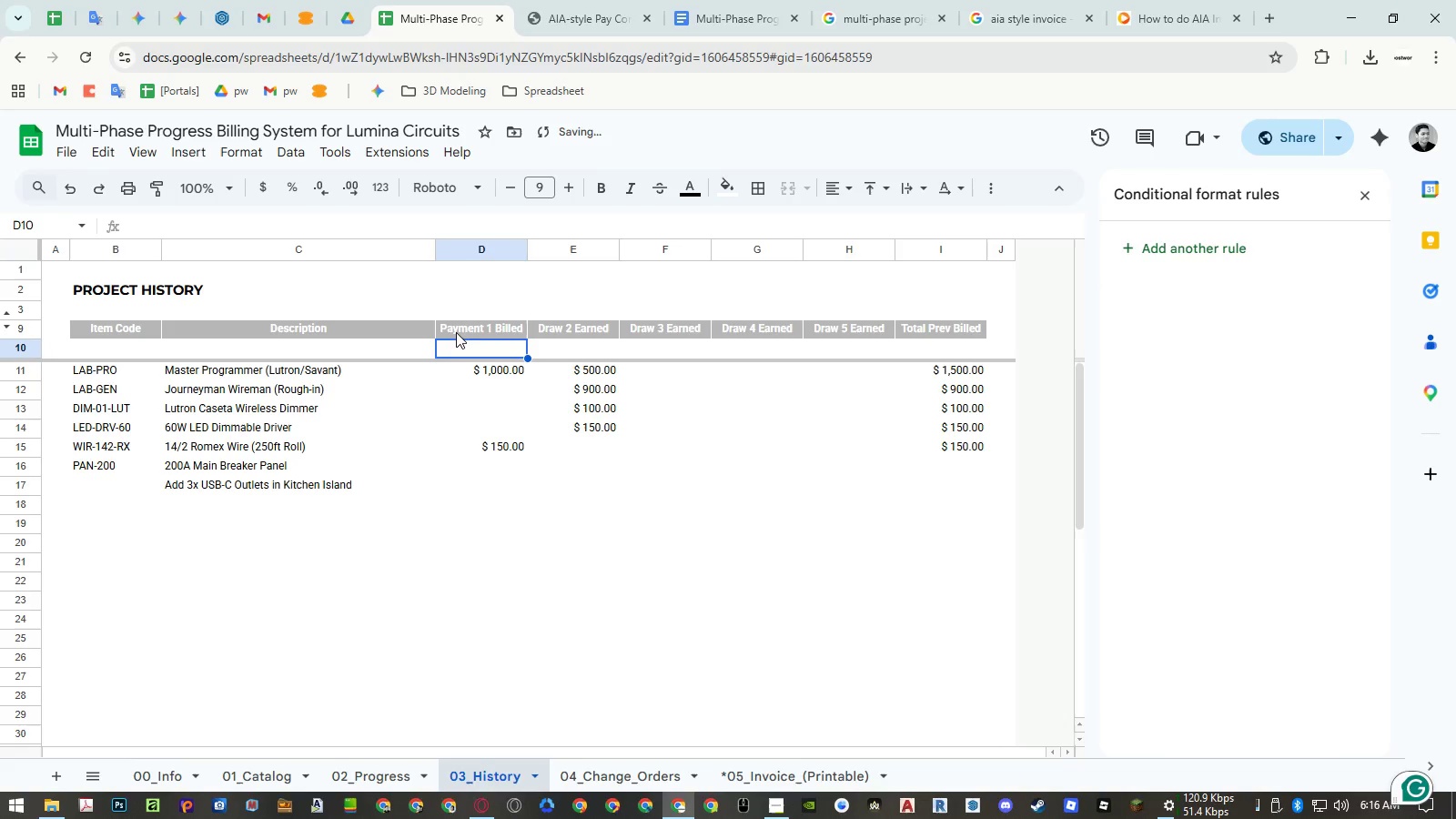 
 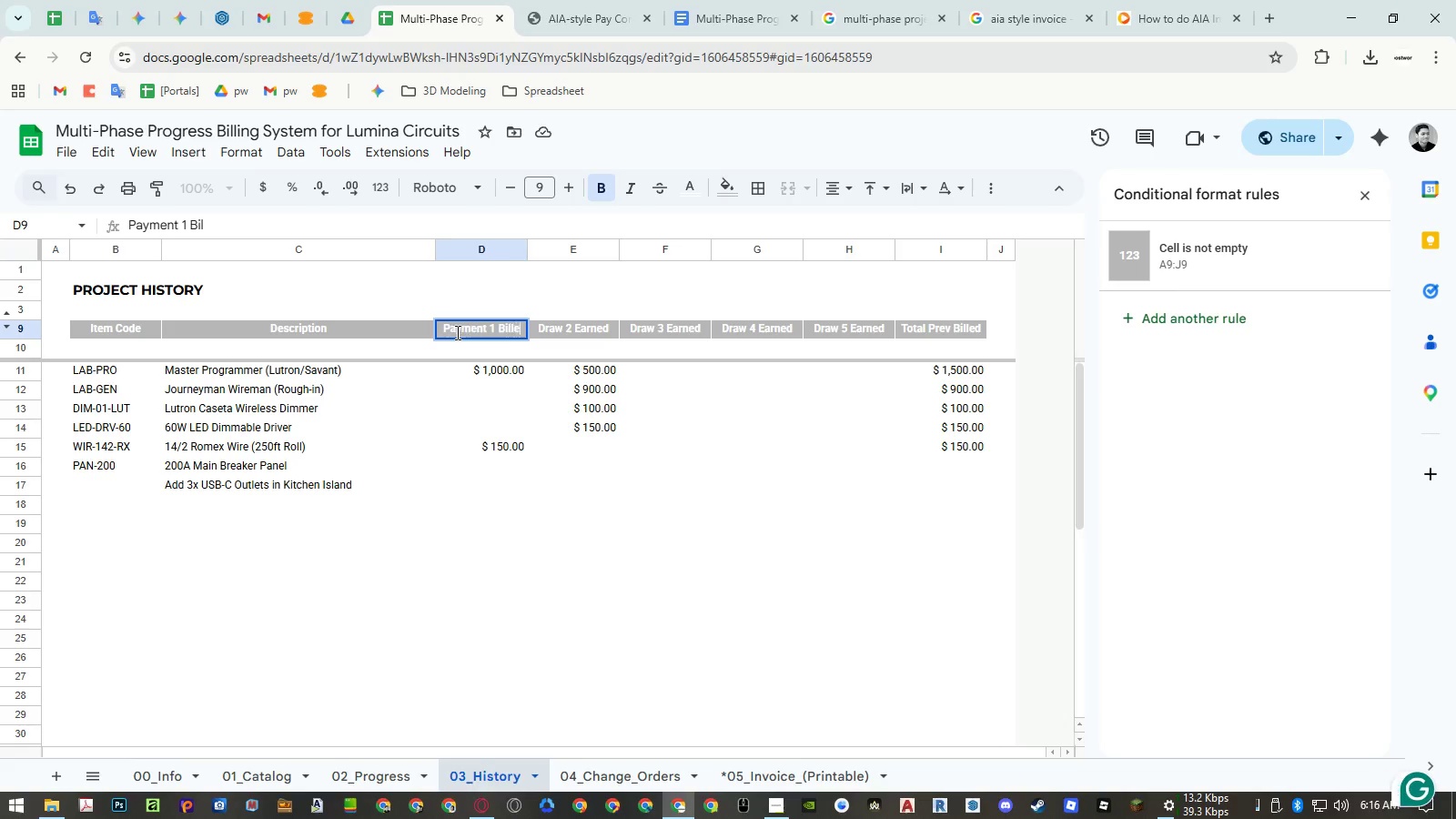 
key(Enter)
 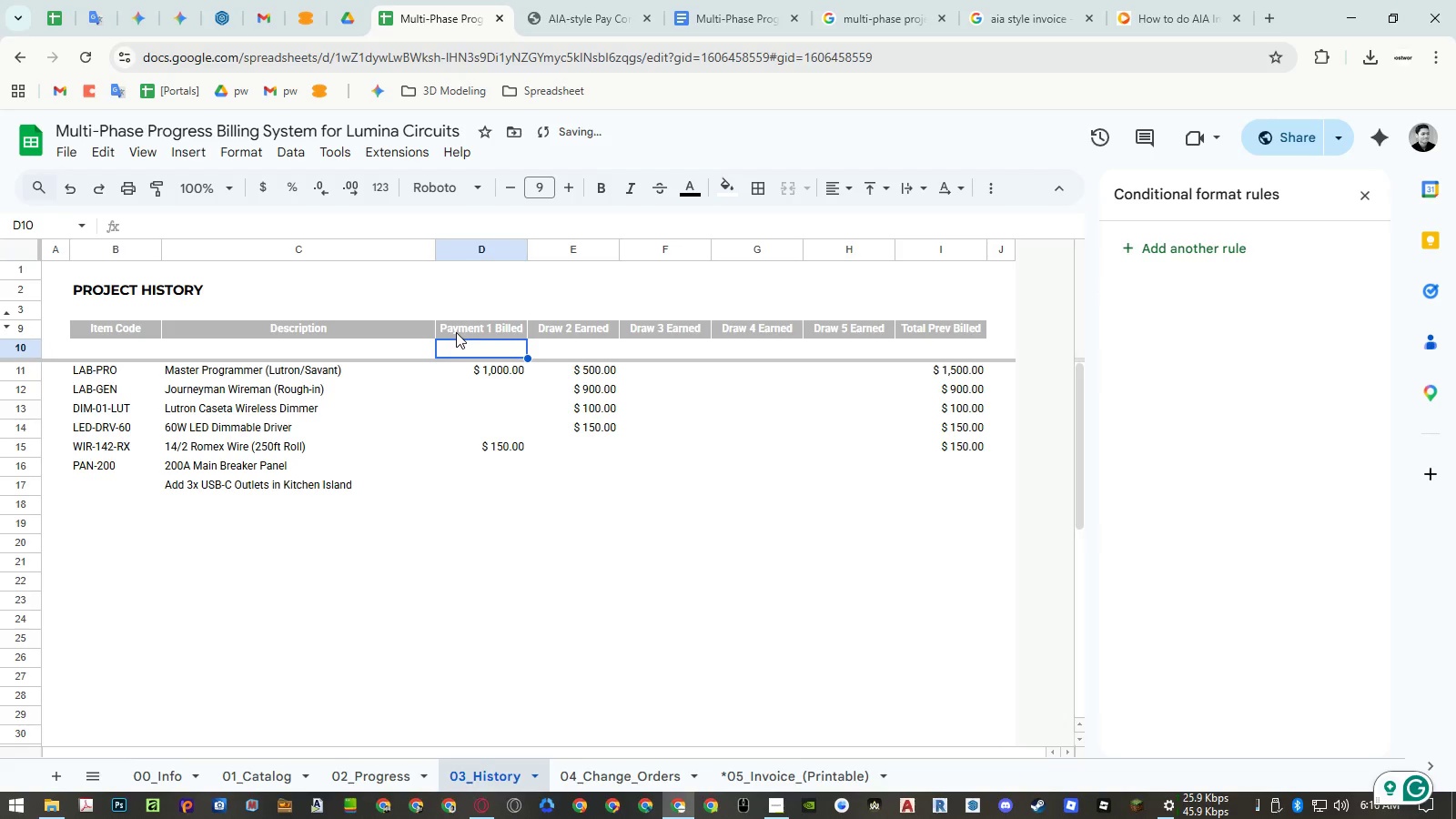 
left_click([456, 332])
 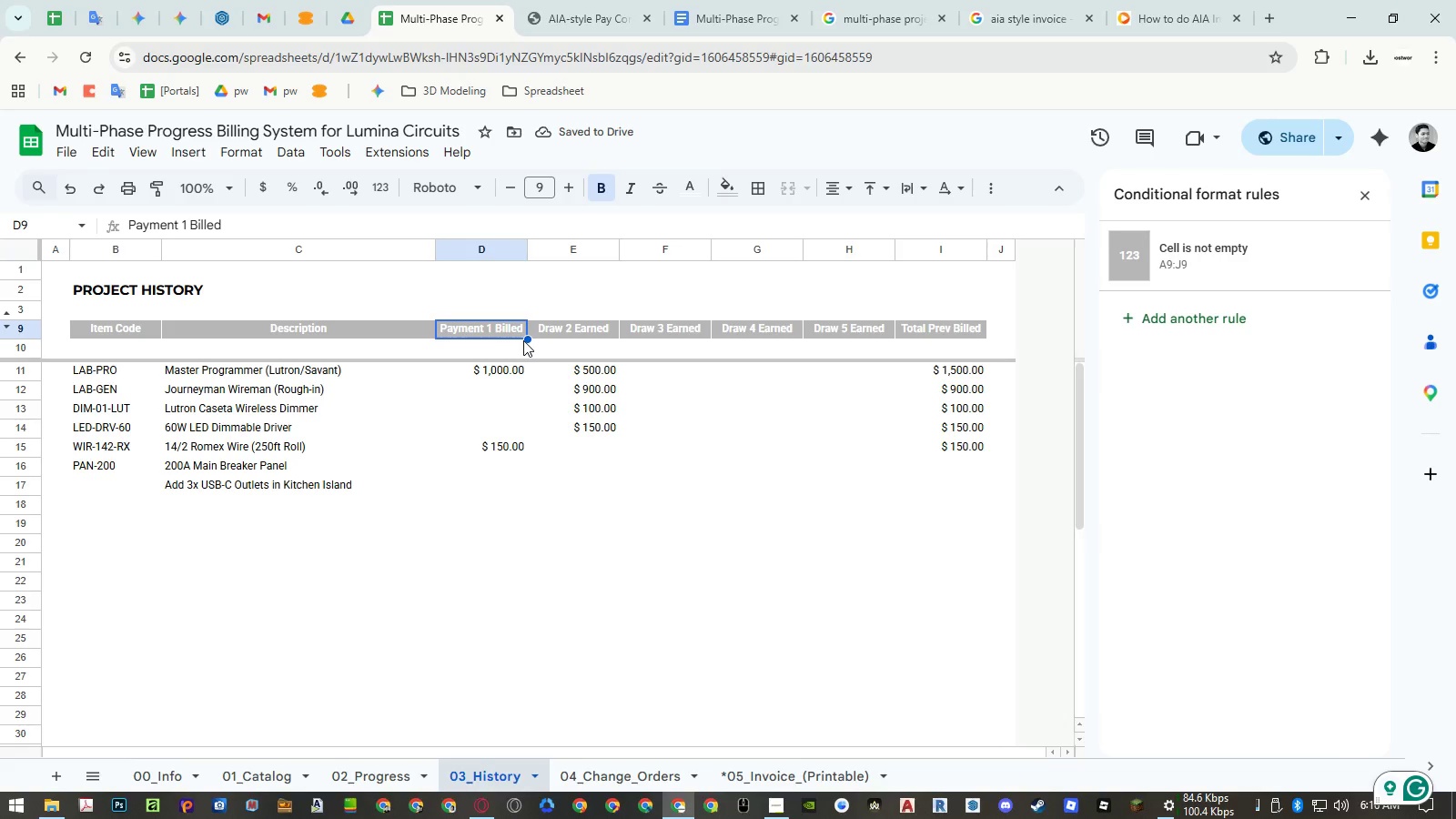 
left_click_drag(start_coordinate=[526, 339], to_coordinate=[553, 336])
 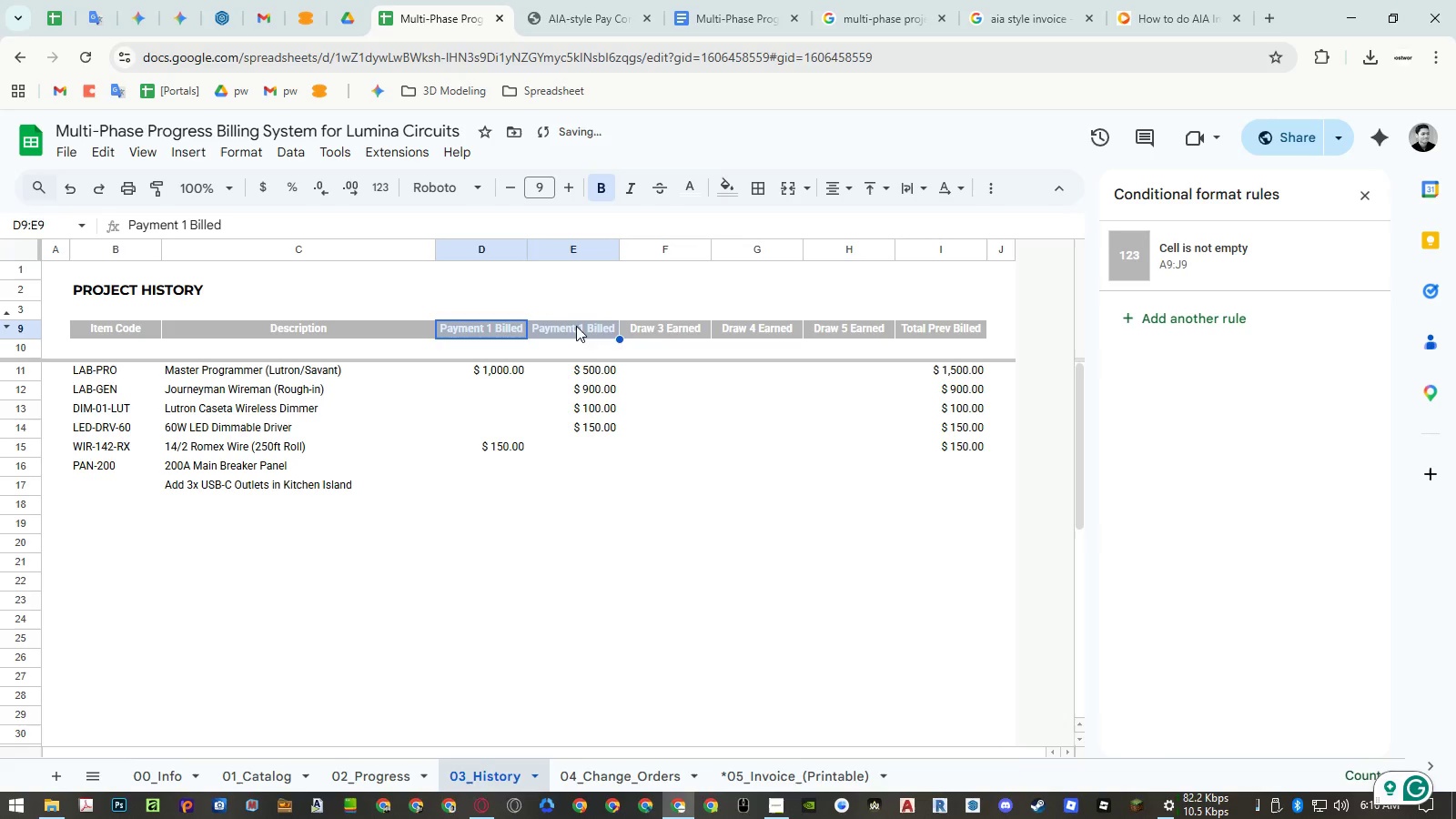 
double_click([578, 325])
 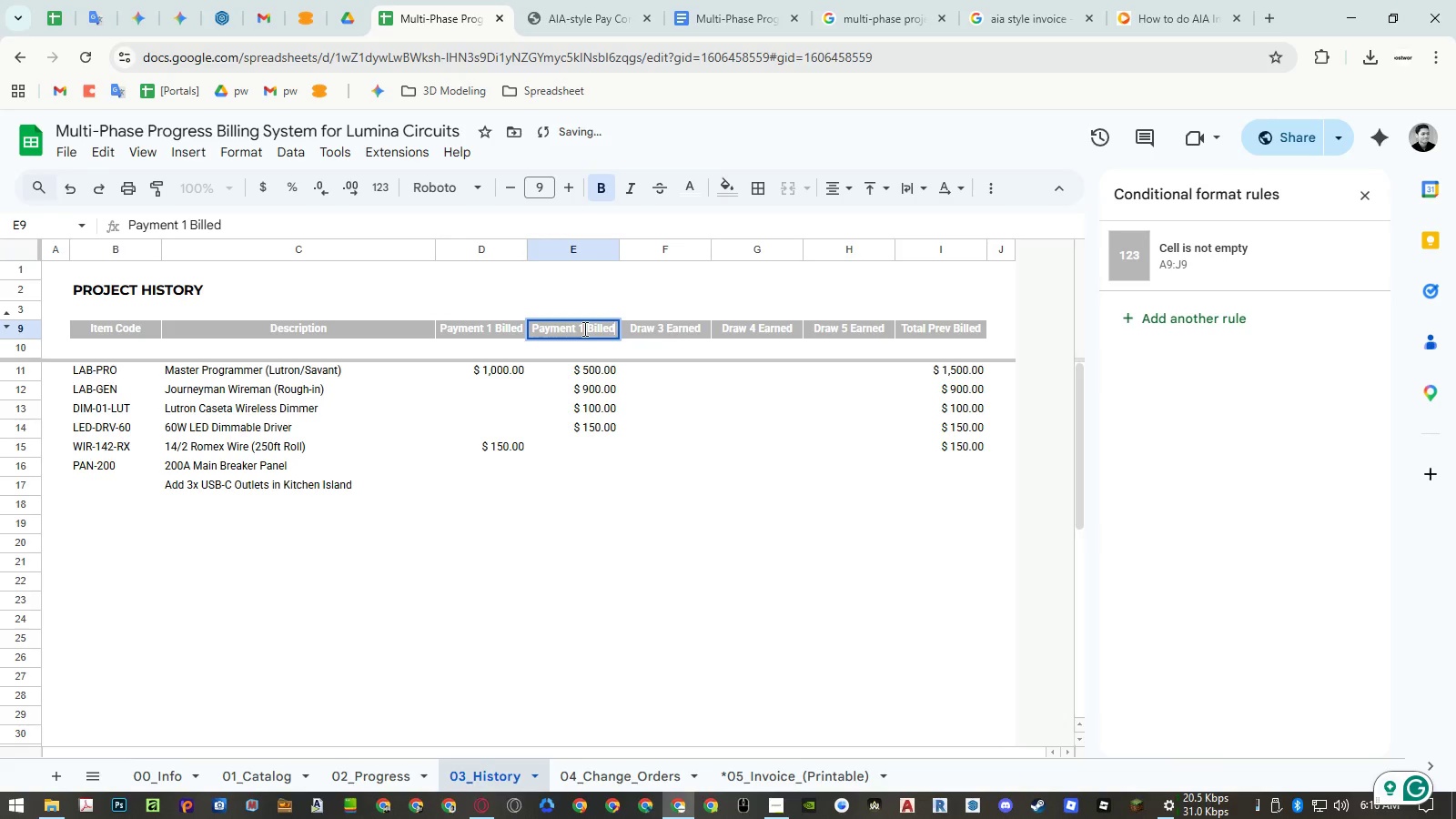 
left_click_drag(start_coordinate=[583, 329], to_coordinate=[577, 329])
 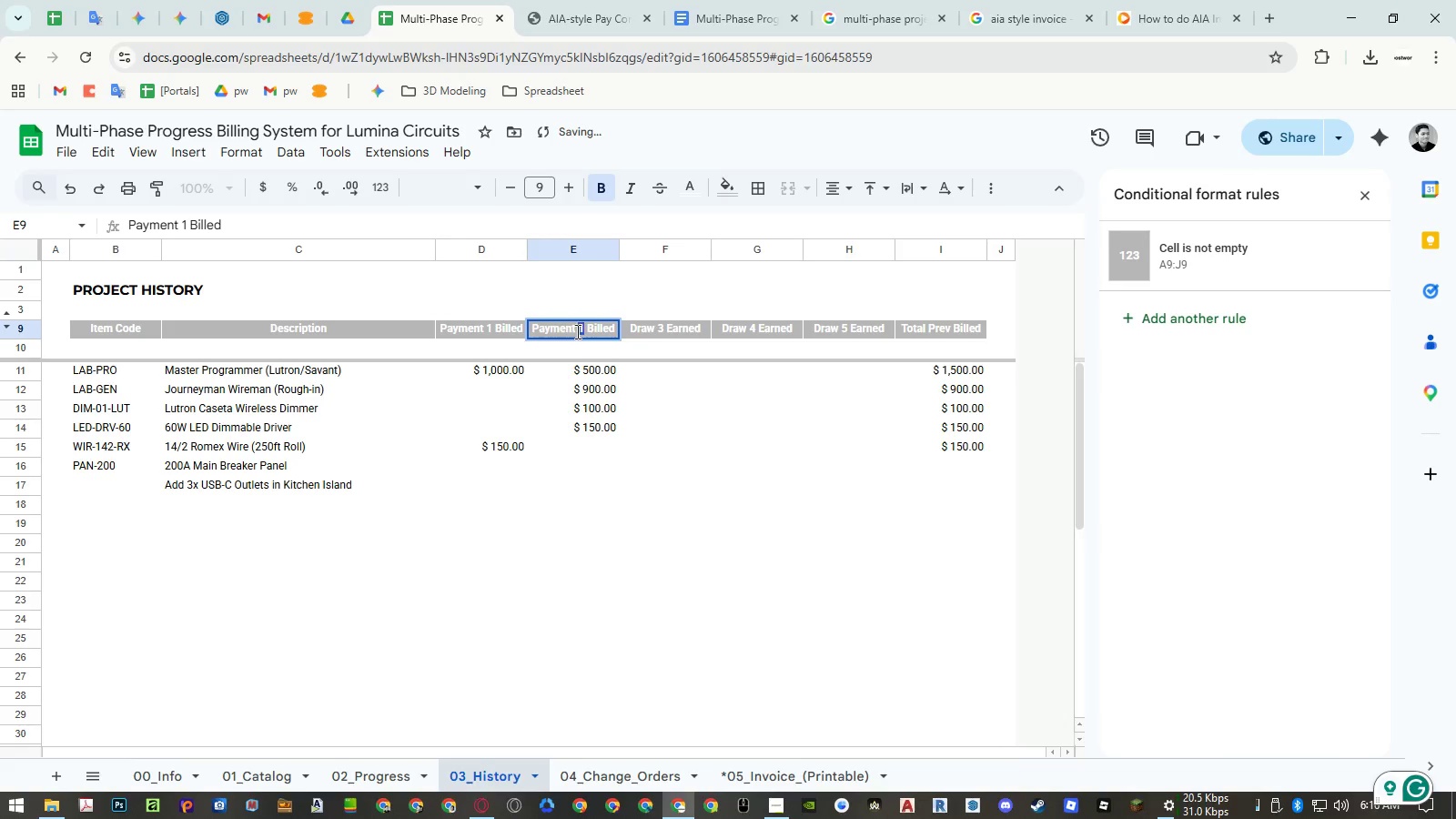 
key(2)
 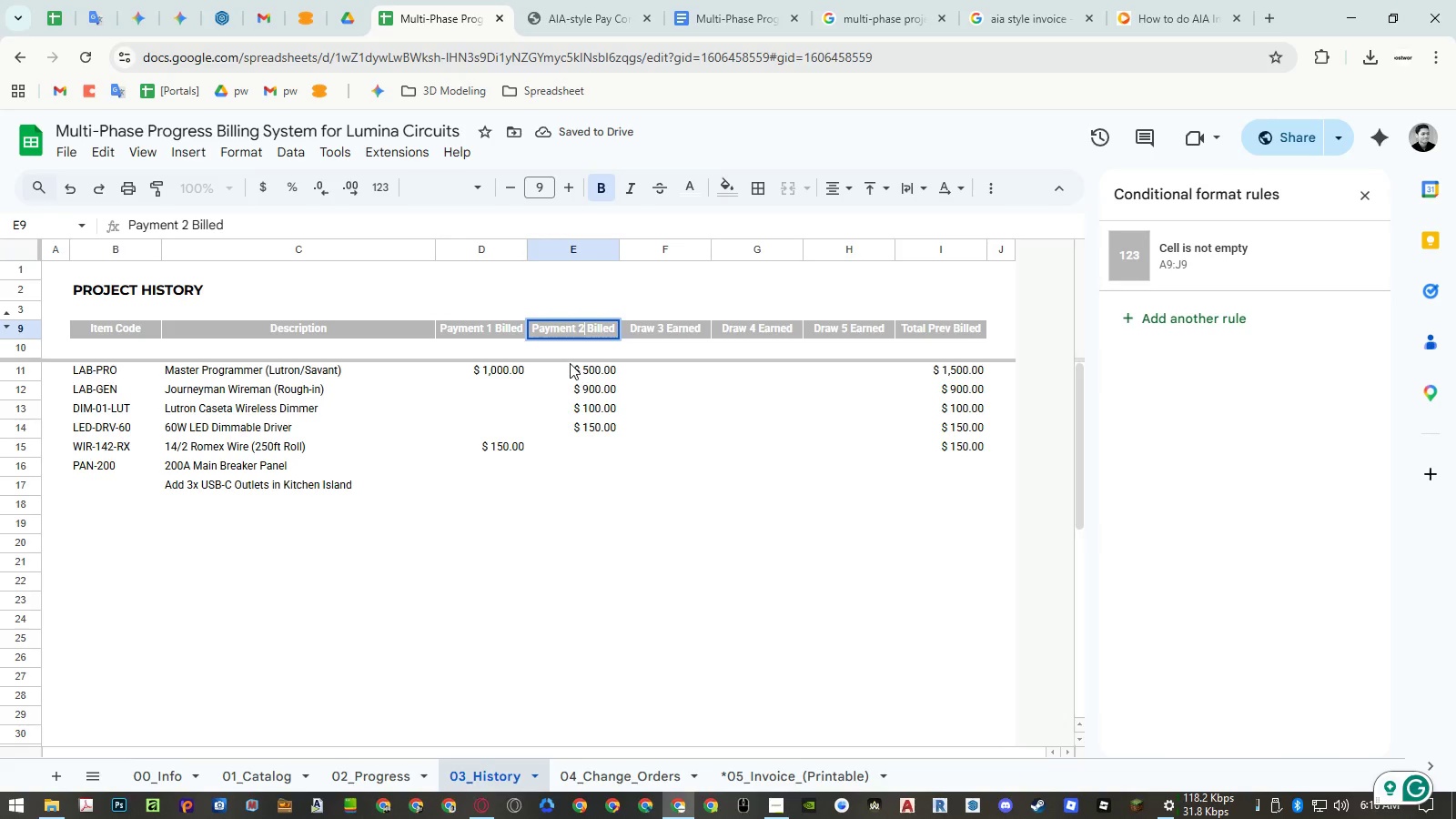 
left_click([570, 389])
 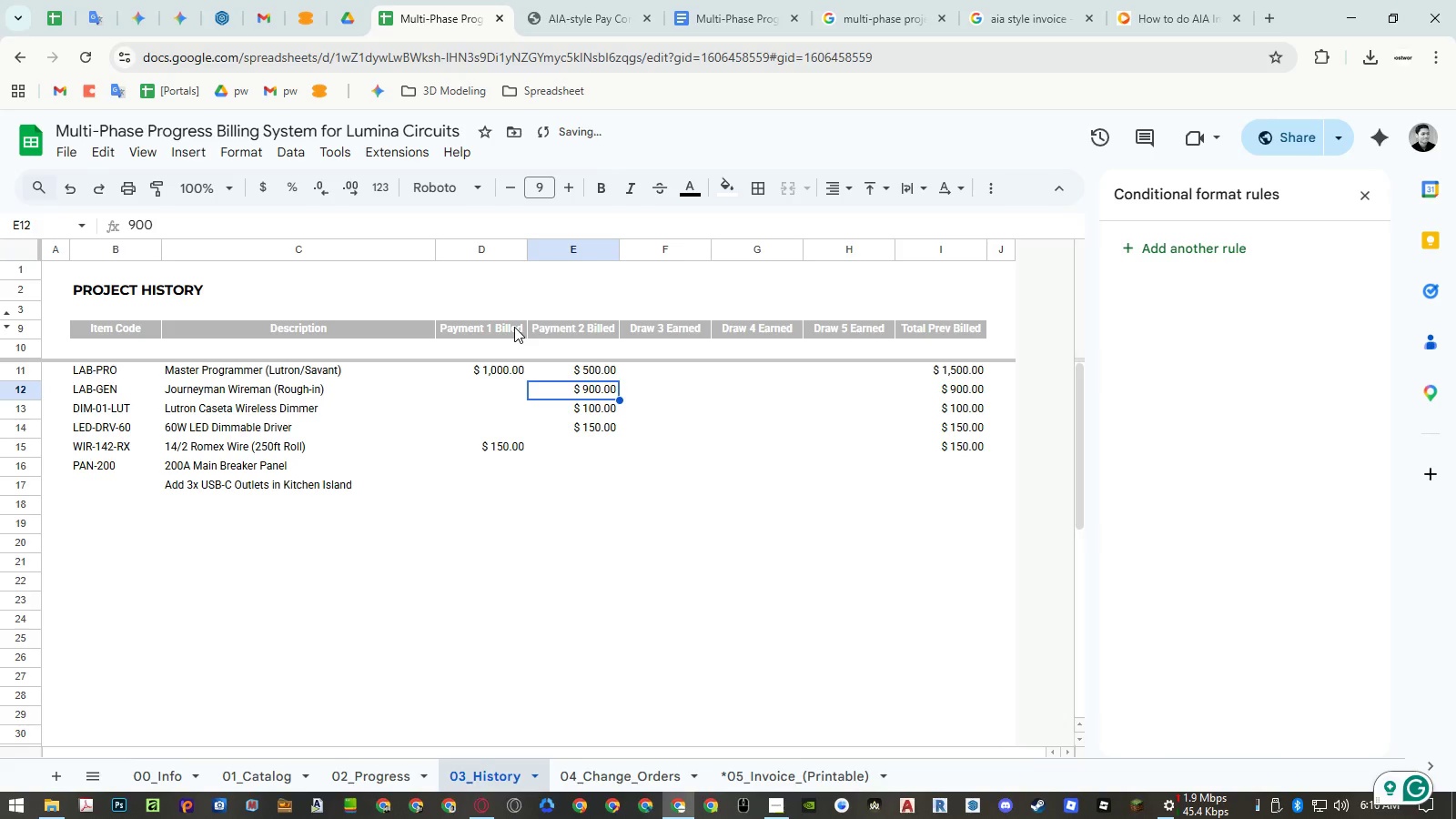 
left_click_drag(start_coordinate=[514, 327], to_coordinate=[581, 330])
 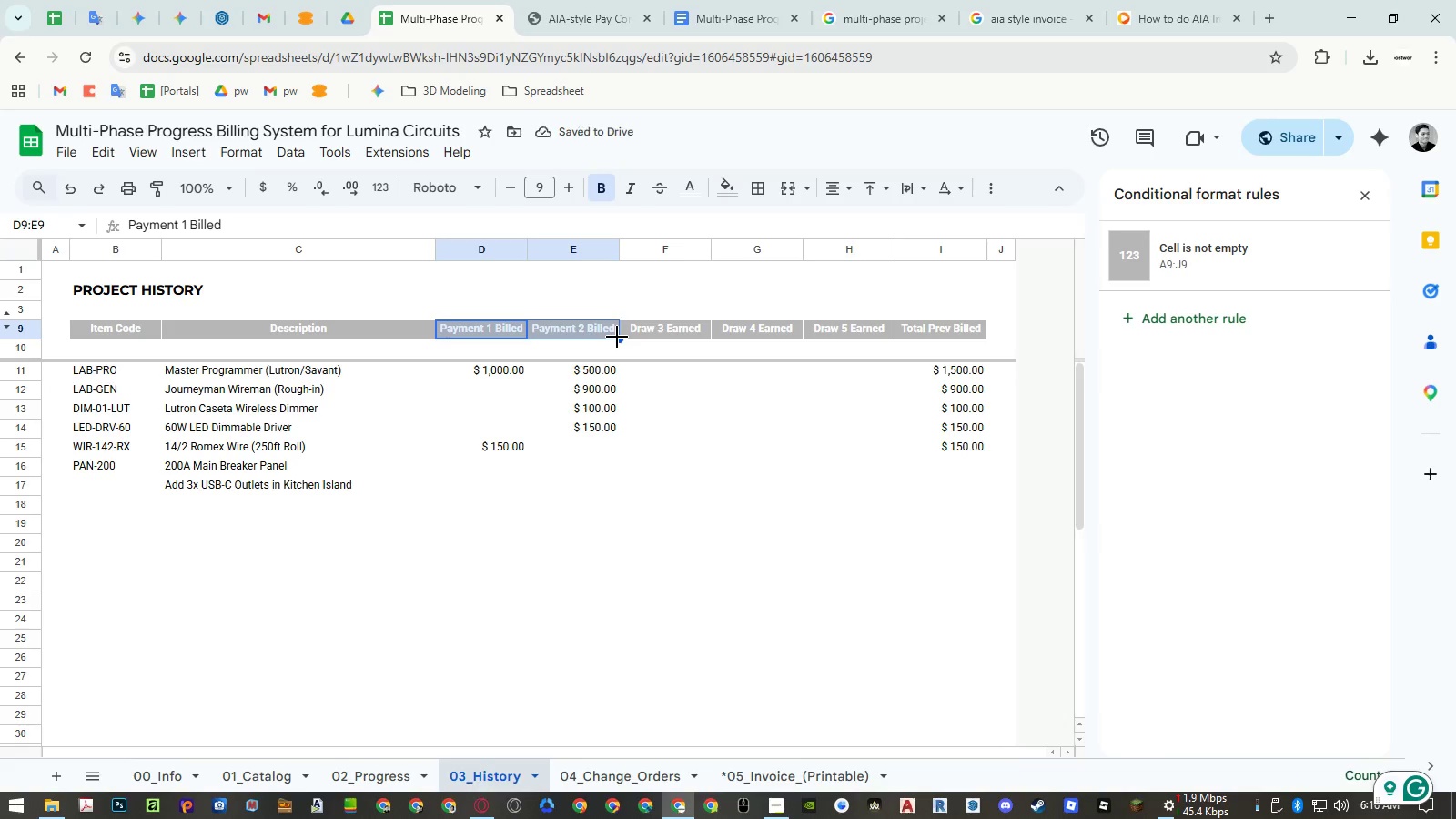 
left_click_drag(start_coordinate=[617, 337], to_coordinate=[841, 347])
 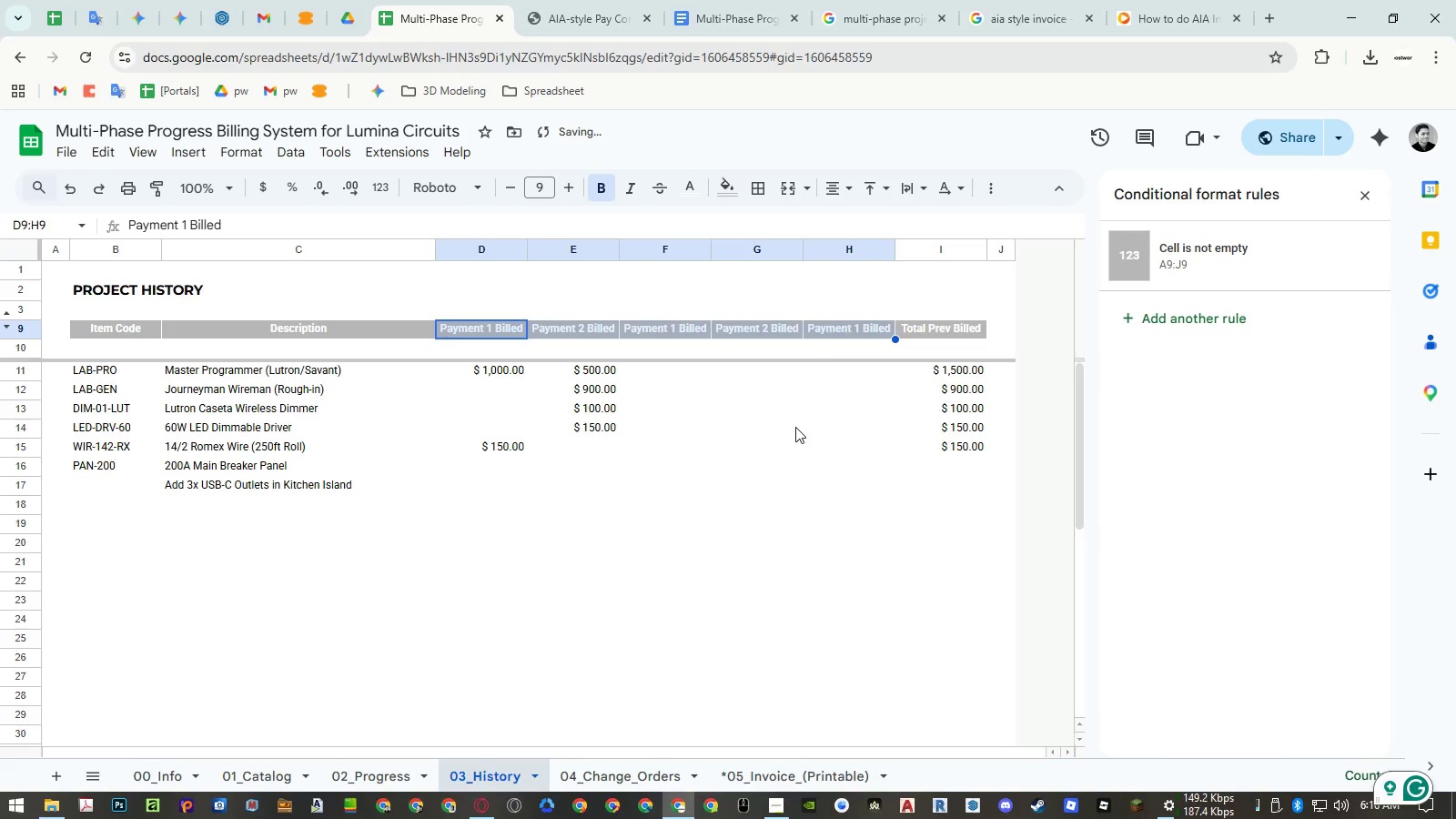 
key(Control+Z)
 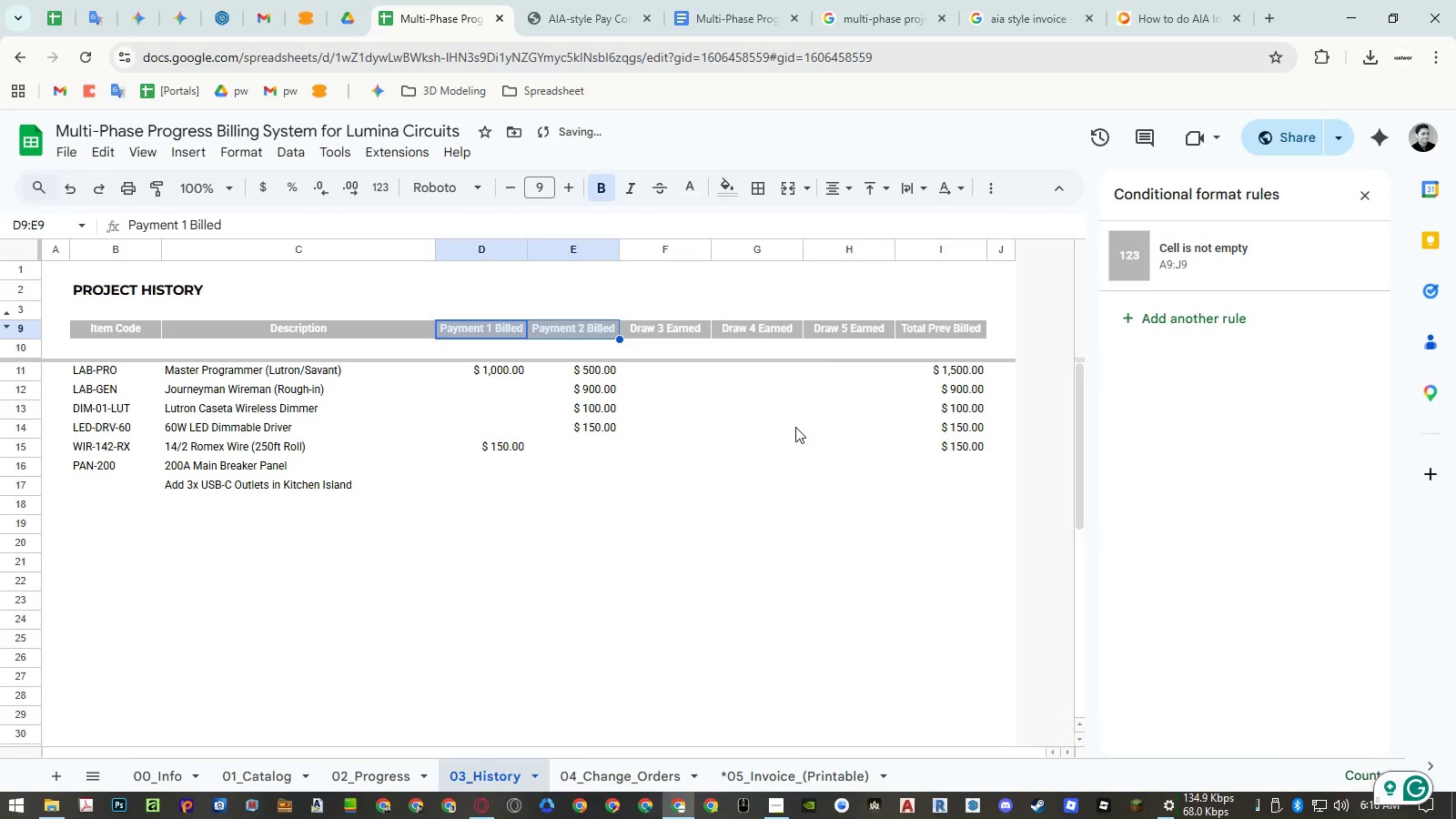 
key(Control+Z)
 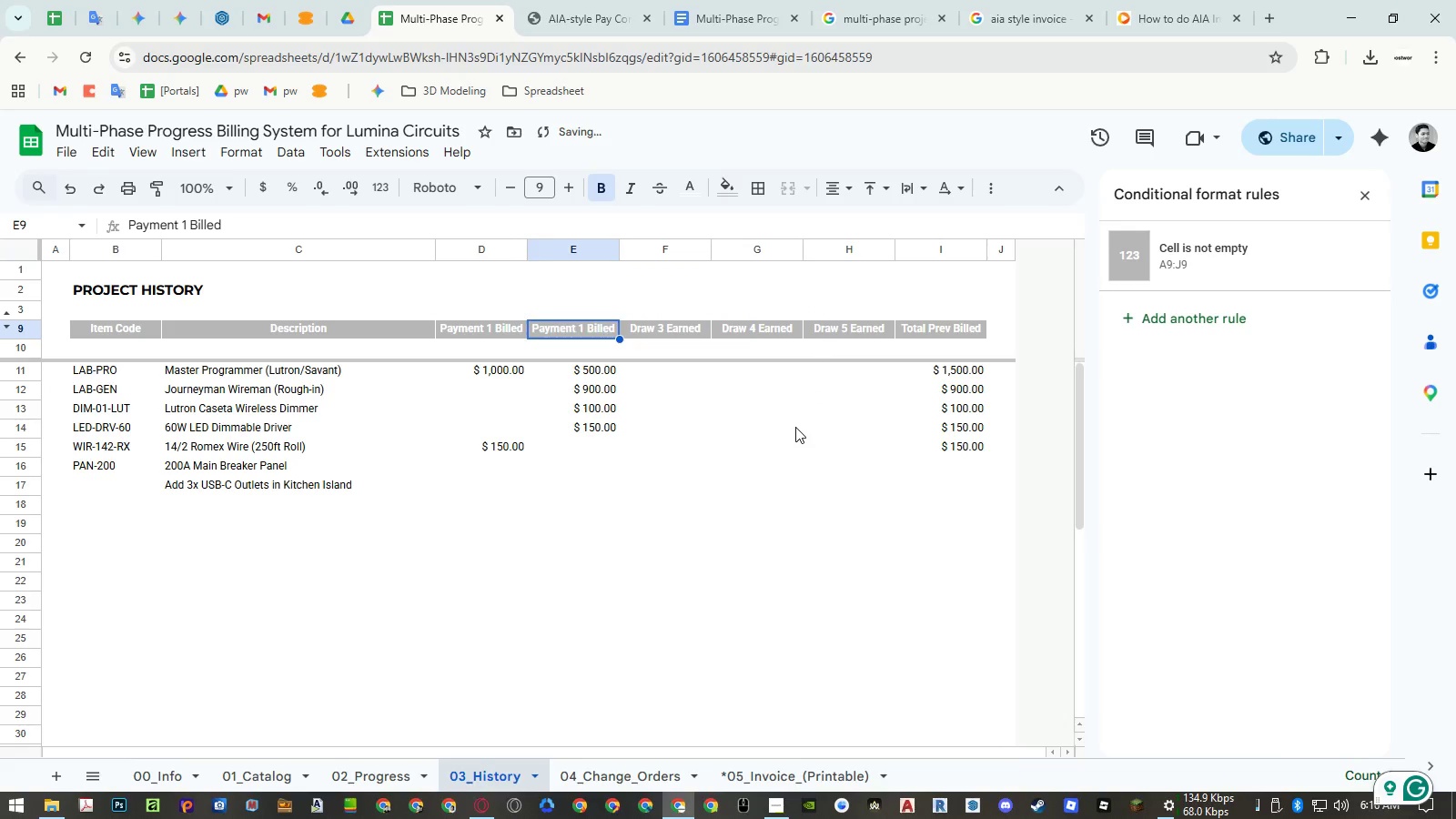 
key(Control+Z)
 